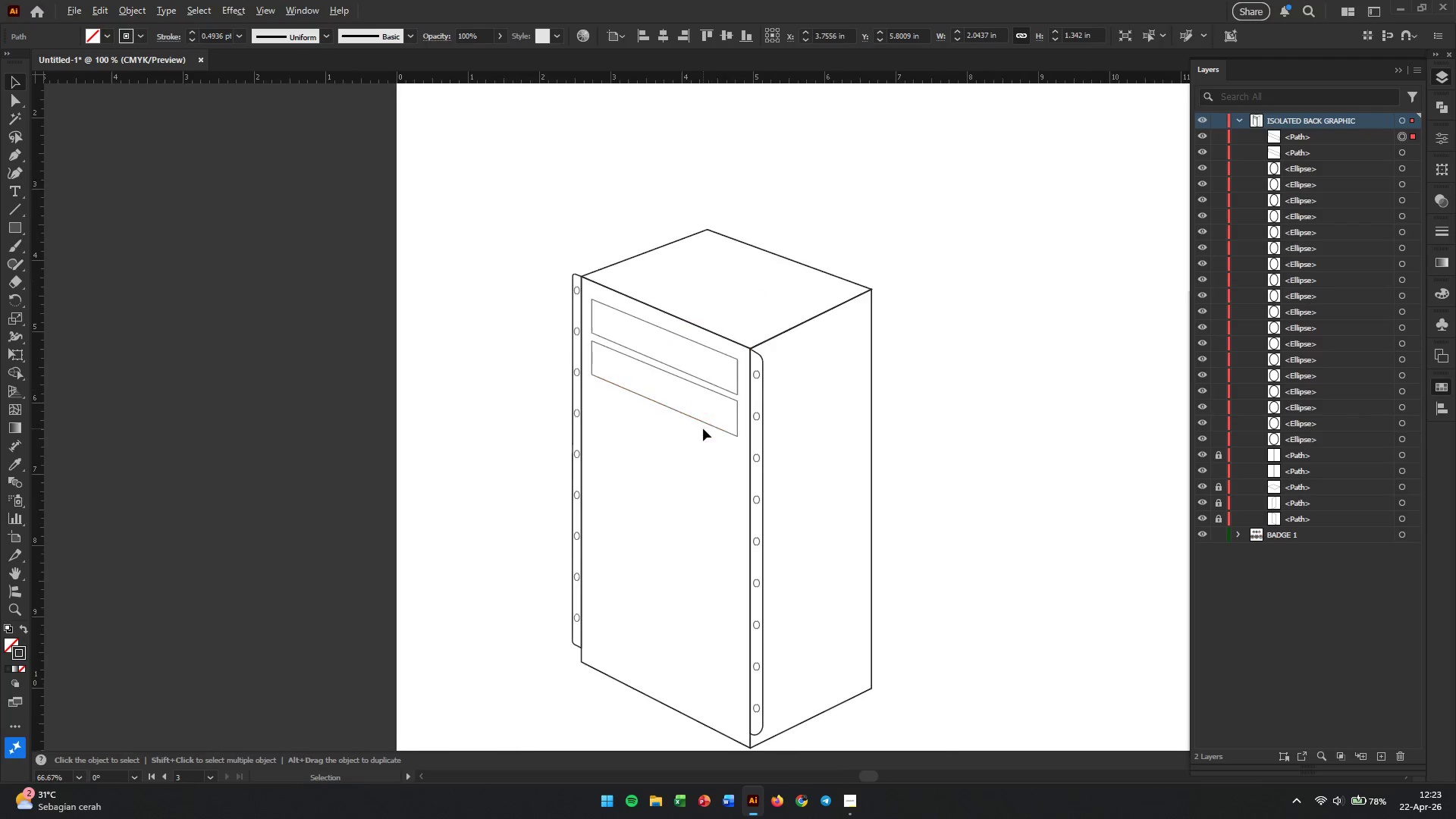 
hold_key(key=ShiftLeft, duration=5.06)
 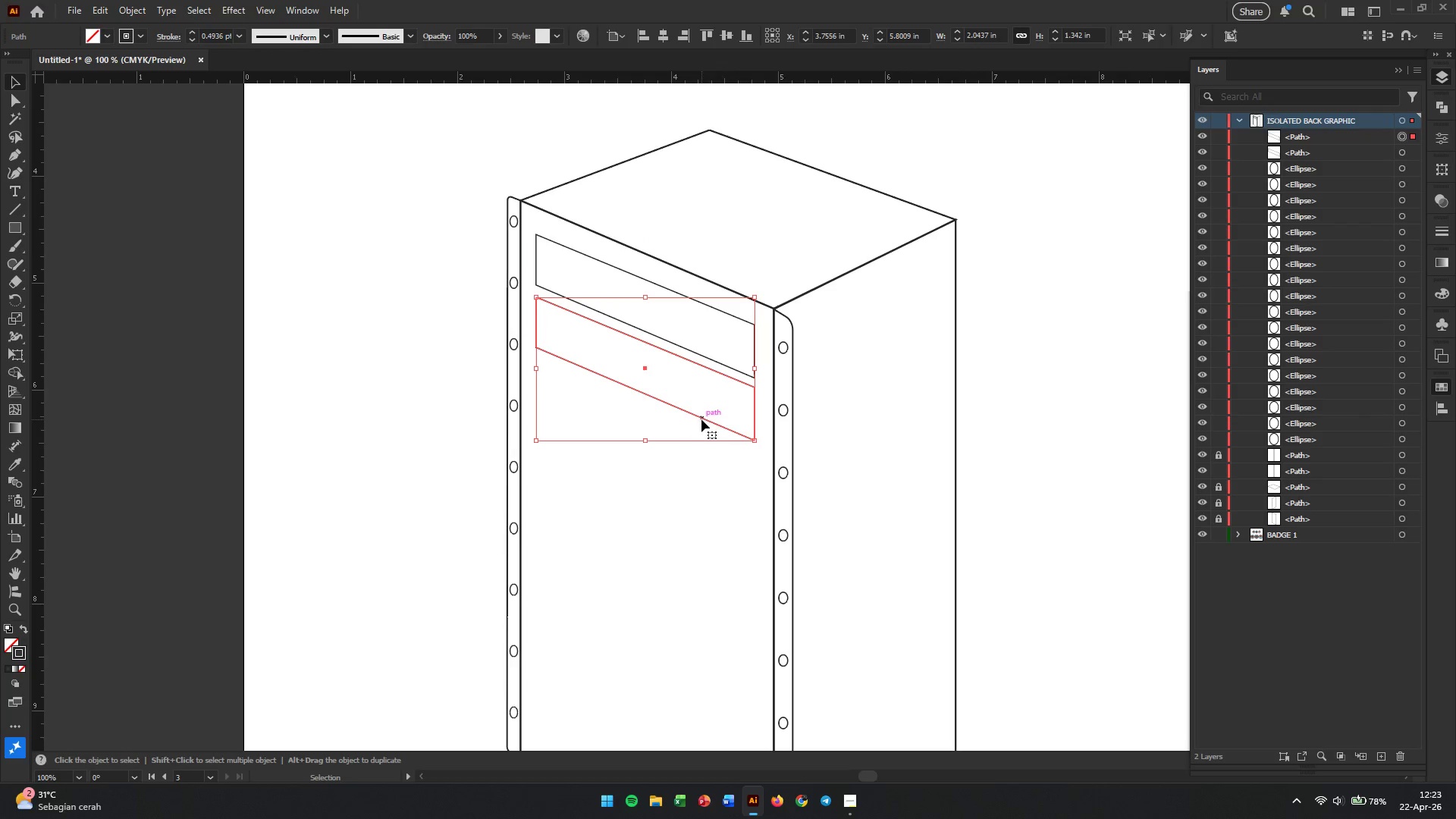 
hold_key(key=AltLeft, duration=0.39)
scroll: coordinate [703, 428], scroll_direction: down, amount: 1.0
 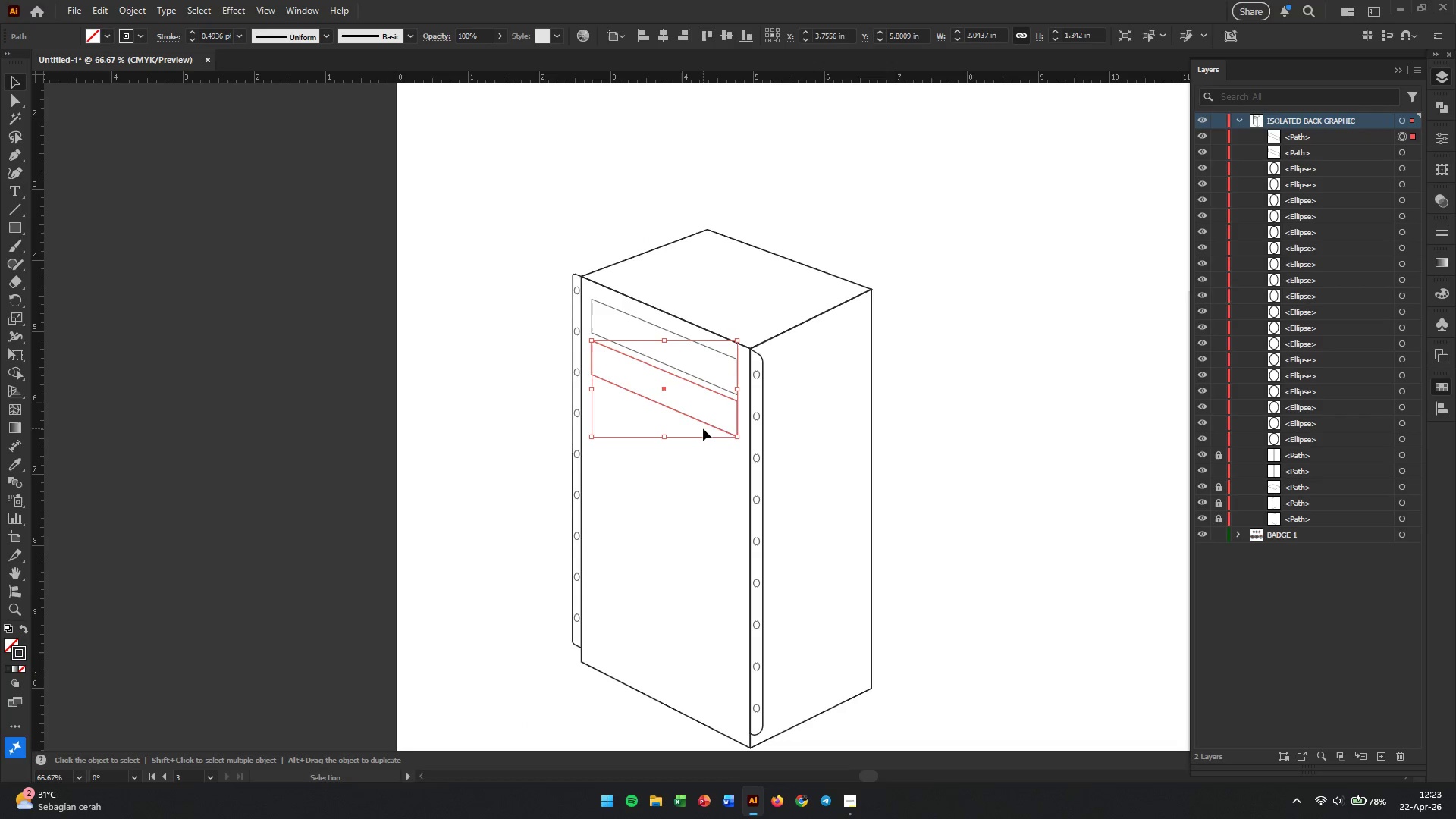 
key(Control+D)
 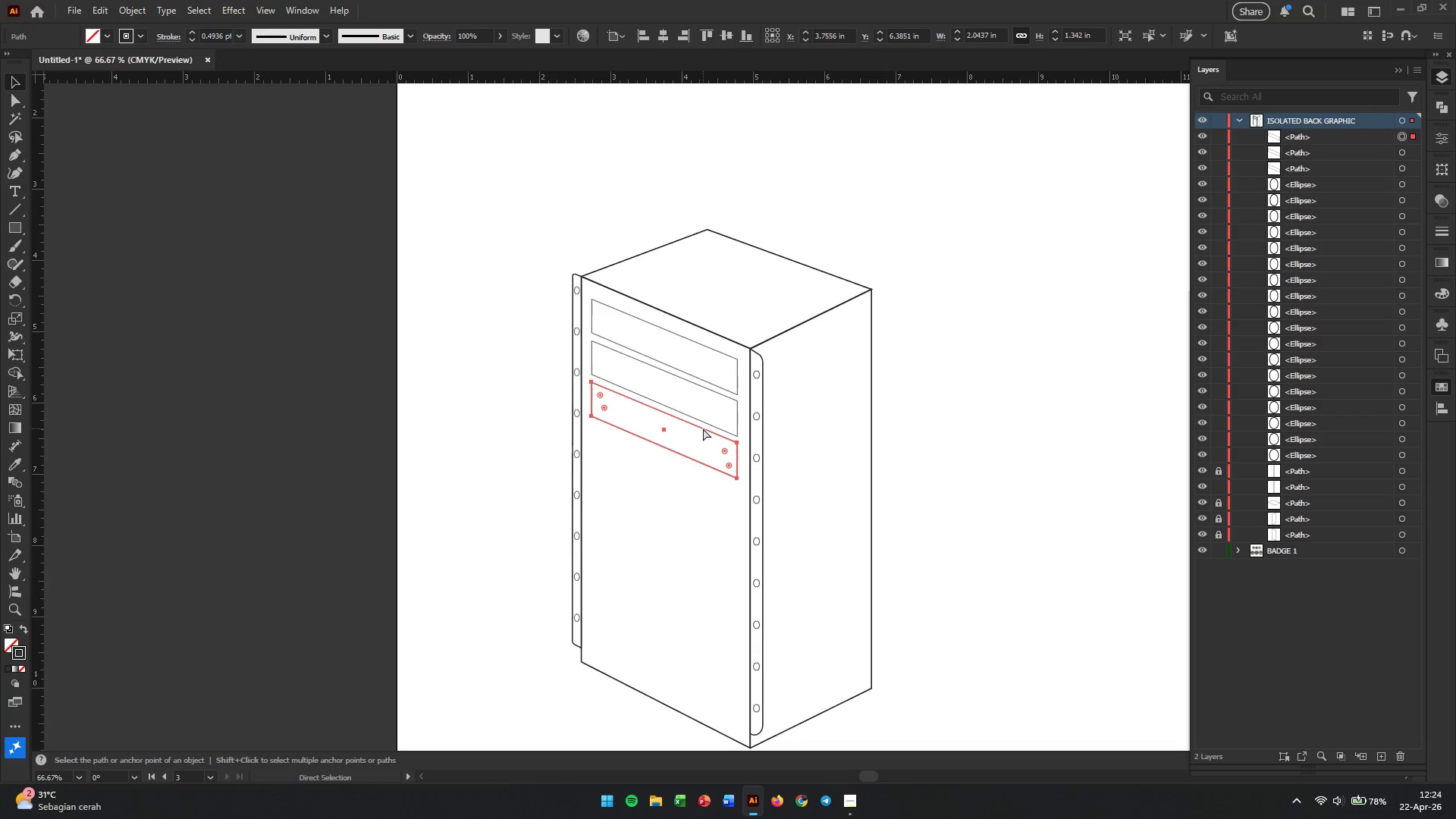 
key(Control+D)
 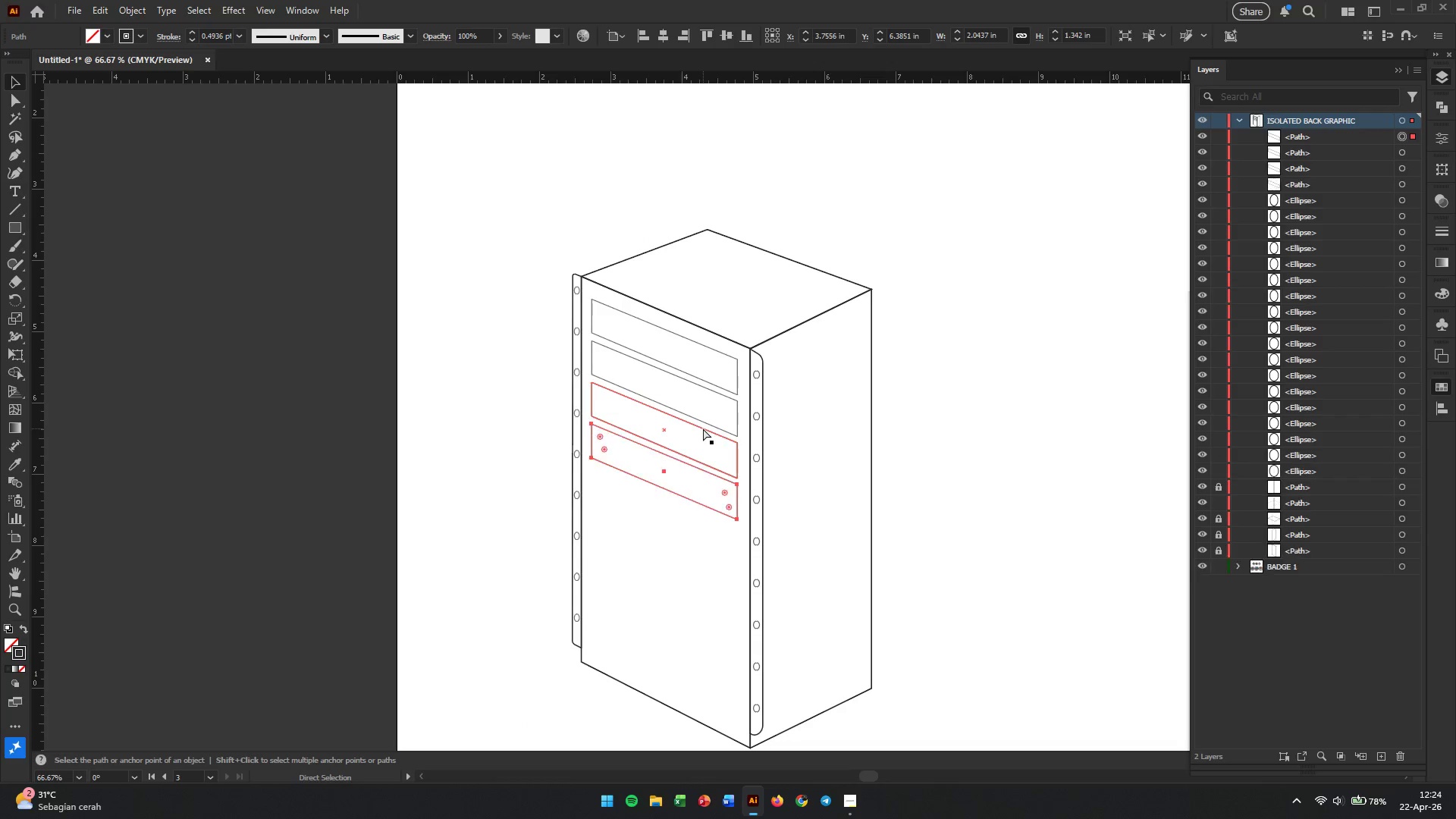 
key(Control+D)
 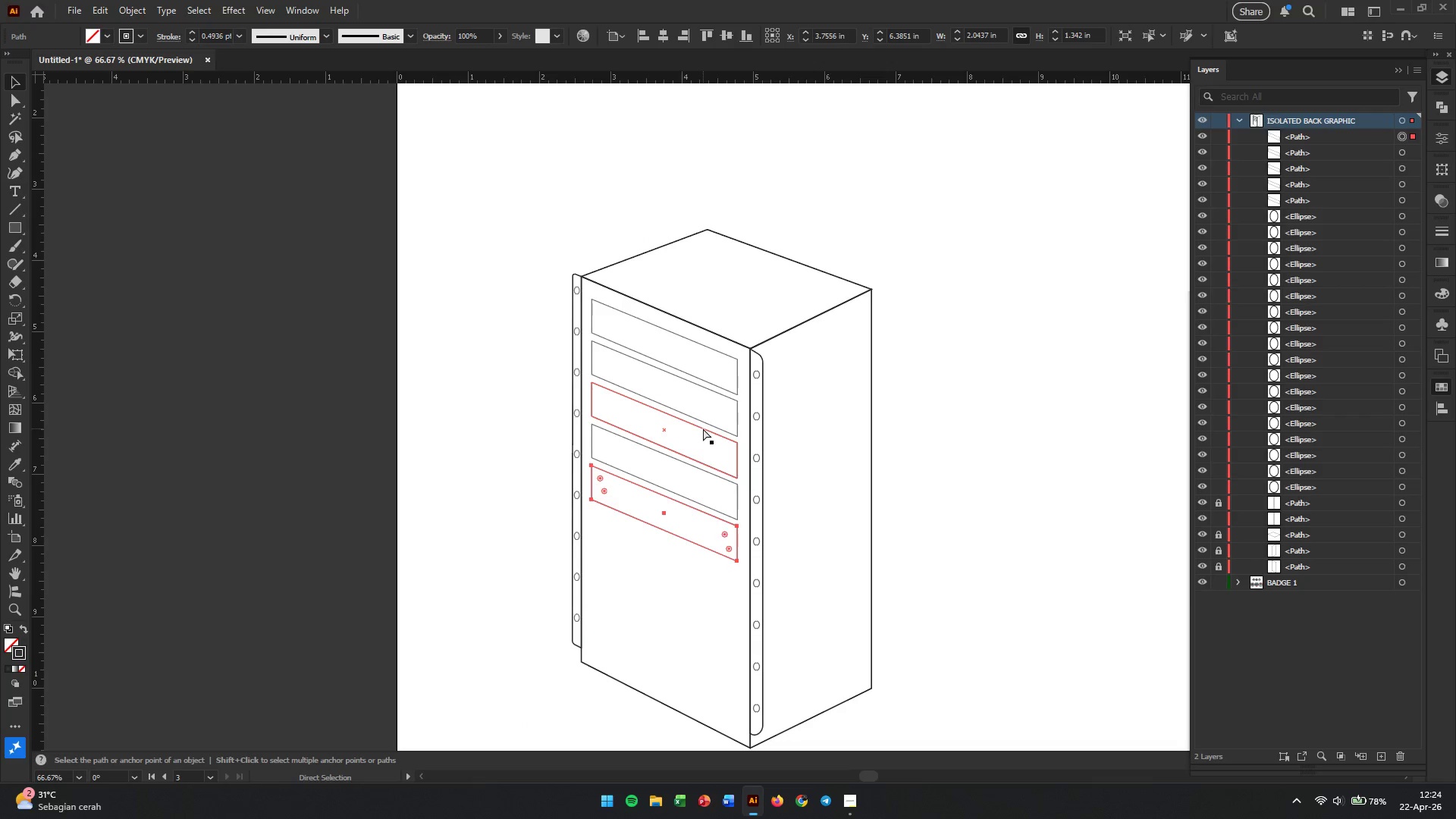 
key(Control+D)
 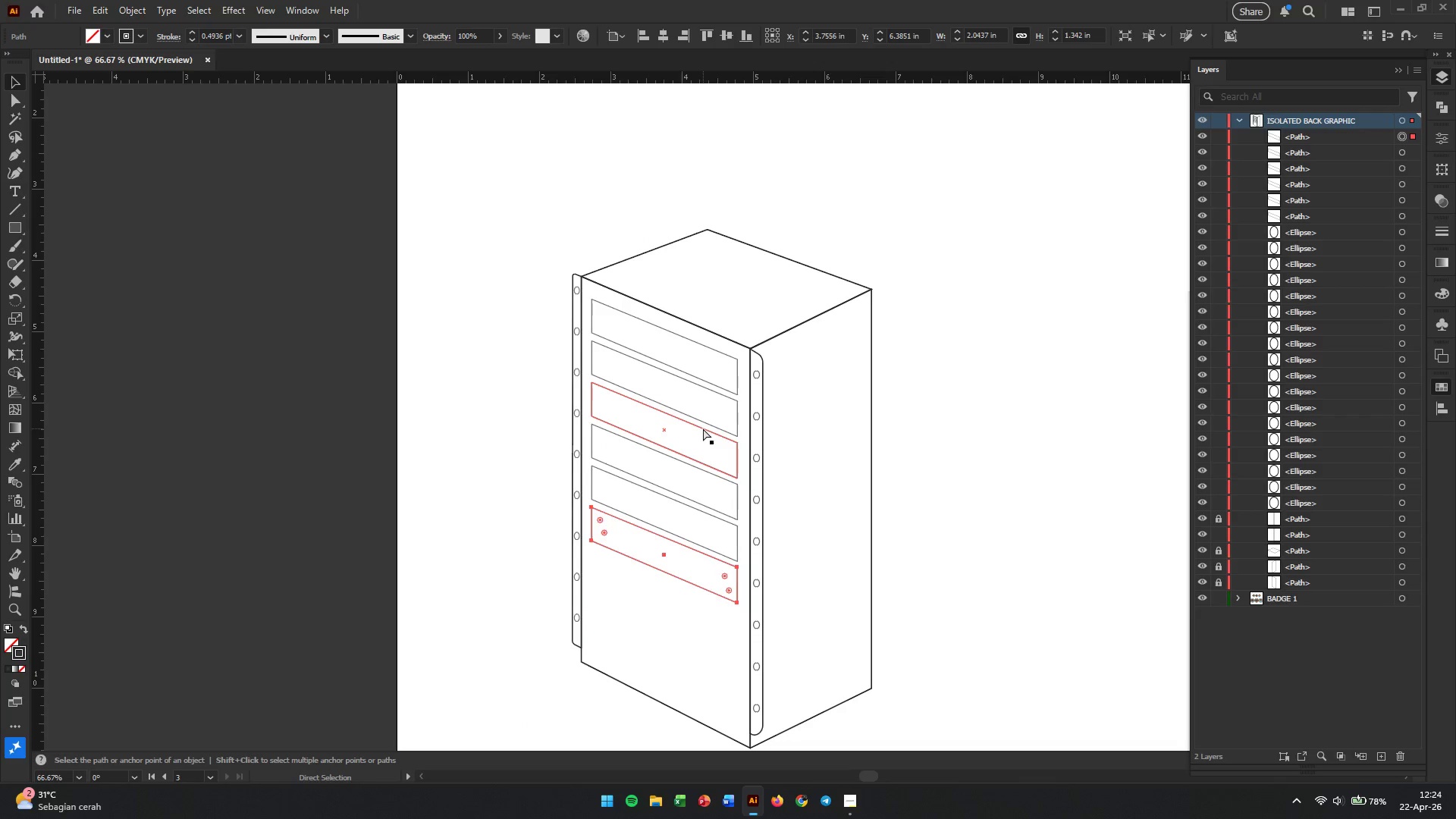 
key(Control+D)
 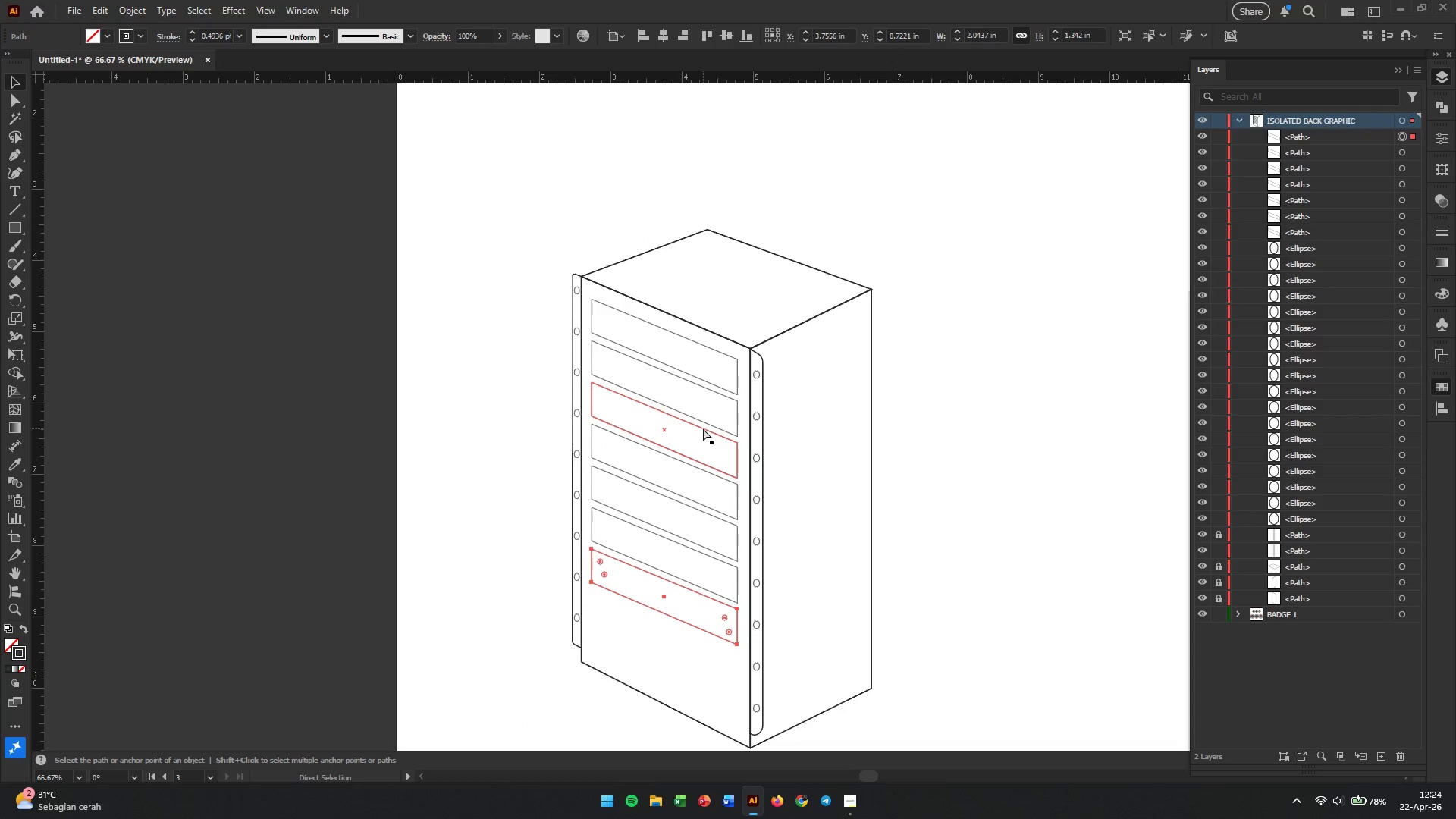 
key(Control+D)
 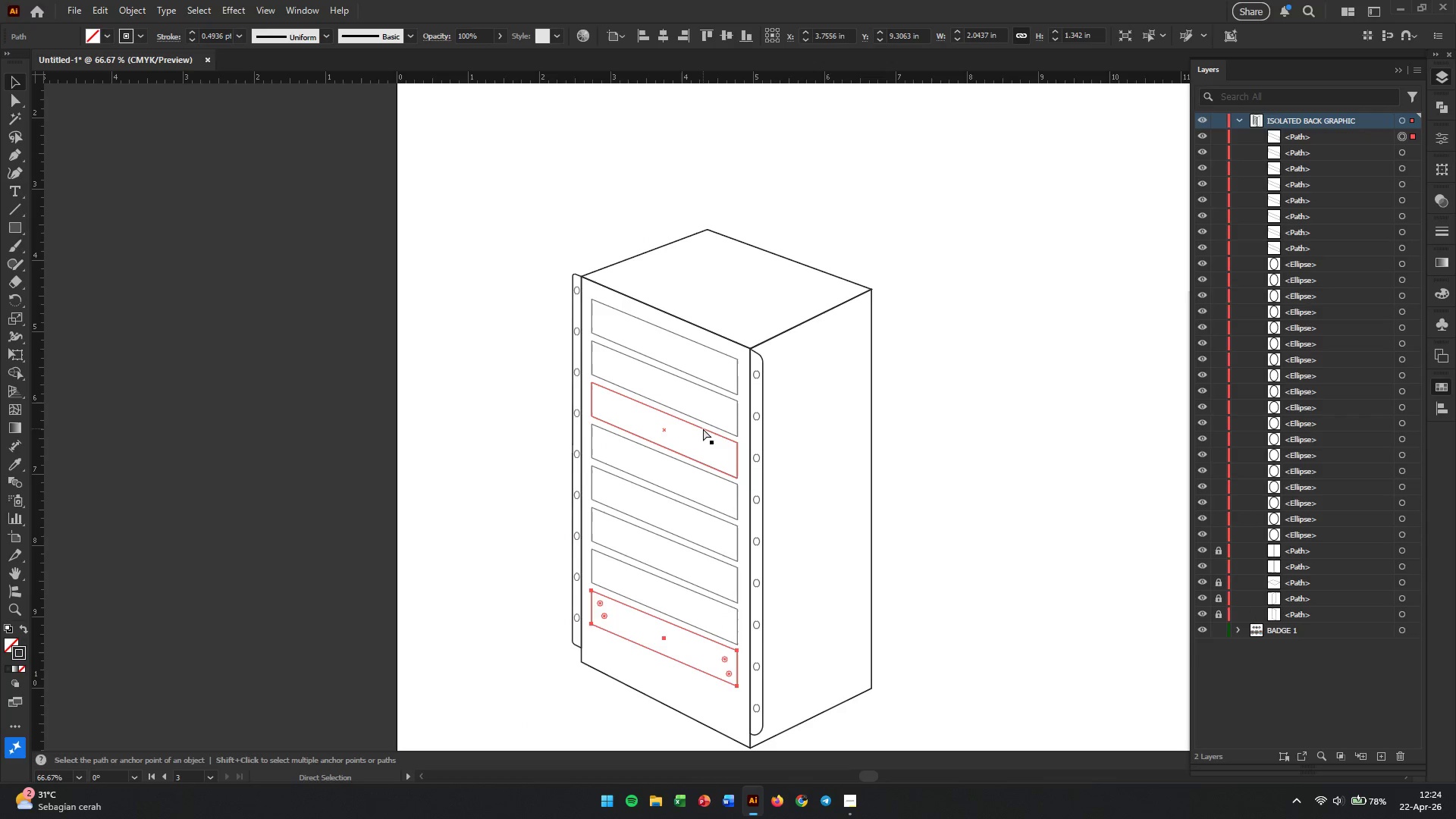 
key(Control+D)
 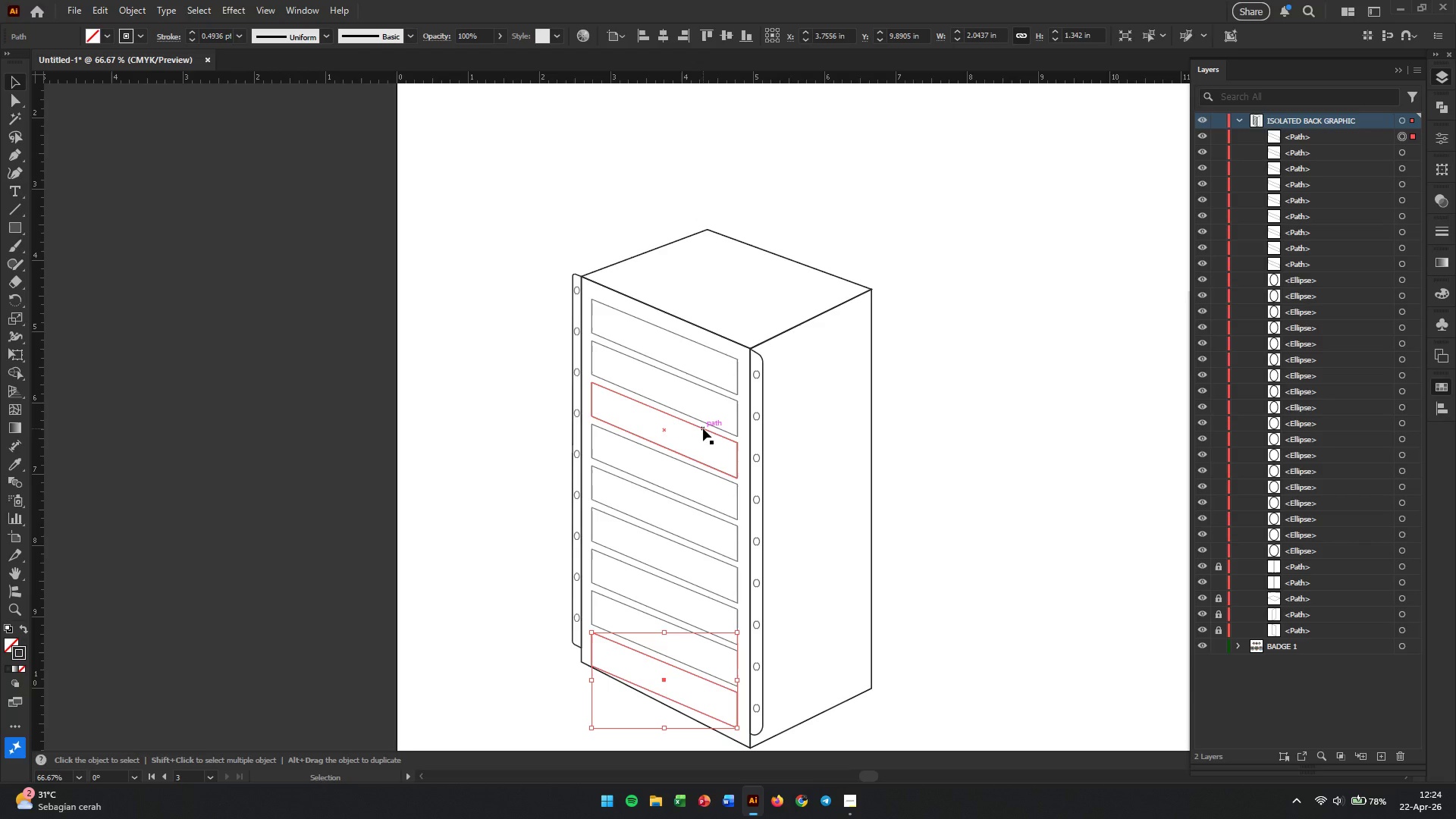 
hold_key(key=AltLeft, duration=0.69)
scroll: coordinate [706, 656], scroll_direction: up, amount: 2.0
 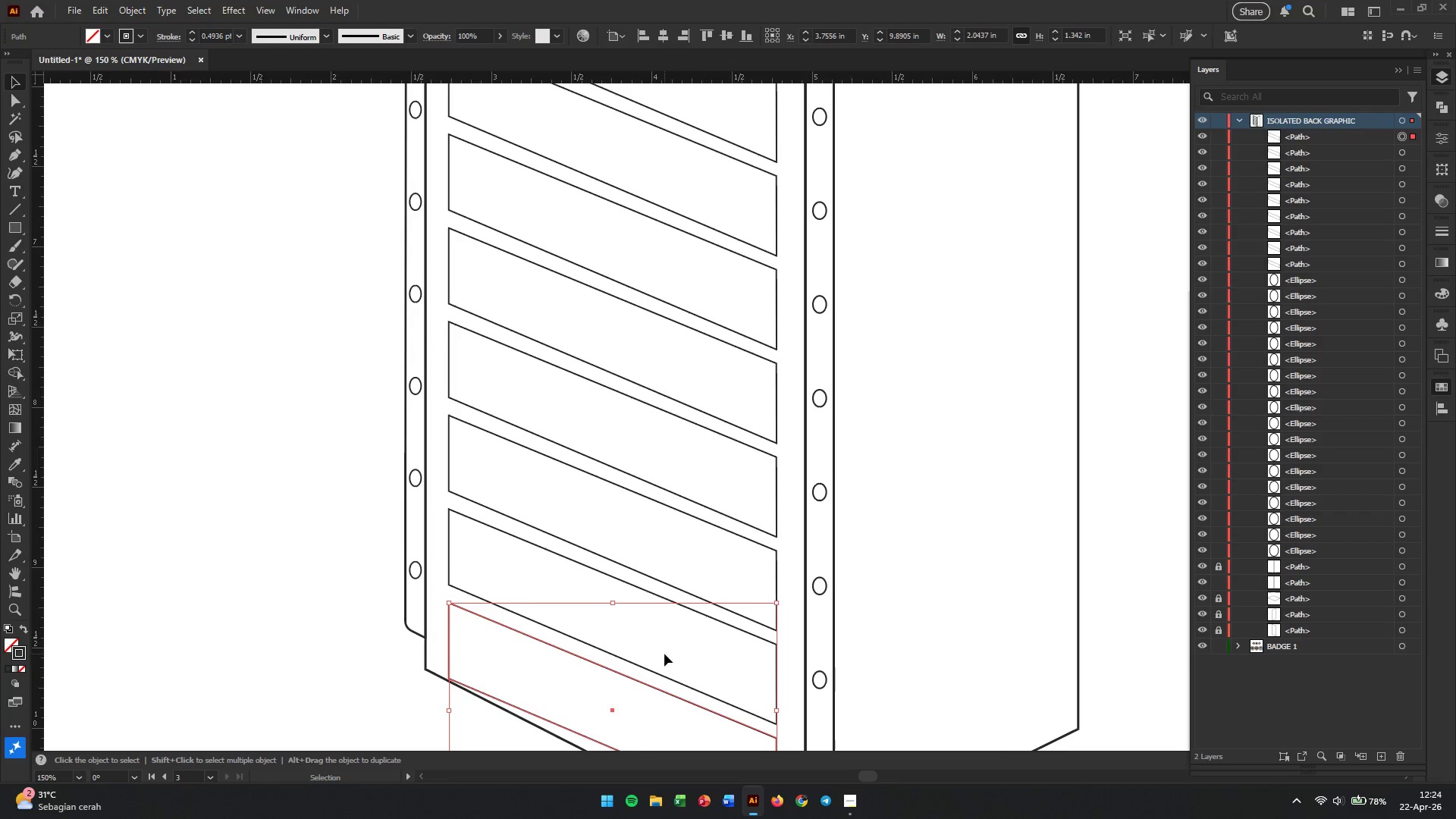 
scroll: coordinate [645, 640], scroll_direction: down, amount: 2.0
 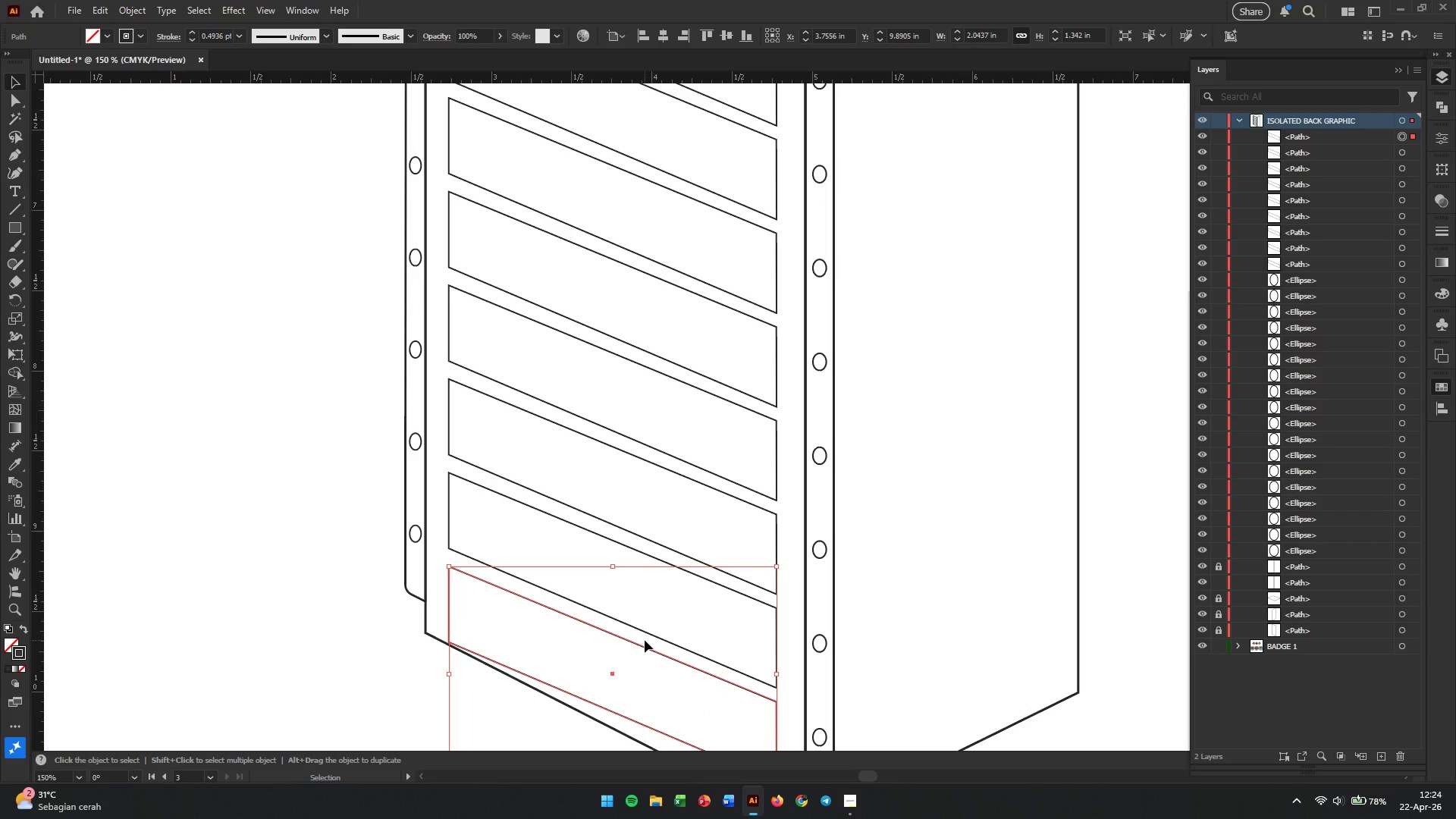 
hold_key(key=AltLeft, duration=5.78)
scroll: coordinate [603, 641], scroll_direction: up, amount: 1.0
 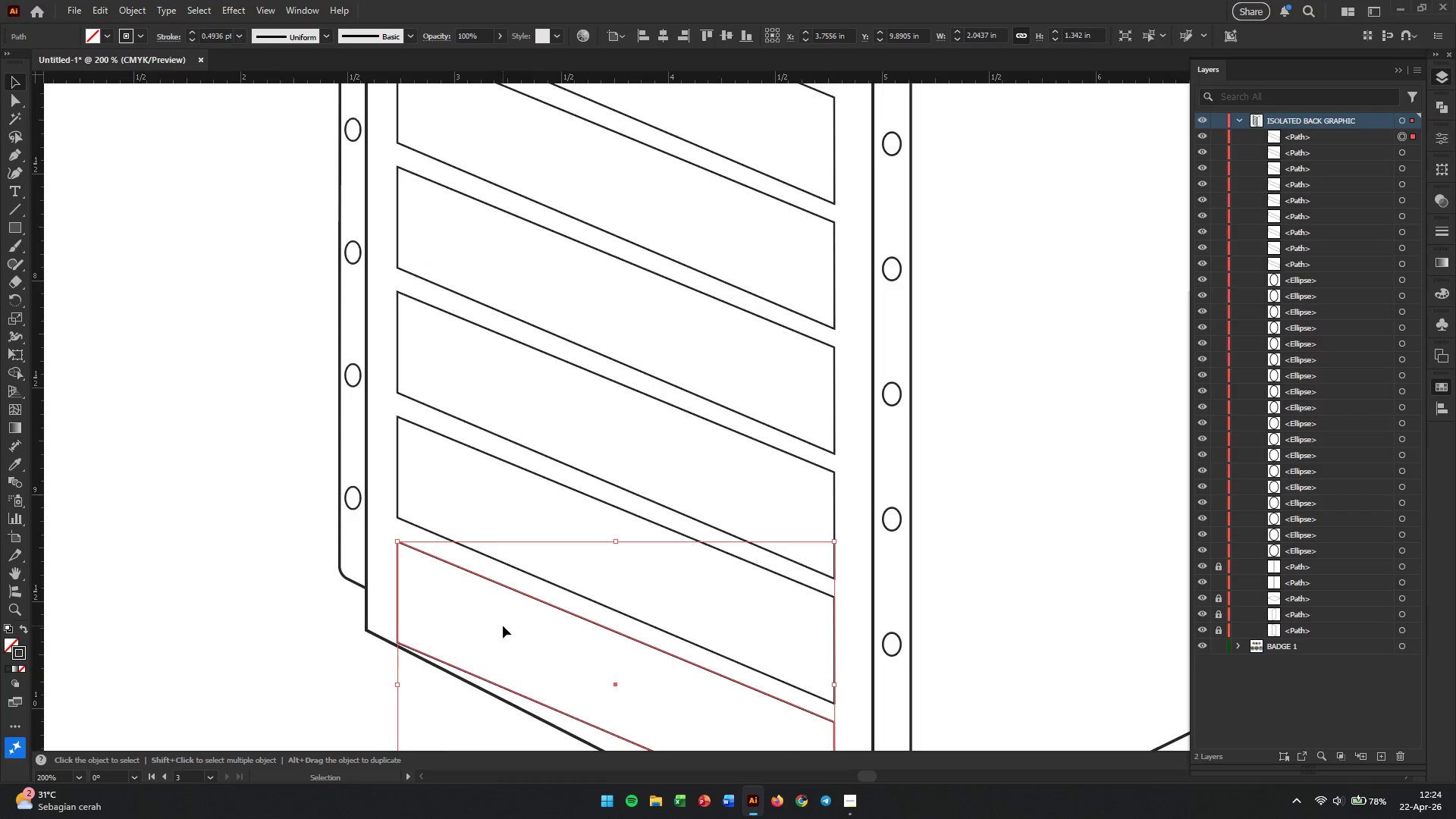 
scroll: coordinate [503, 626], scroll_direction: down, amount: 3.0
 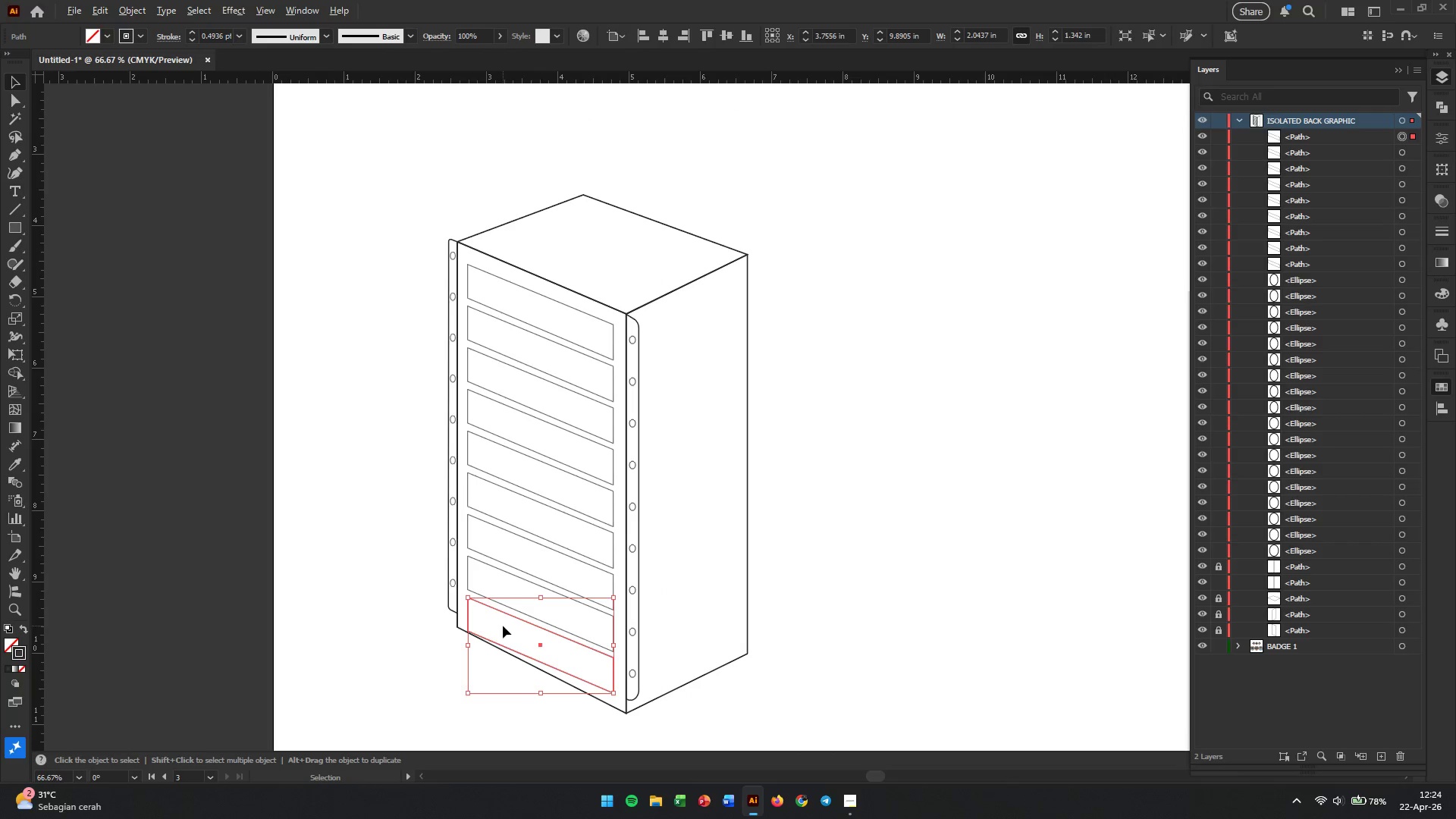 
left_click([422, 648])
 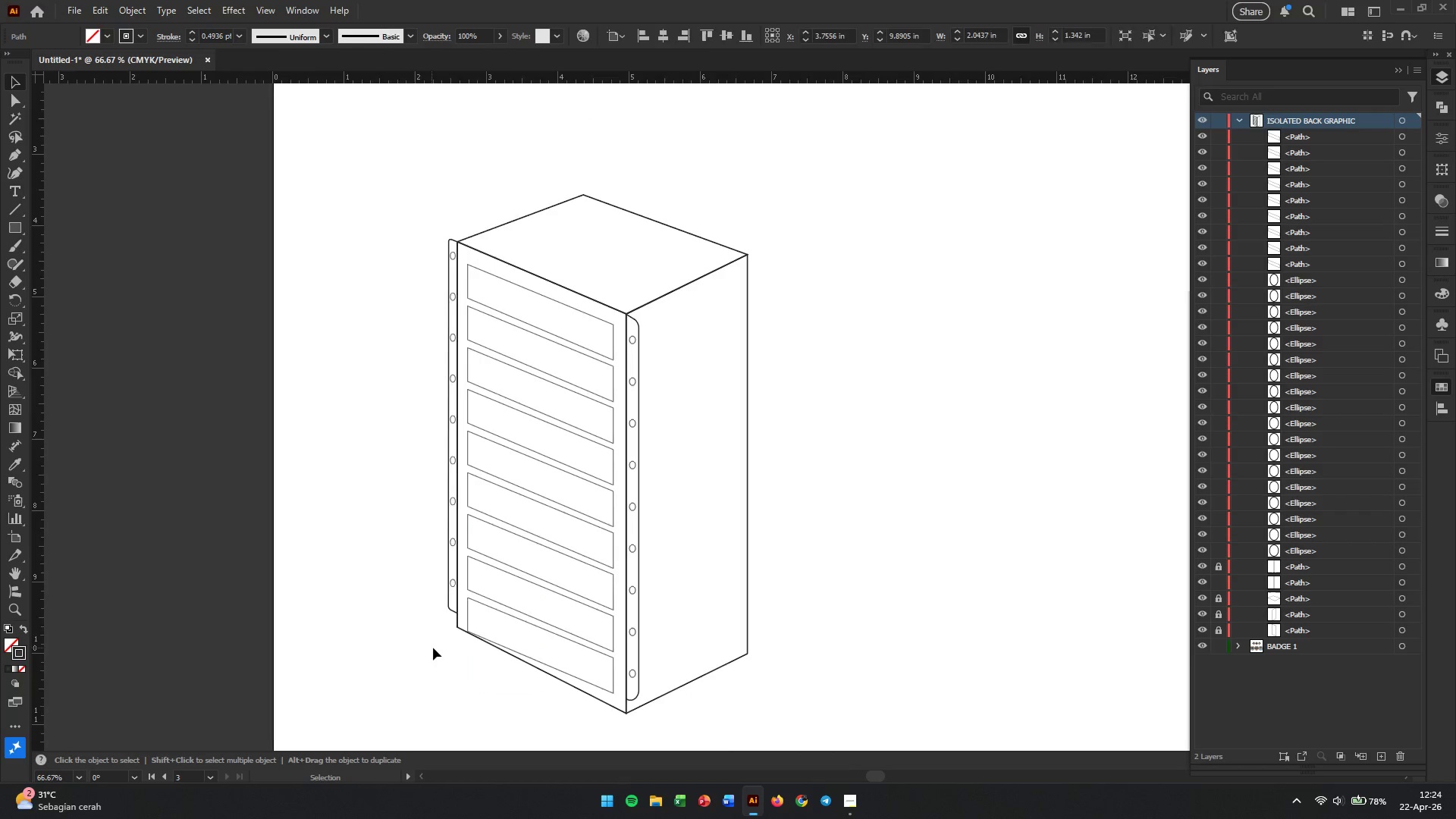 
hold_key(key=AltLeft, duration=0.48)
scroll: coordinate [444, 648], scroll_direction: up, amount: 2.0
 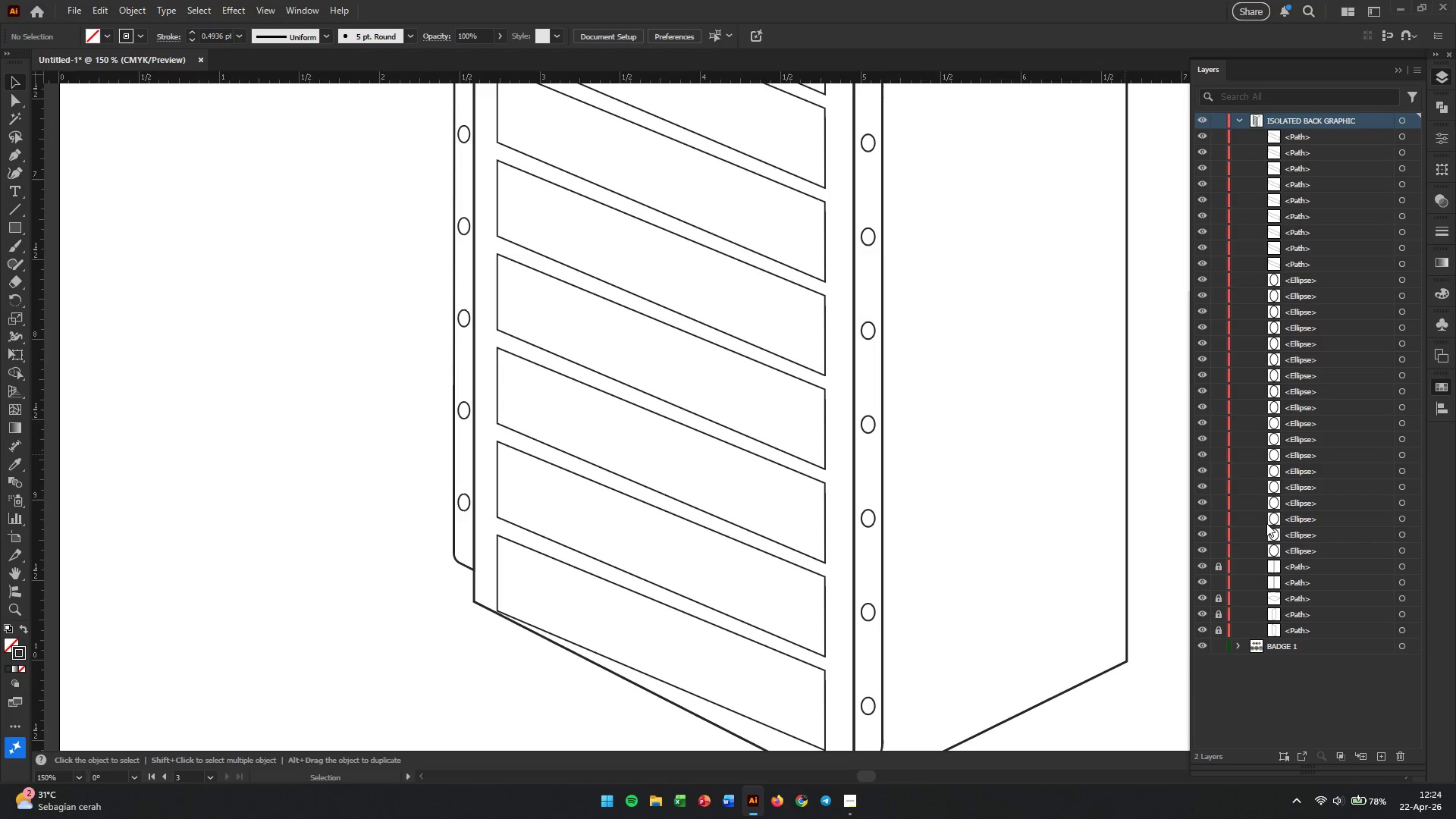 
mouse_move([1221, 583])
 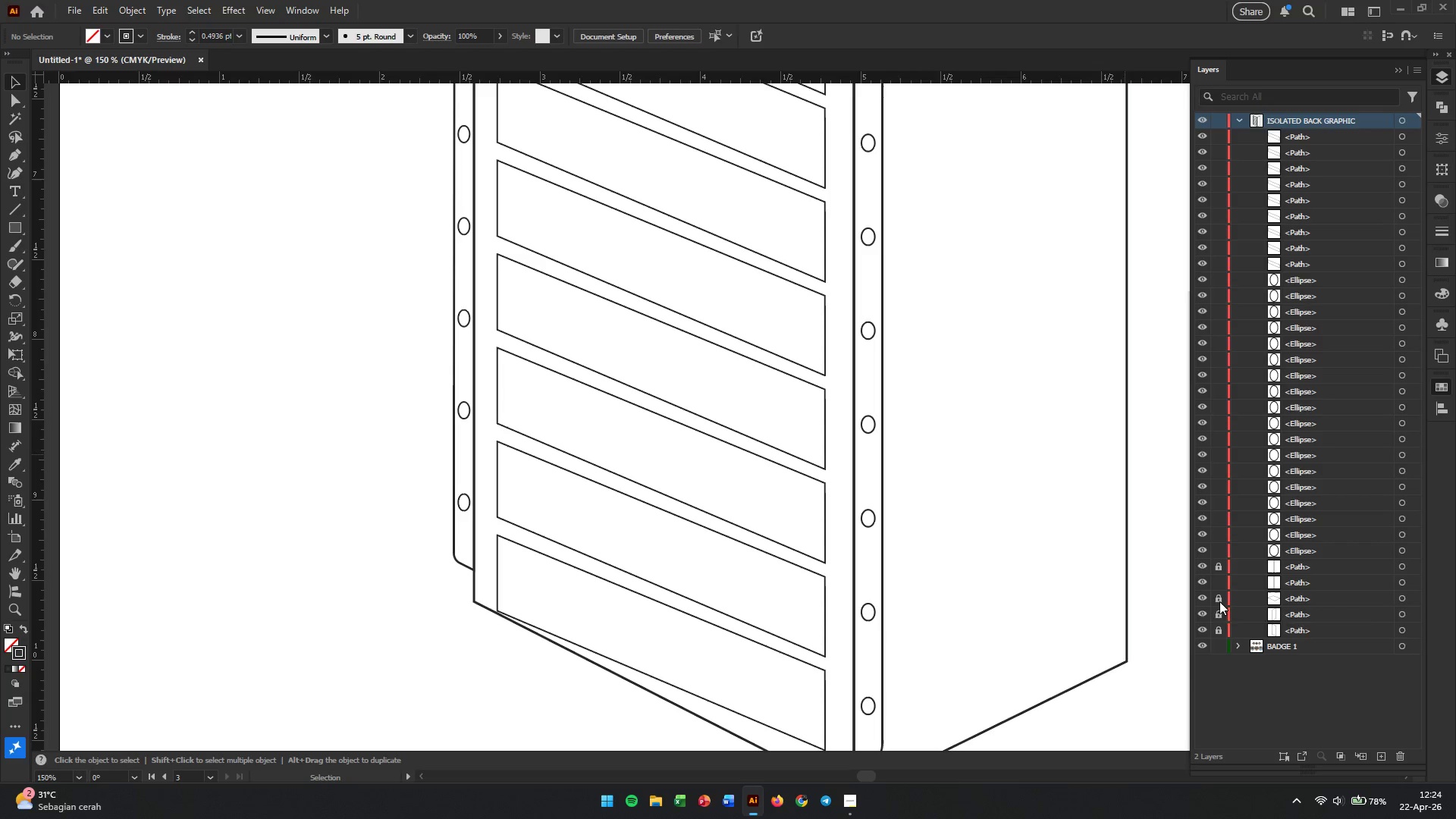 
left_click_drag(start_coordinate=[1219, 598], to_coordinate=[1224, 645])
 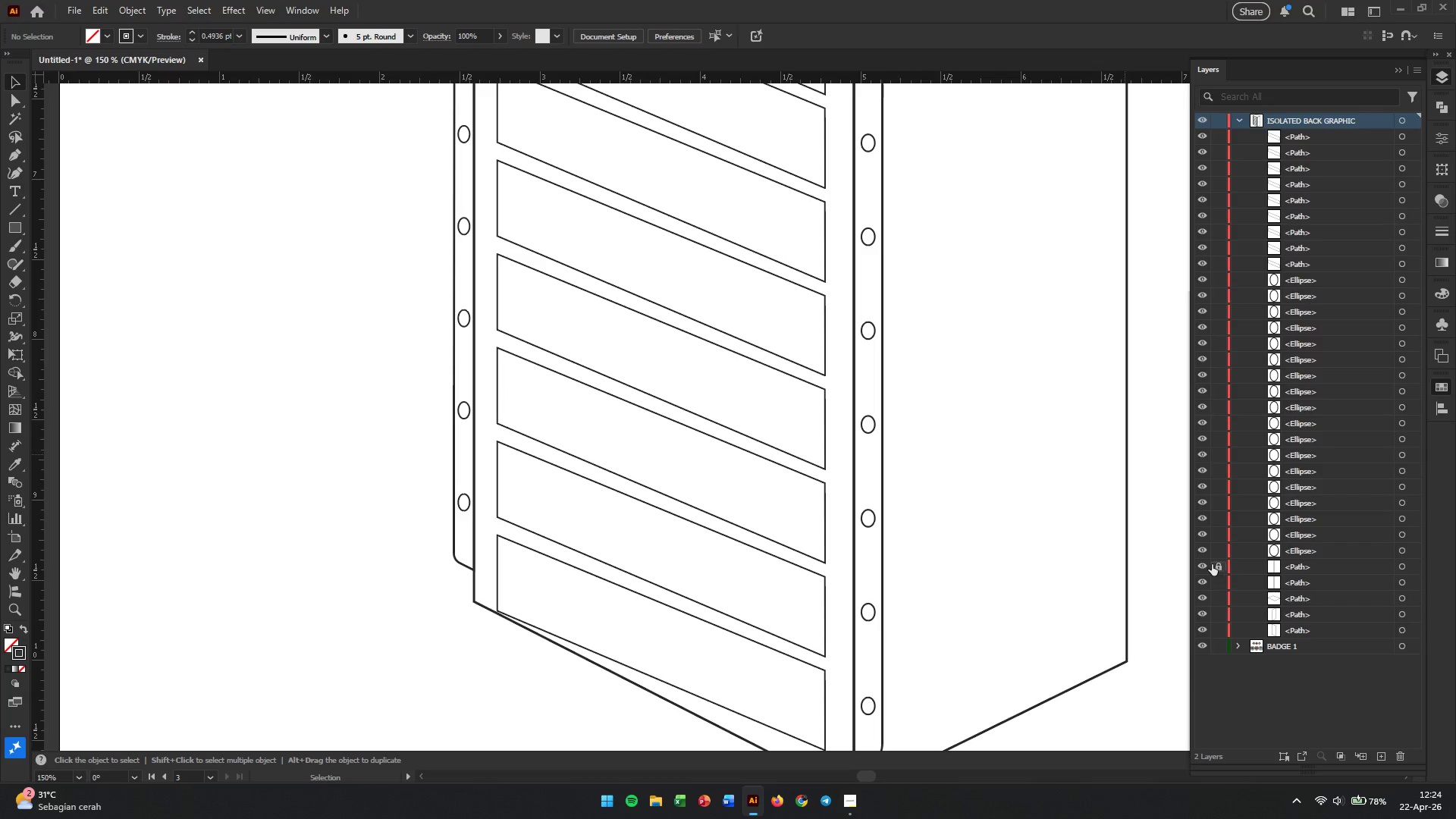 
left_click_drag(start_coordinate=[1212, 564], to_coordinate=[1217, 572])
 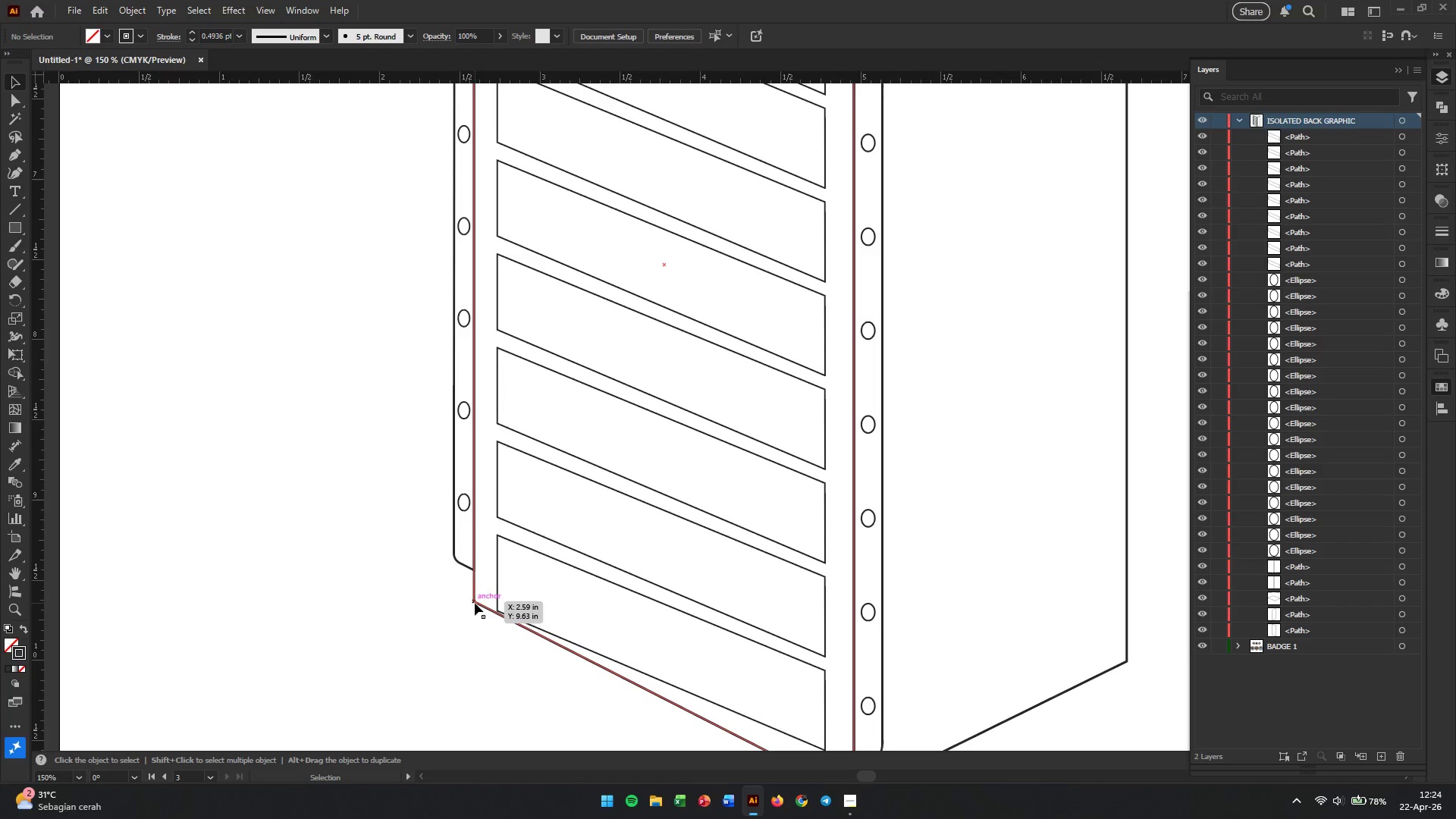 
left_click([475, 600])
 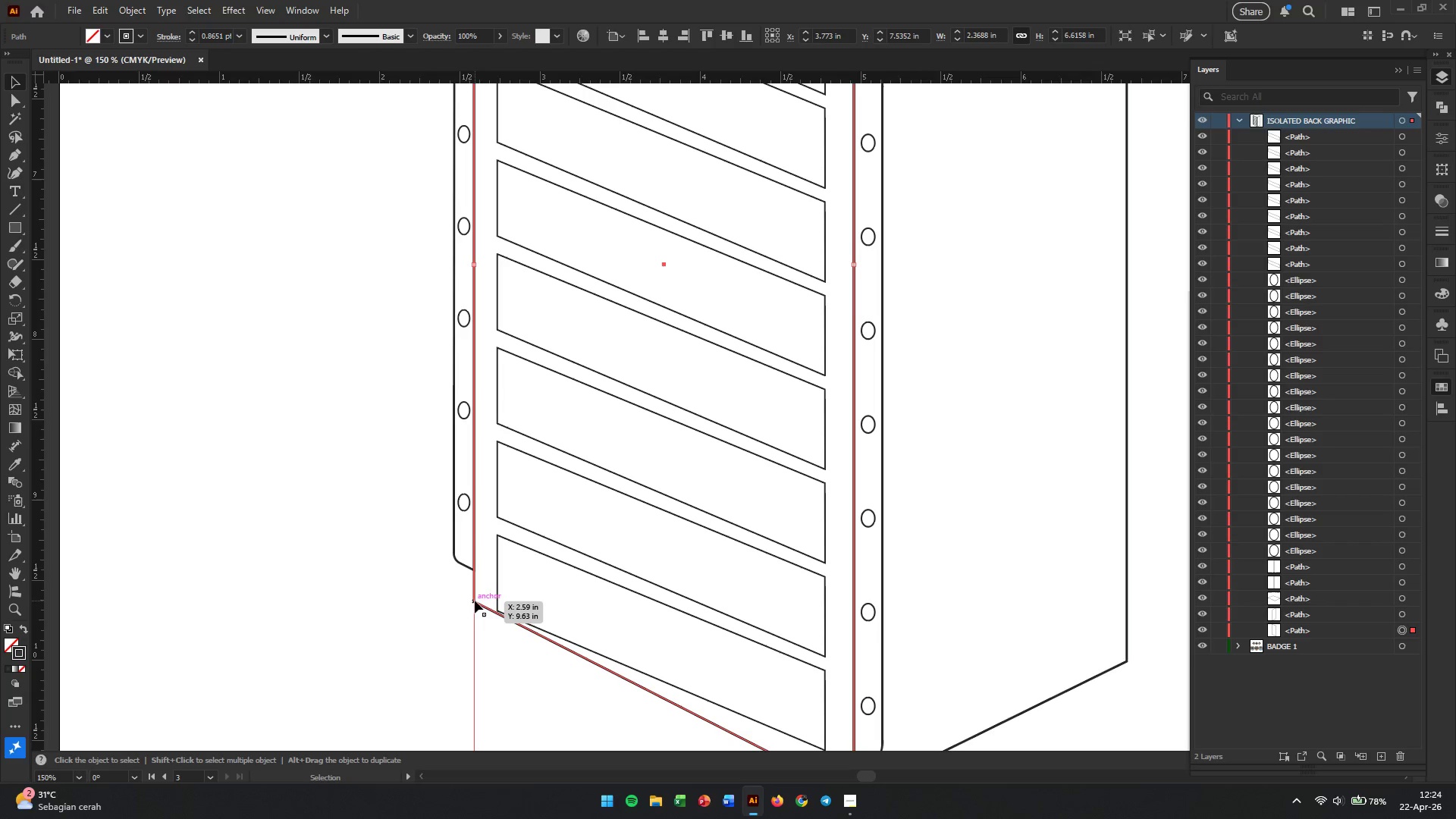 
key(A)
 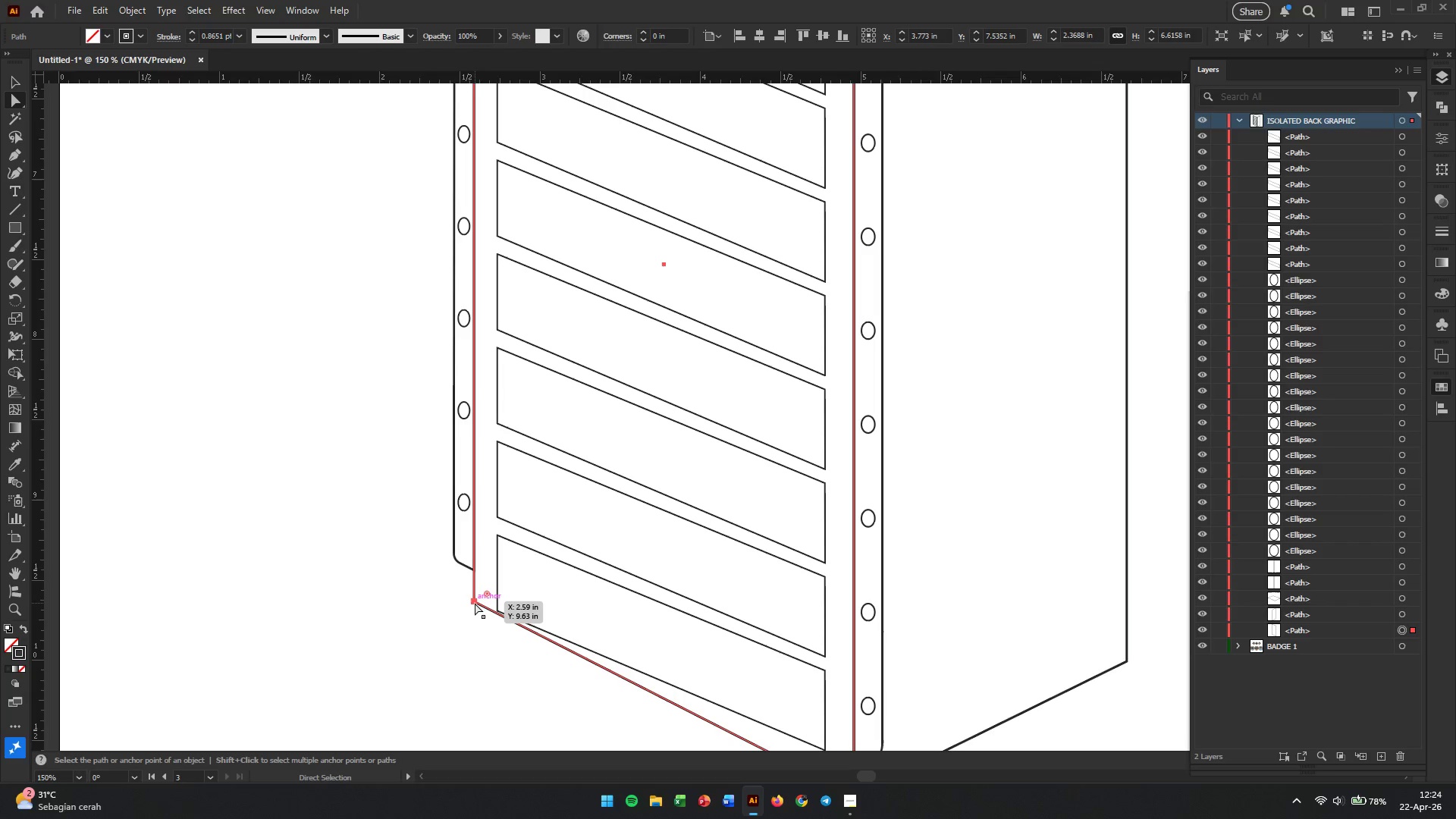 
left_click_drag(start_coordinate=[475, 603], to_coordinate=[475, 620])
 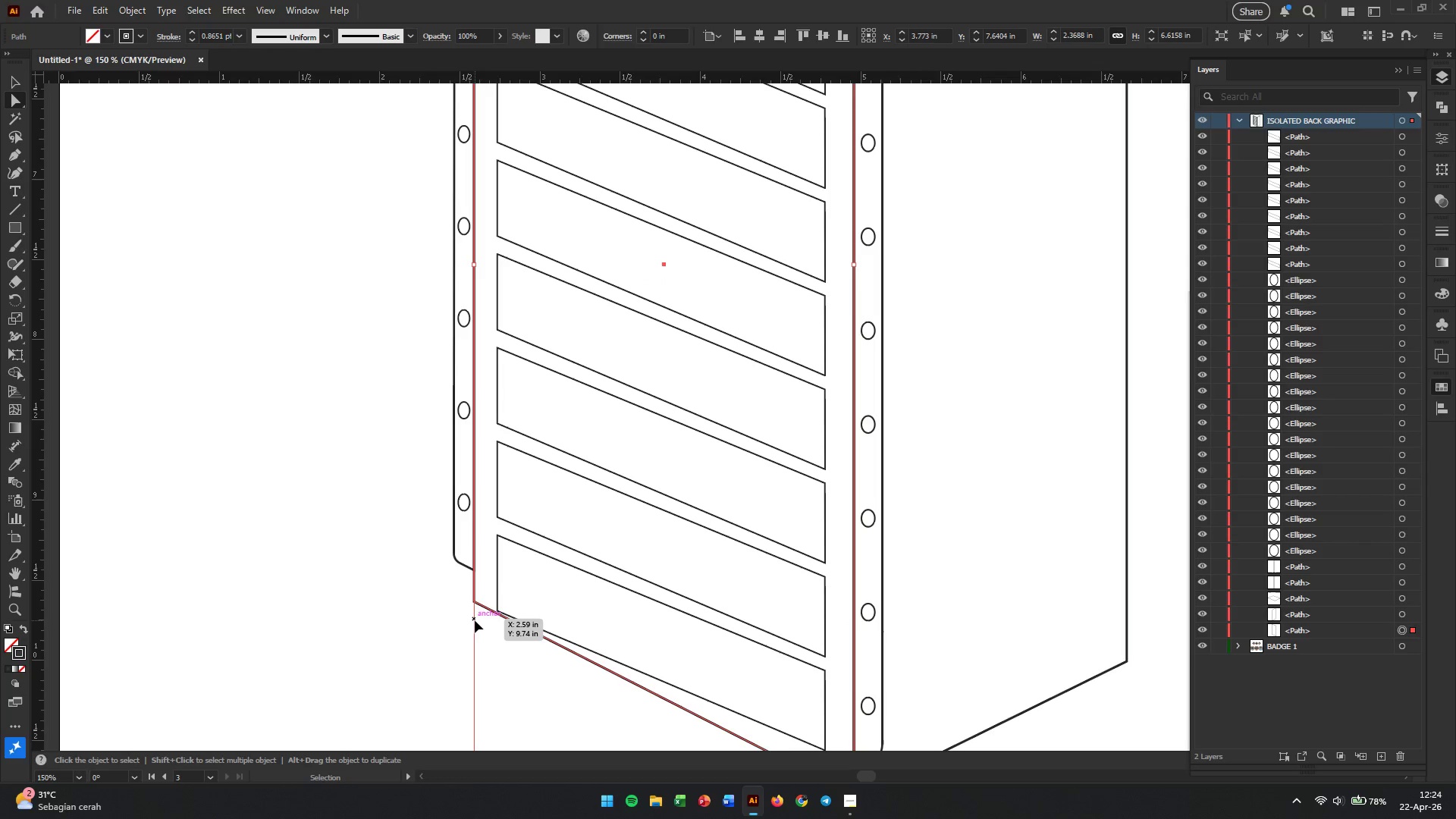 
hold_key(key=ShiftLeft, duration=1.39)
 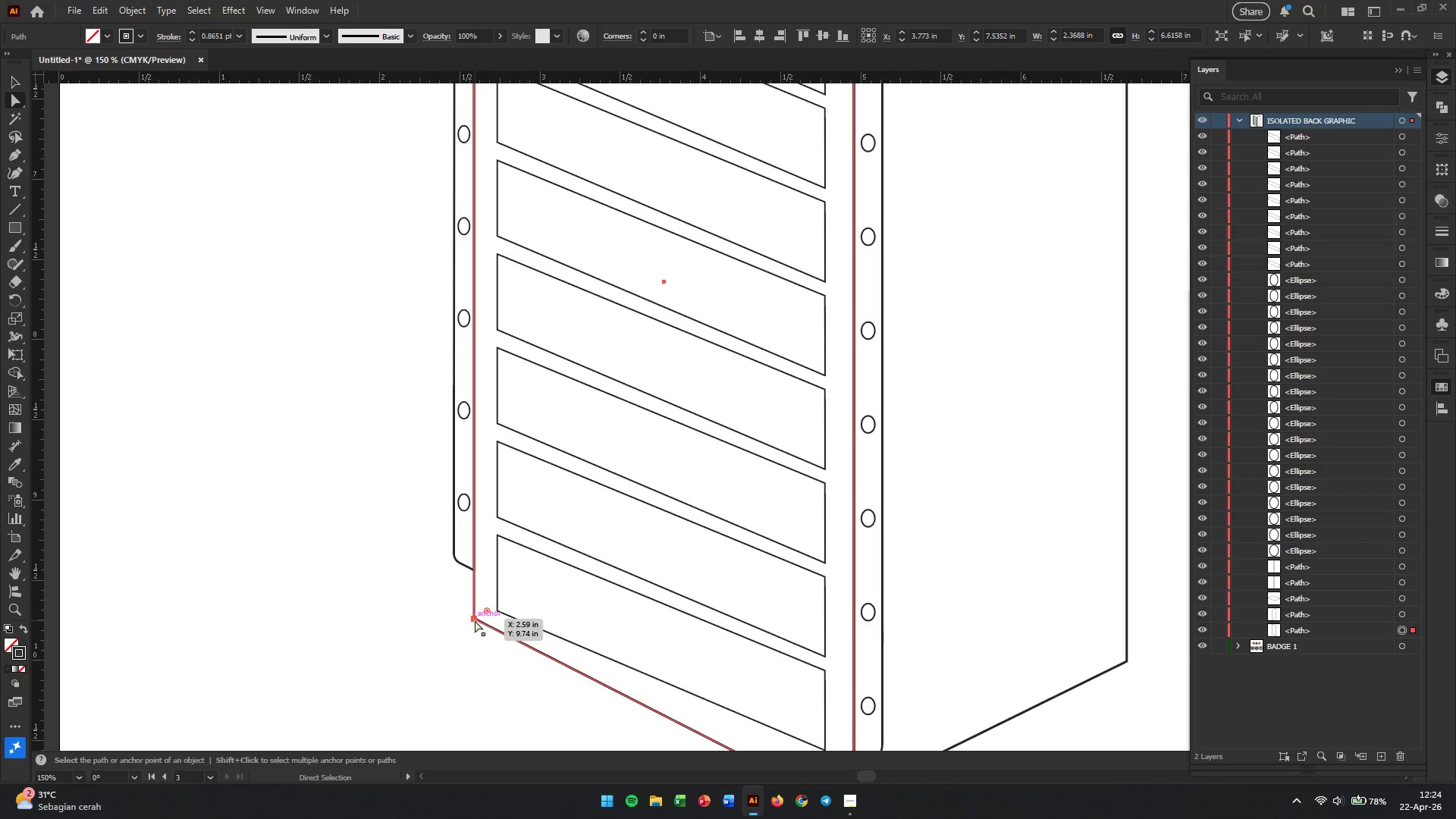 
key(Control+Z)
 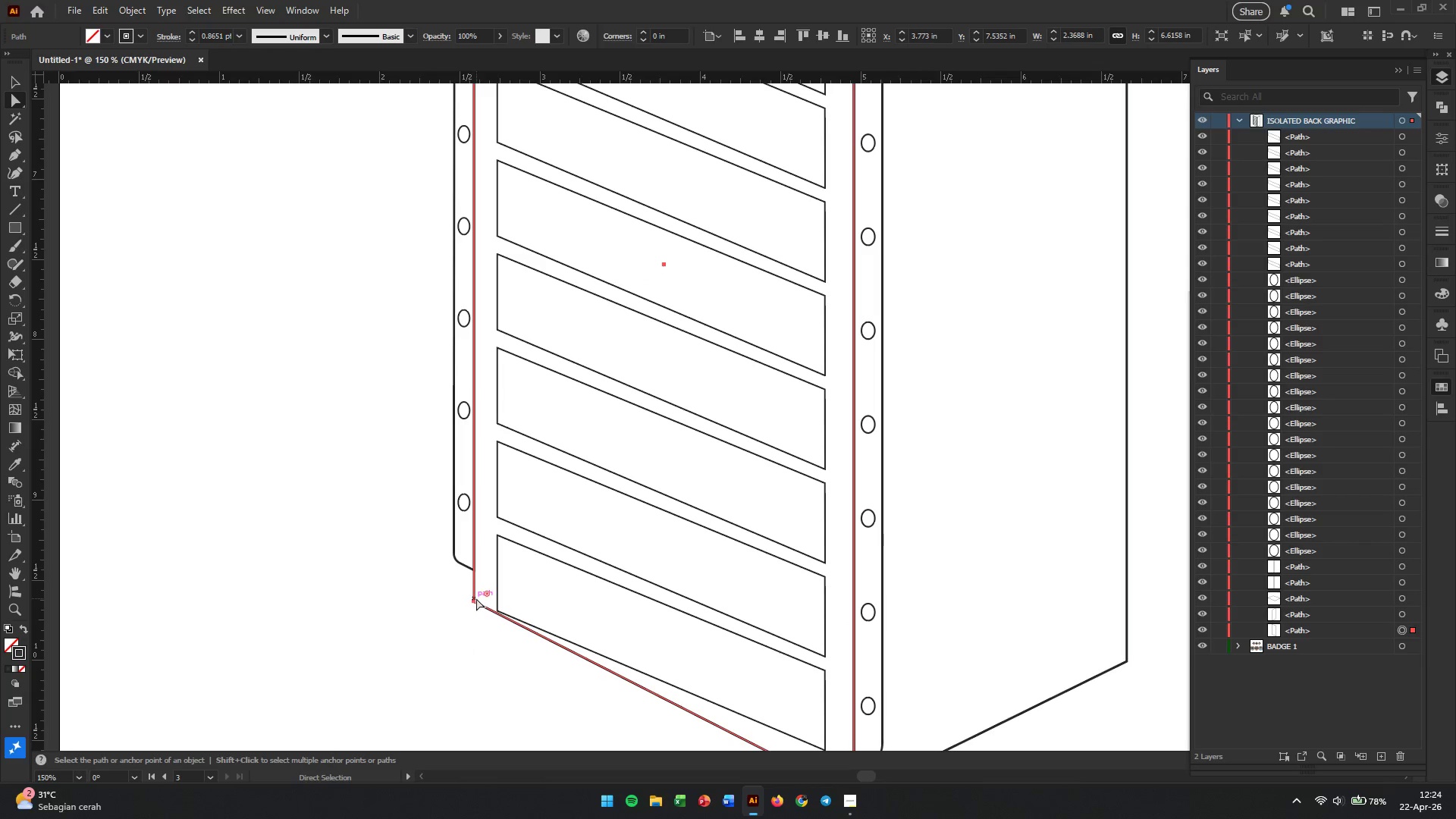 
left_click([472, 601])
 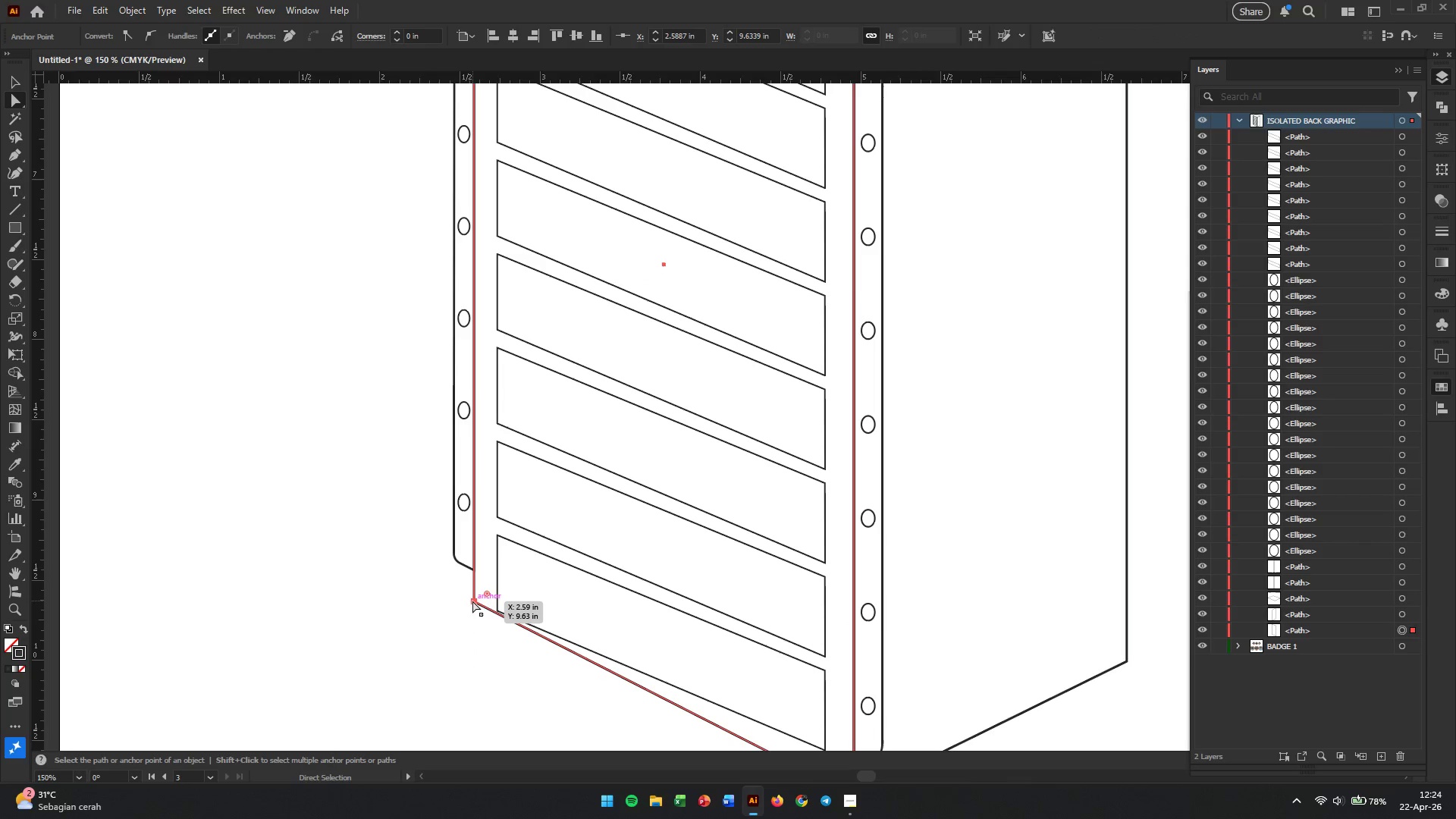 
left_click_drag(start_coordinate=[472, 601], to_coordinate=[471, 628])
 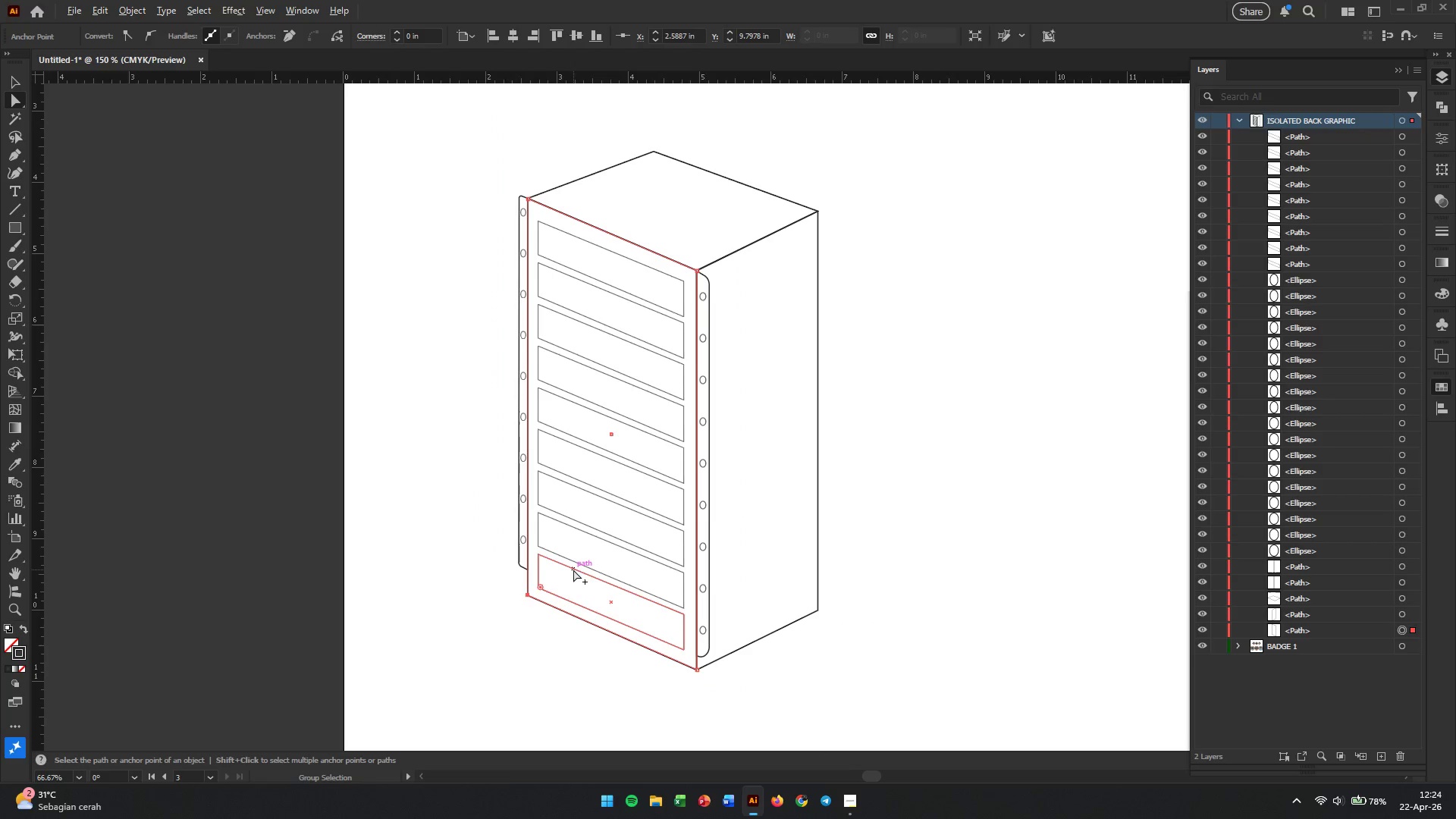 
hold_key(key=ShiftLeft, duration=2.41)
 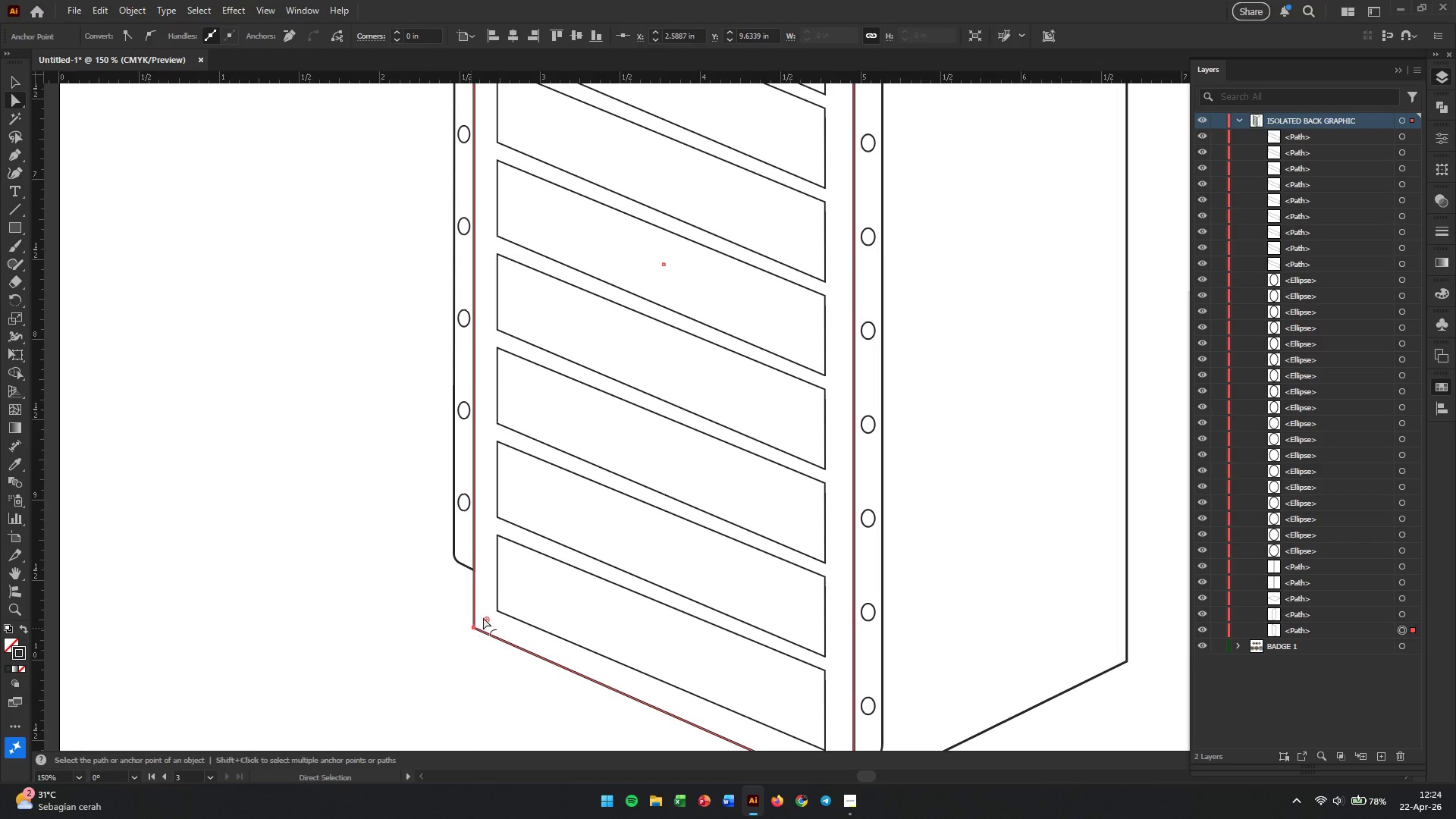 
hold_key(key=AltLeft, duration=1.69)
scroll: coordinate [571, 570], scroll_direction: down, amount: 2.0
 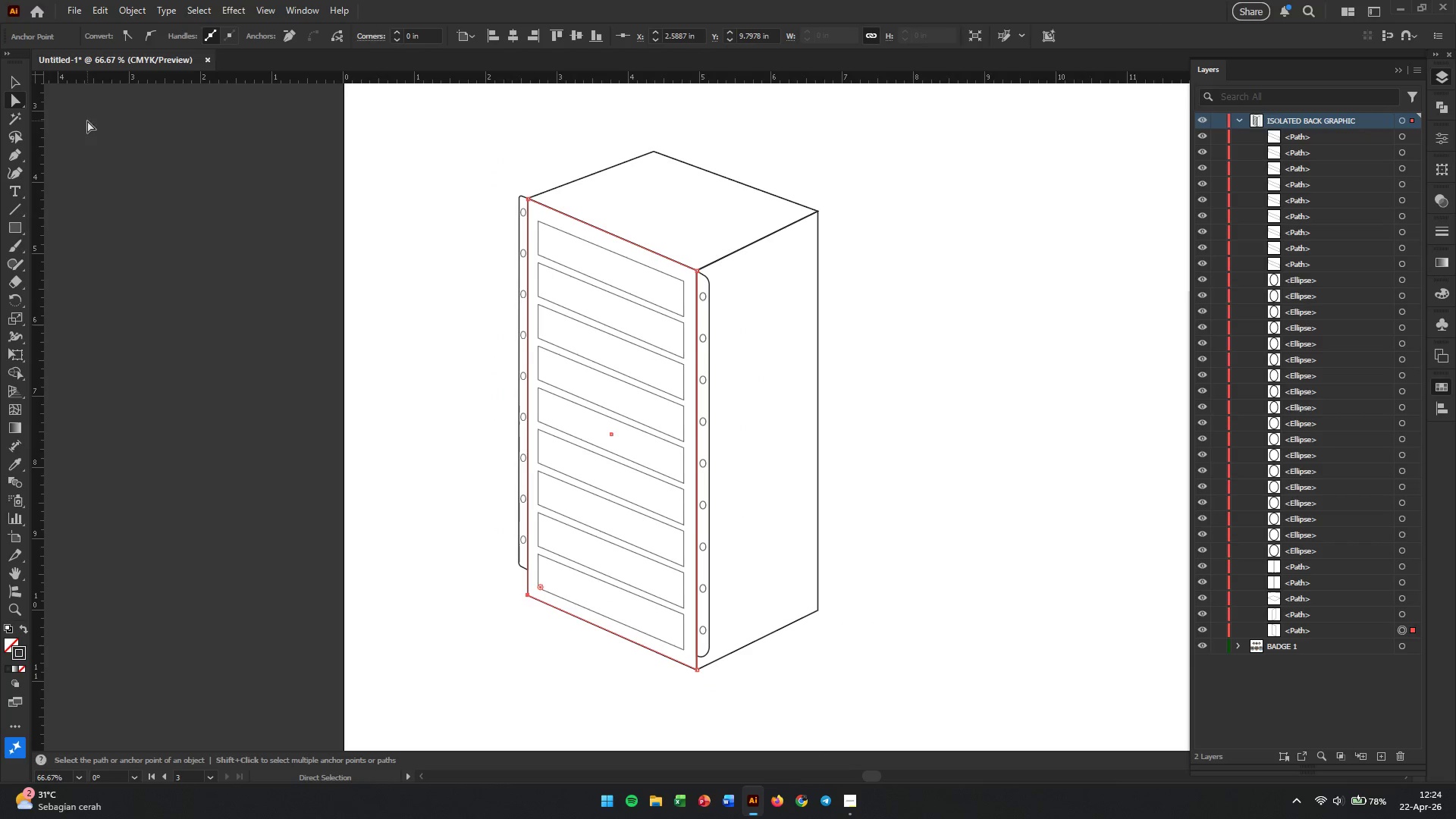 
left_click([20, 86])
 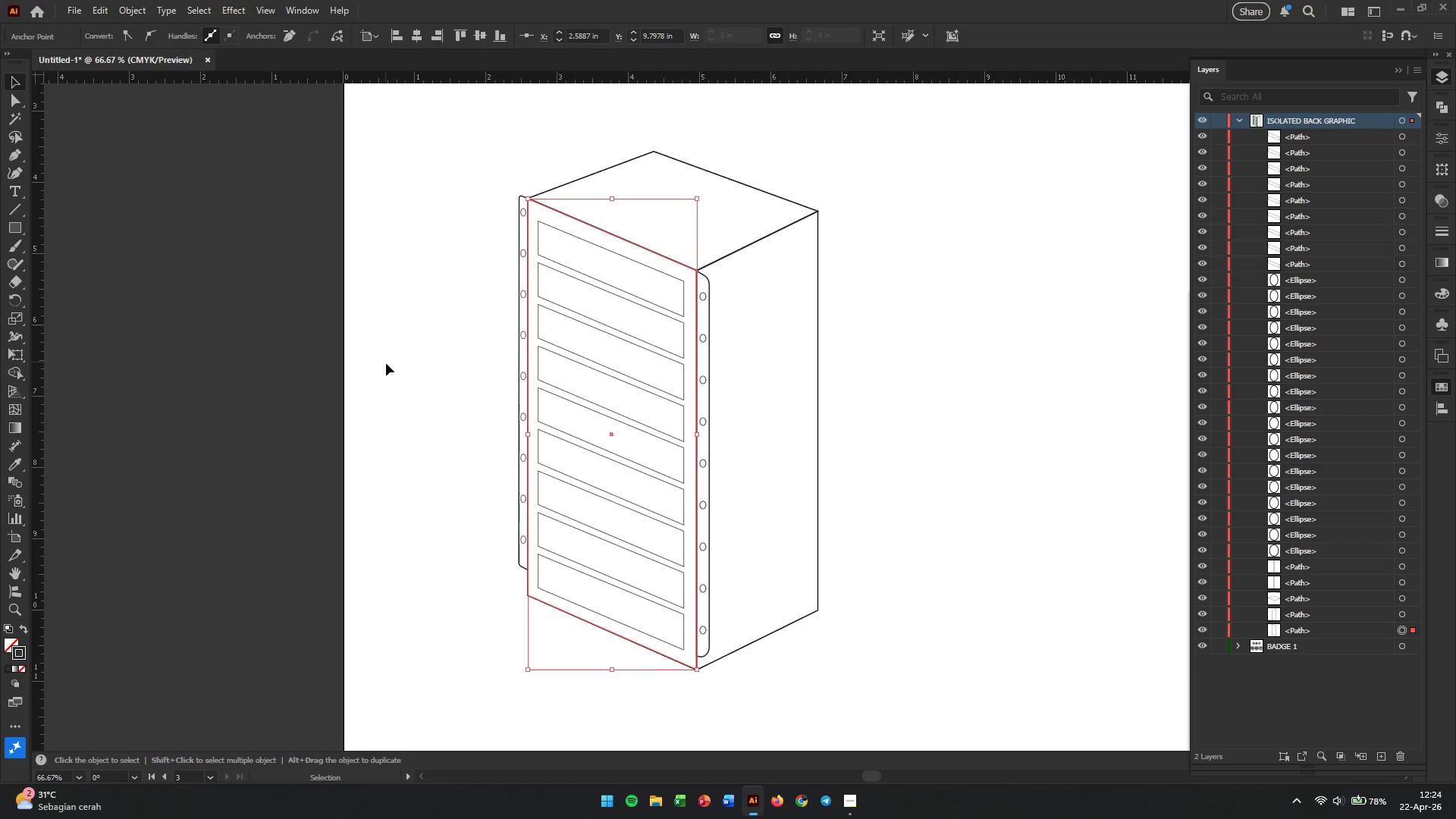 
left_click([386, 363])
 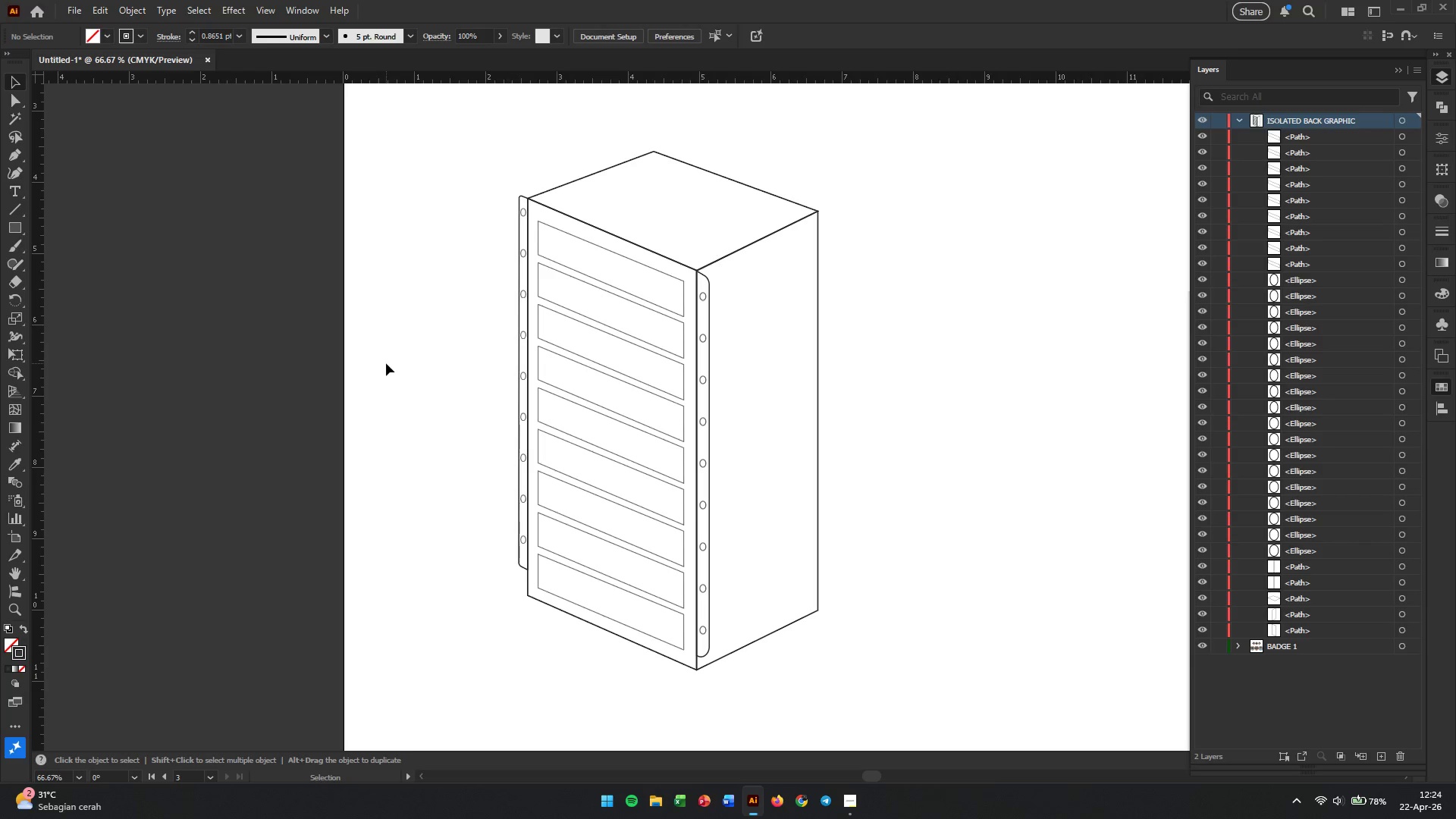 
wait(10.05)
 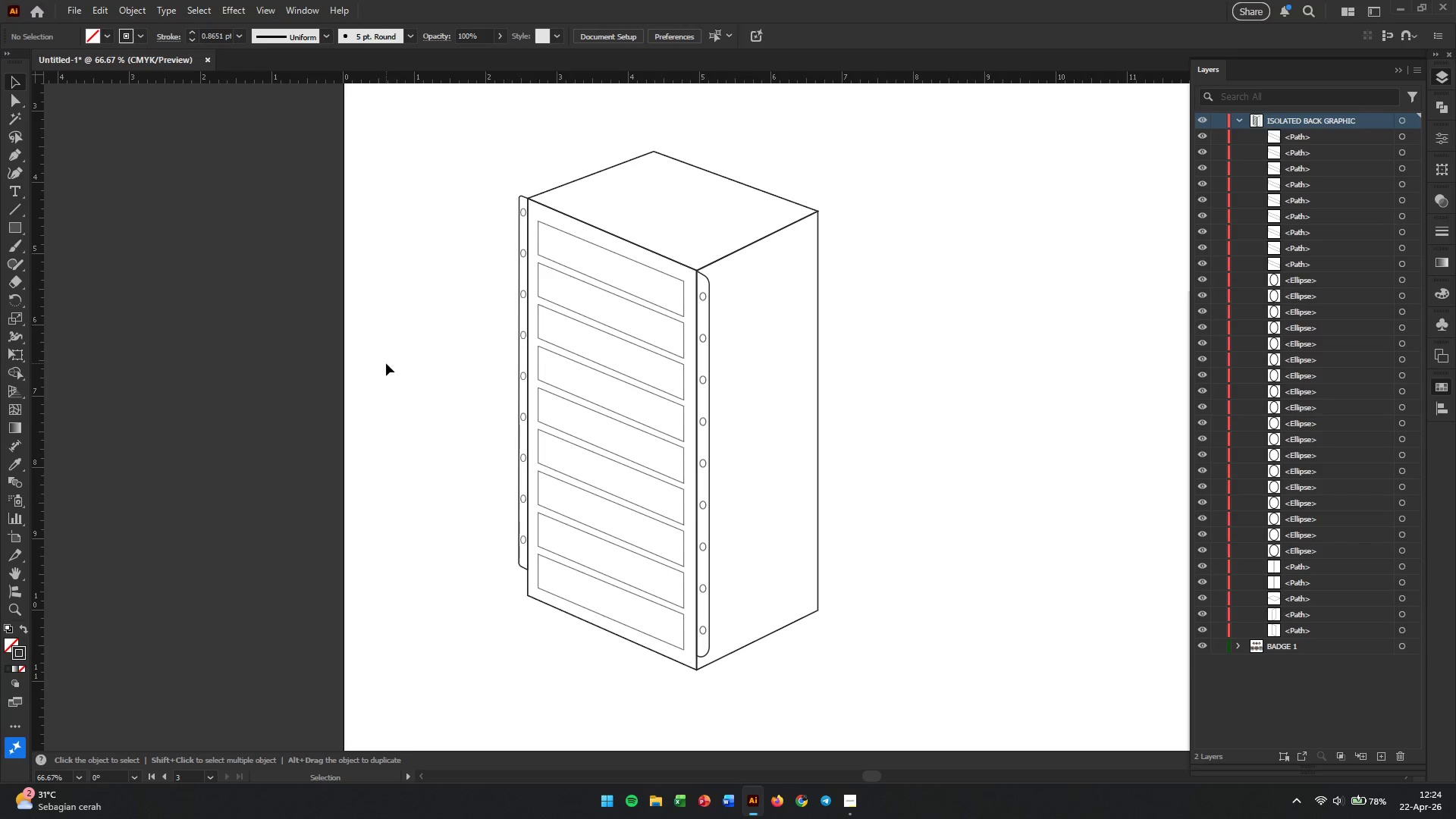 
left_click([609, 582])
 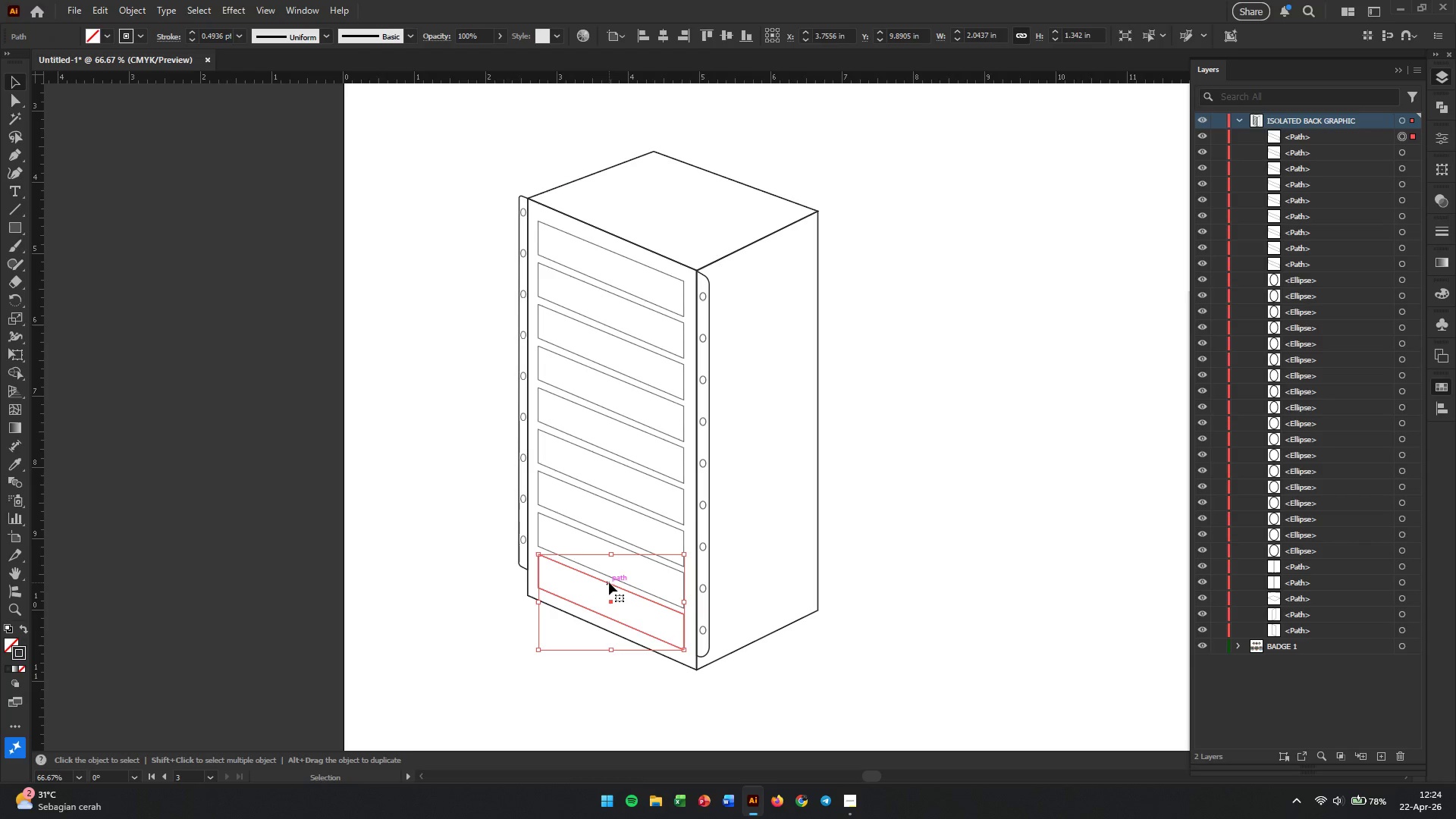 
key(Backspace)
 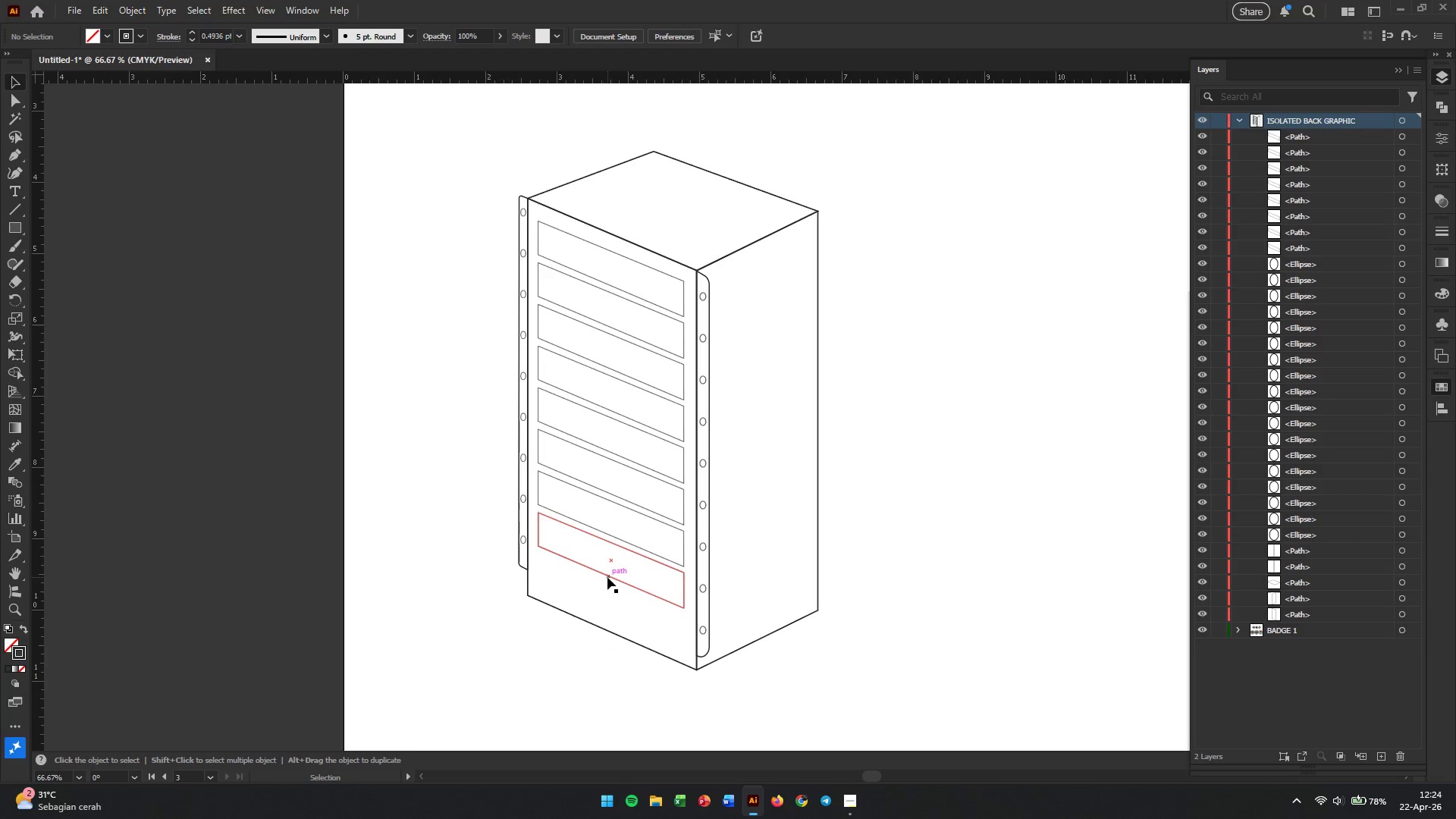 
left_click([607, 577])
 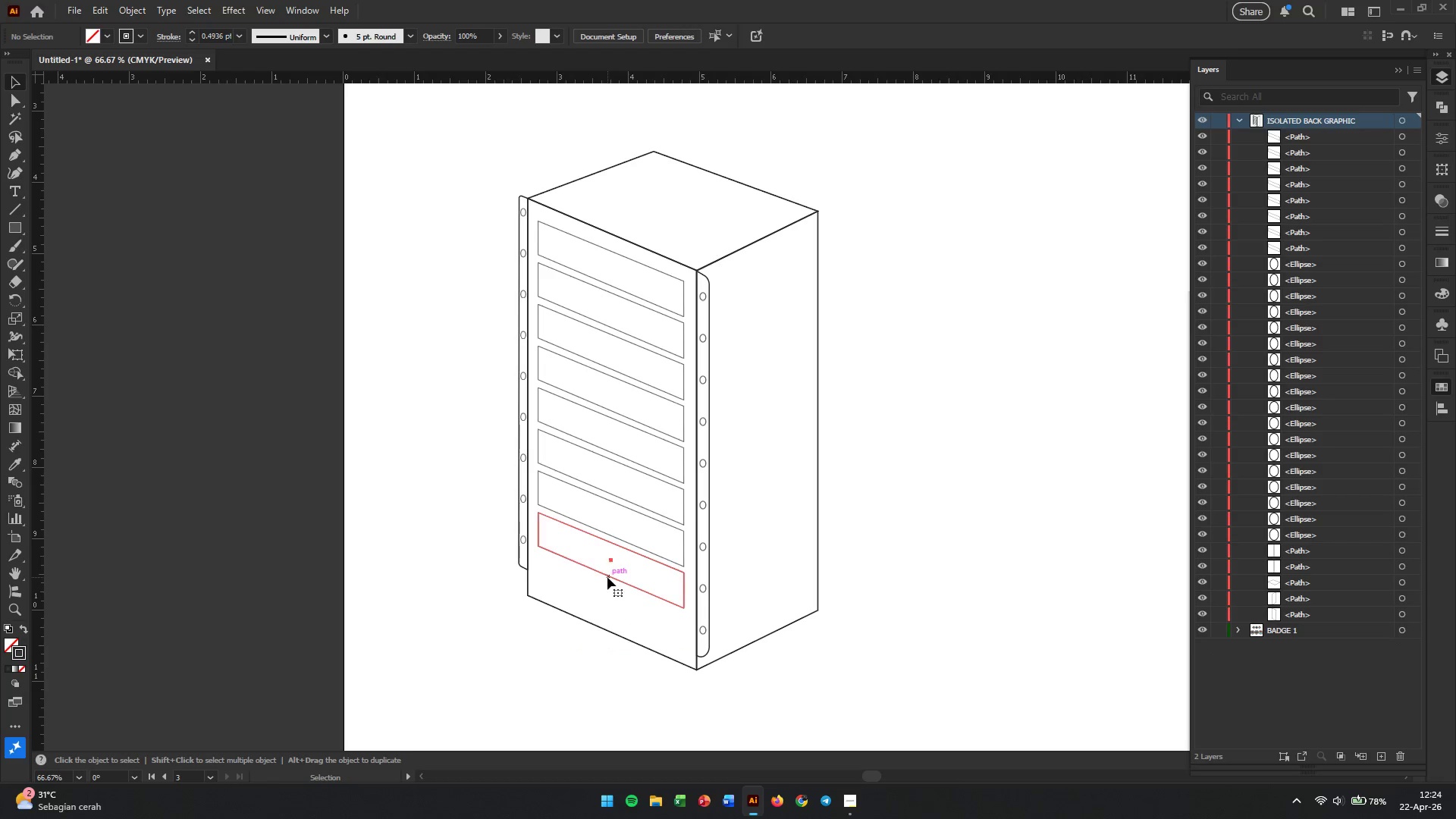 
key(Backspace)
 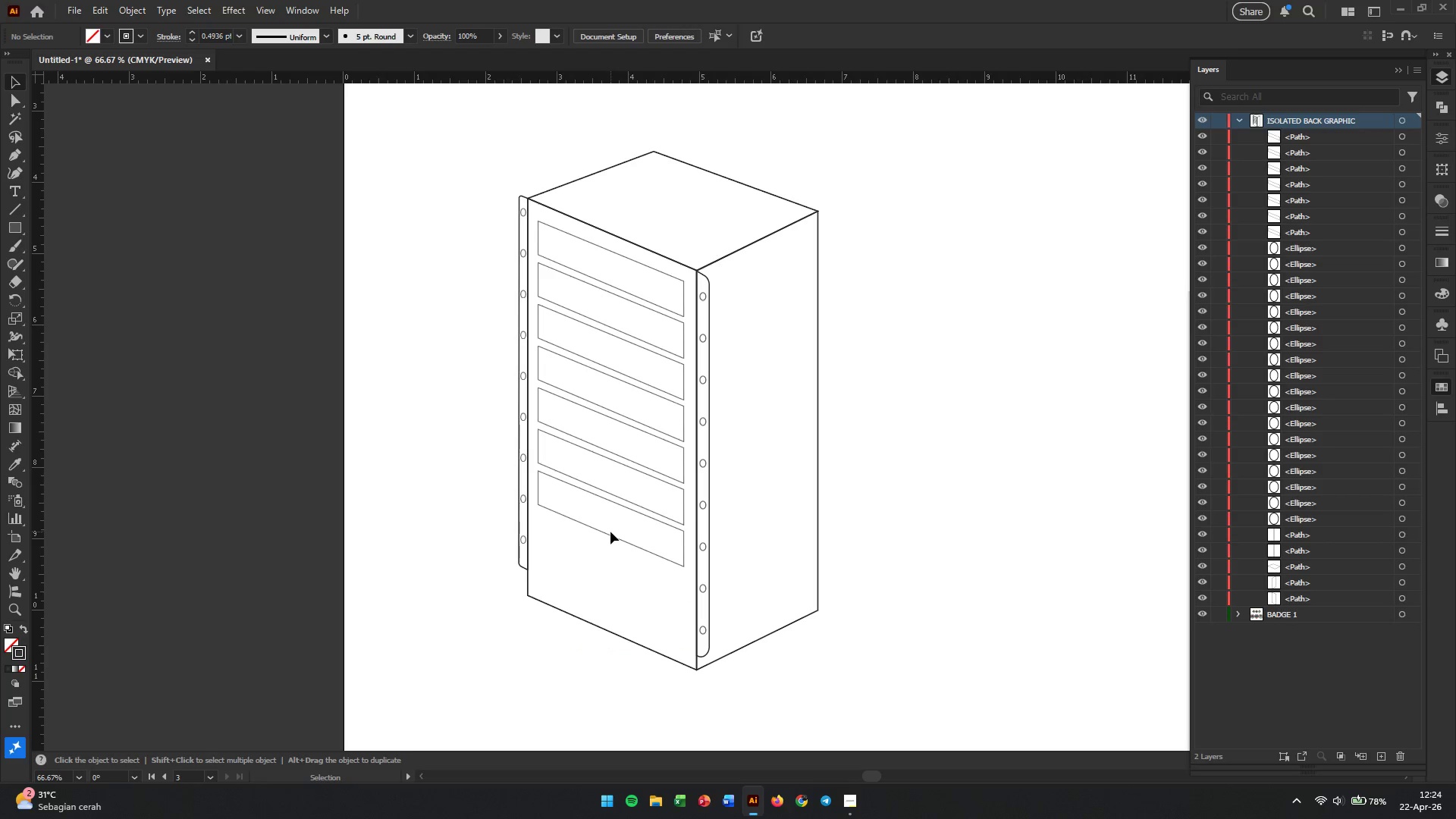 
left_click([610, 532])
 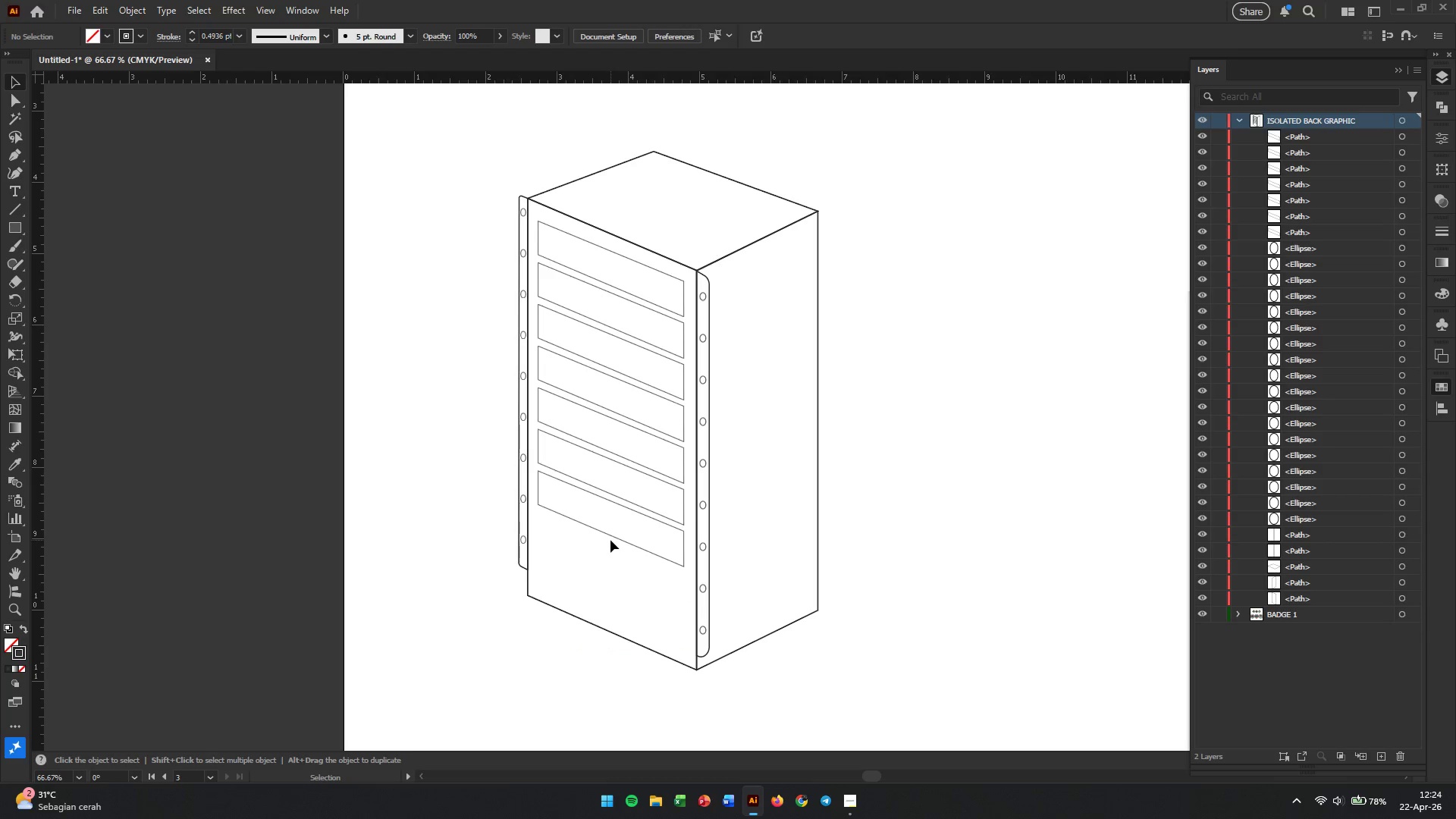 
left_click([613, 536])
 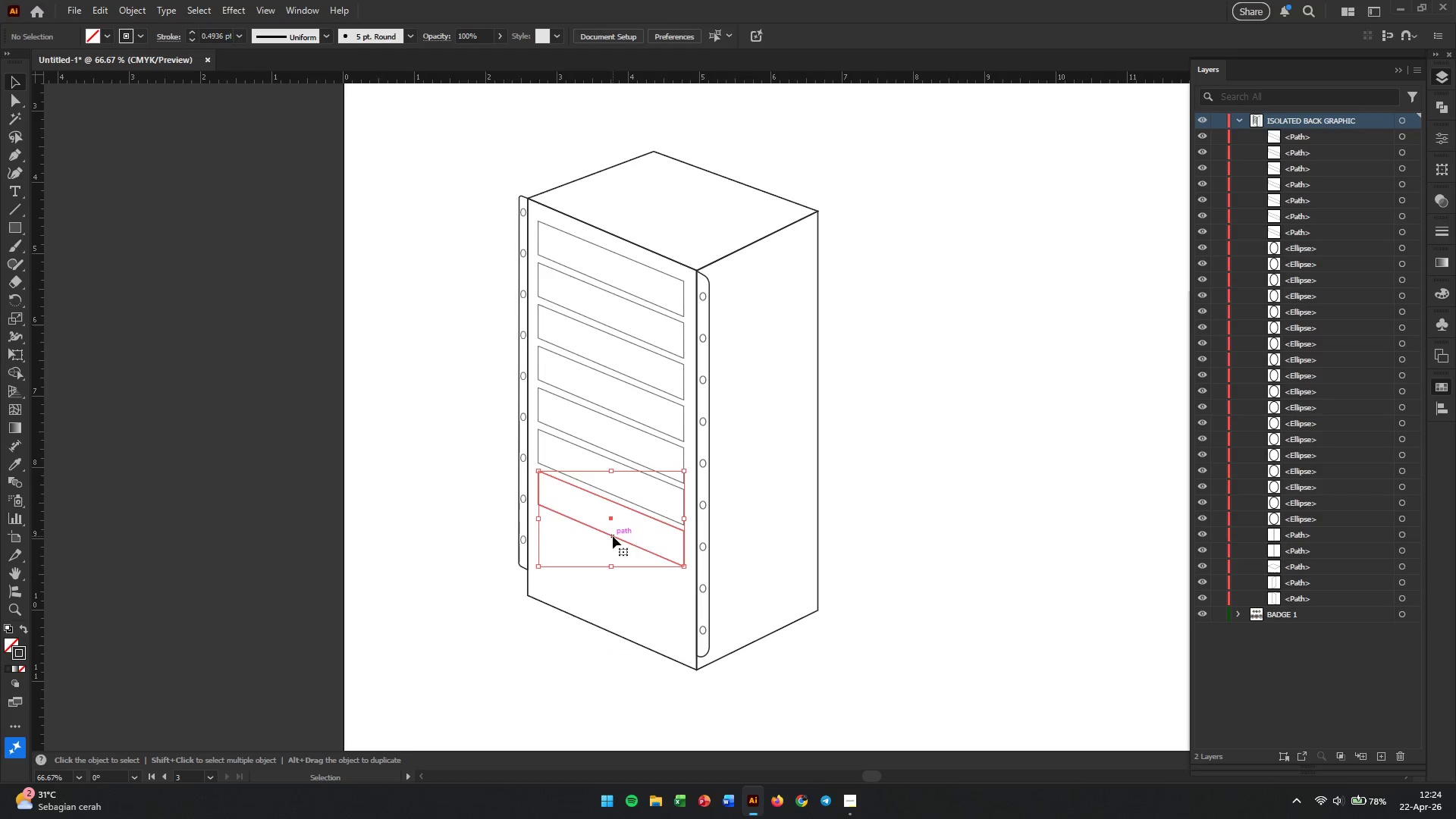 
key(Backspace)
 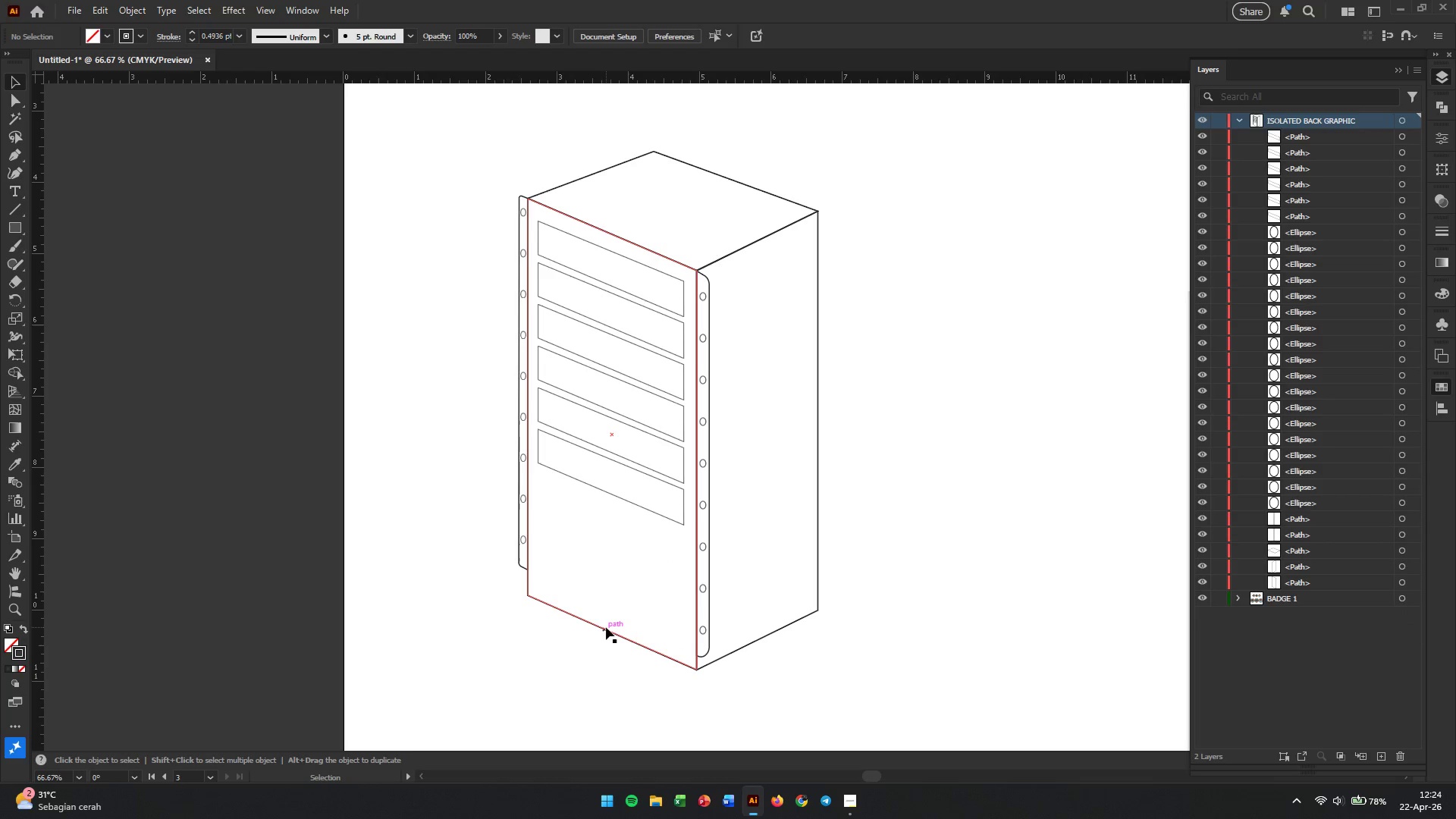 
left_click([606, 627])
 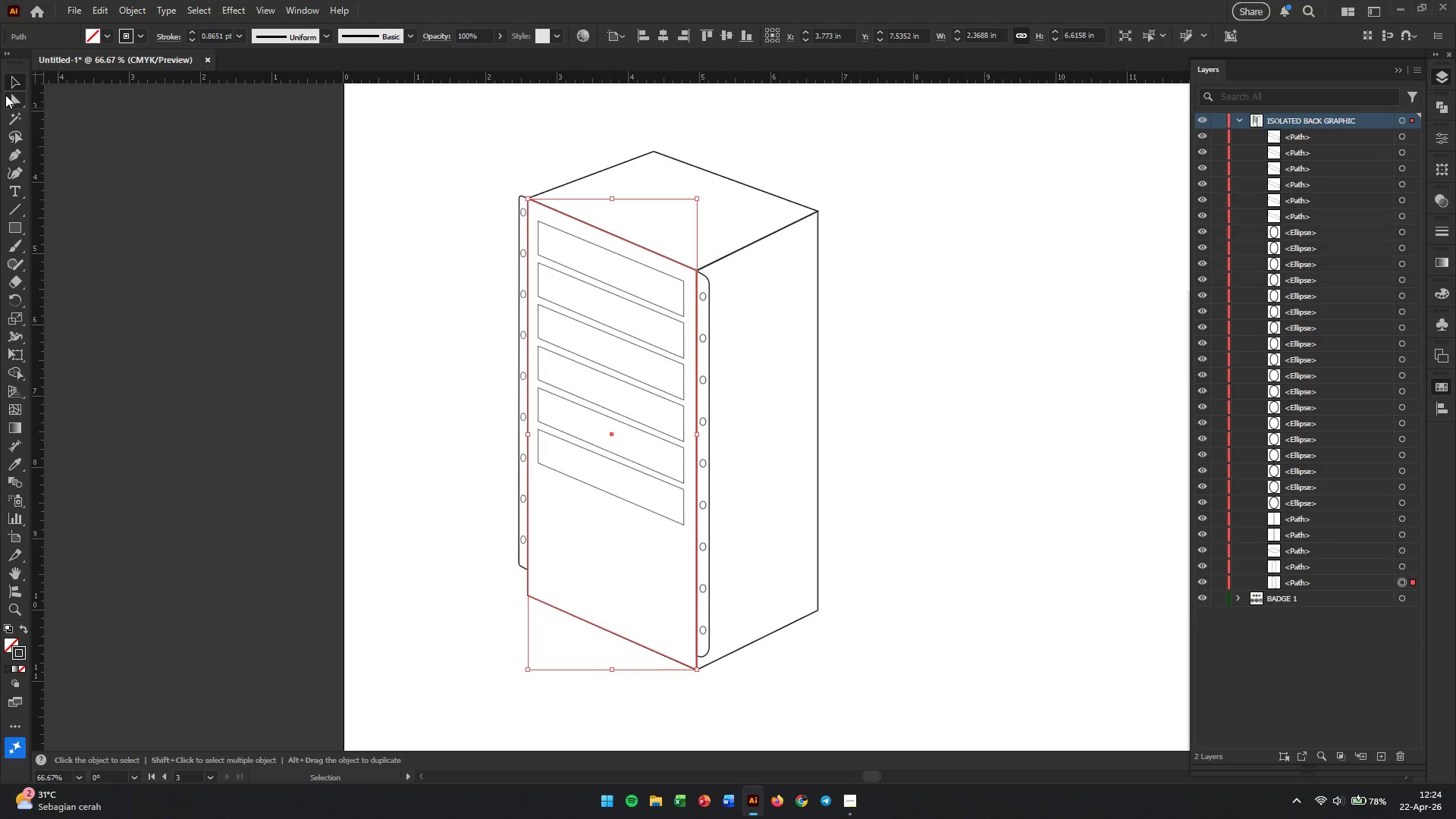 
left_click([14, 108])
 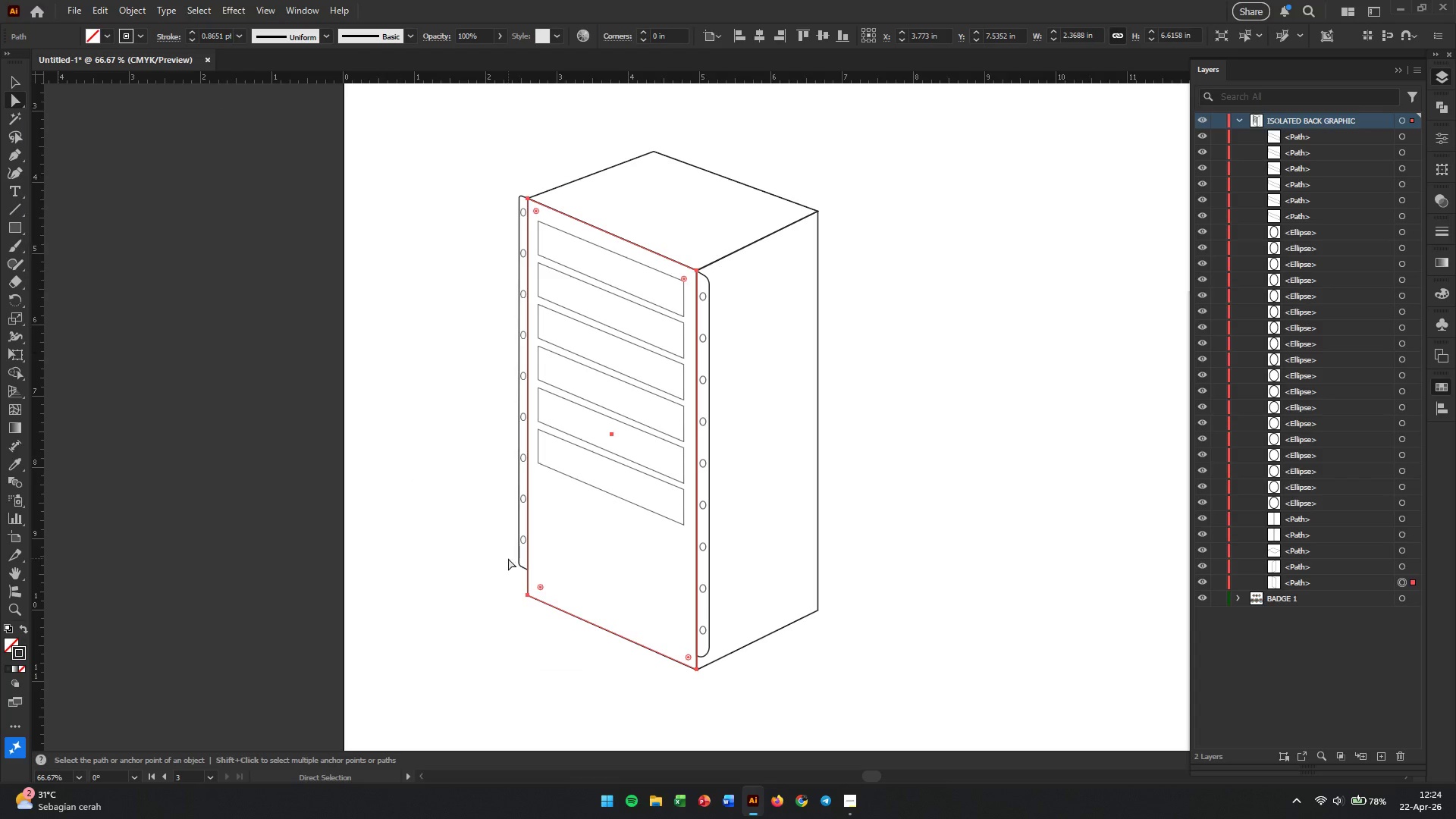 
left_click([508, 582])
 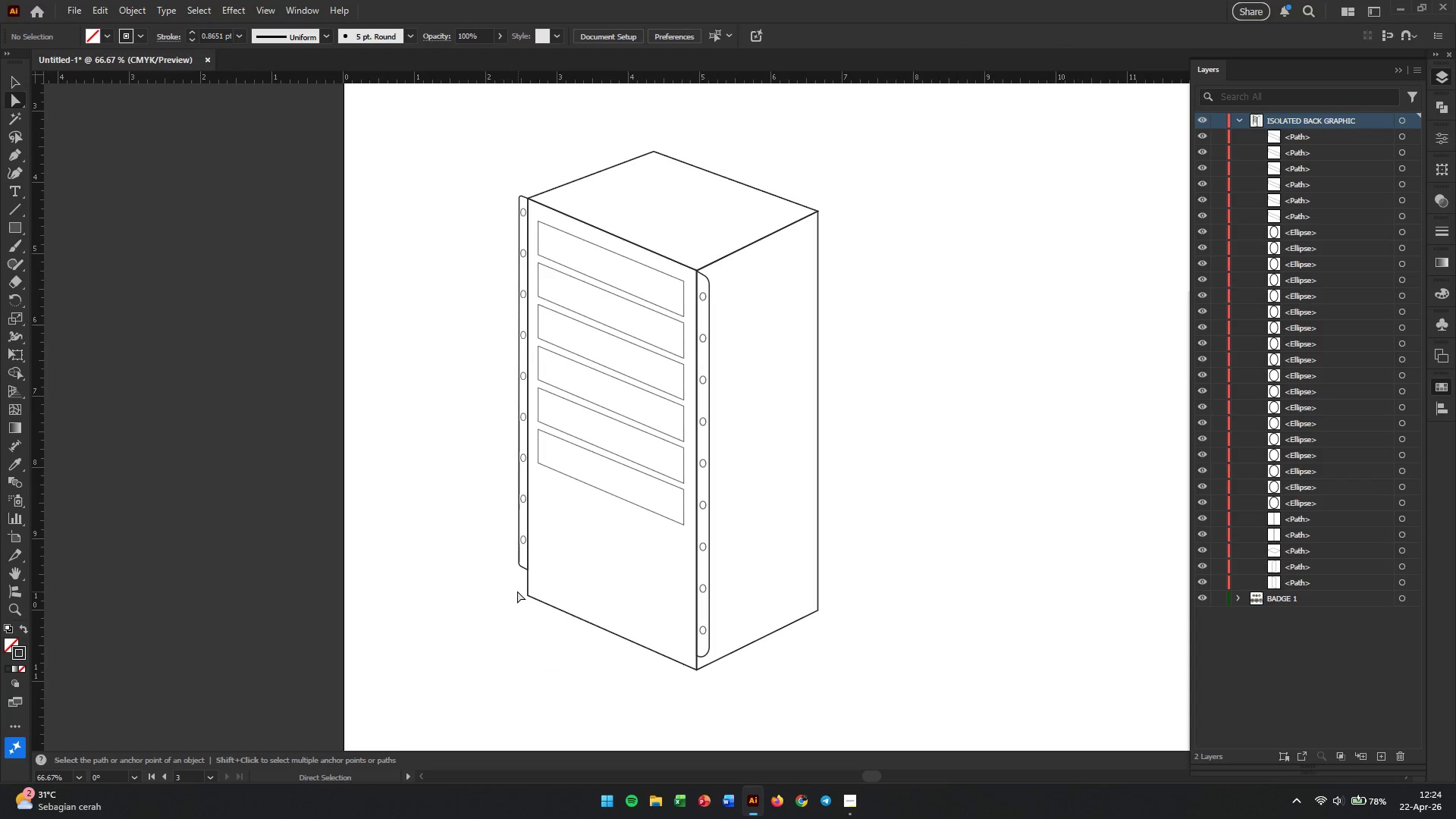 
left_click_drag(start_coordinate=[517, 591], to_coordinate=[549, 610])
 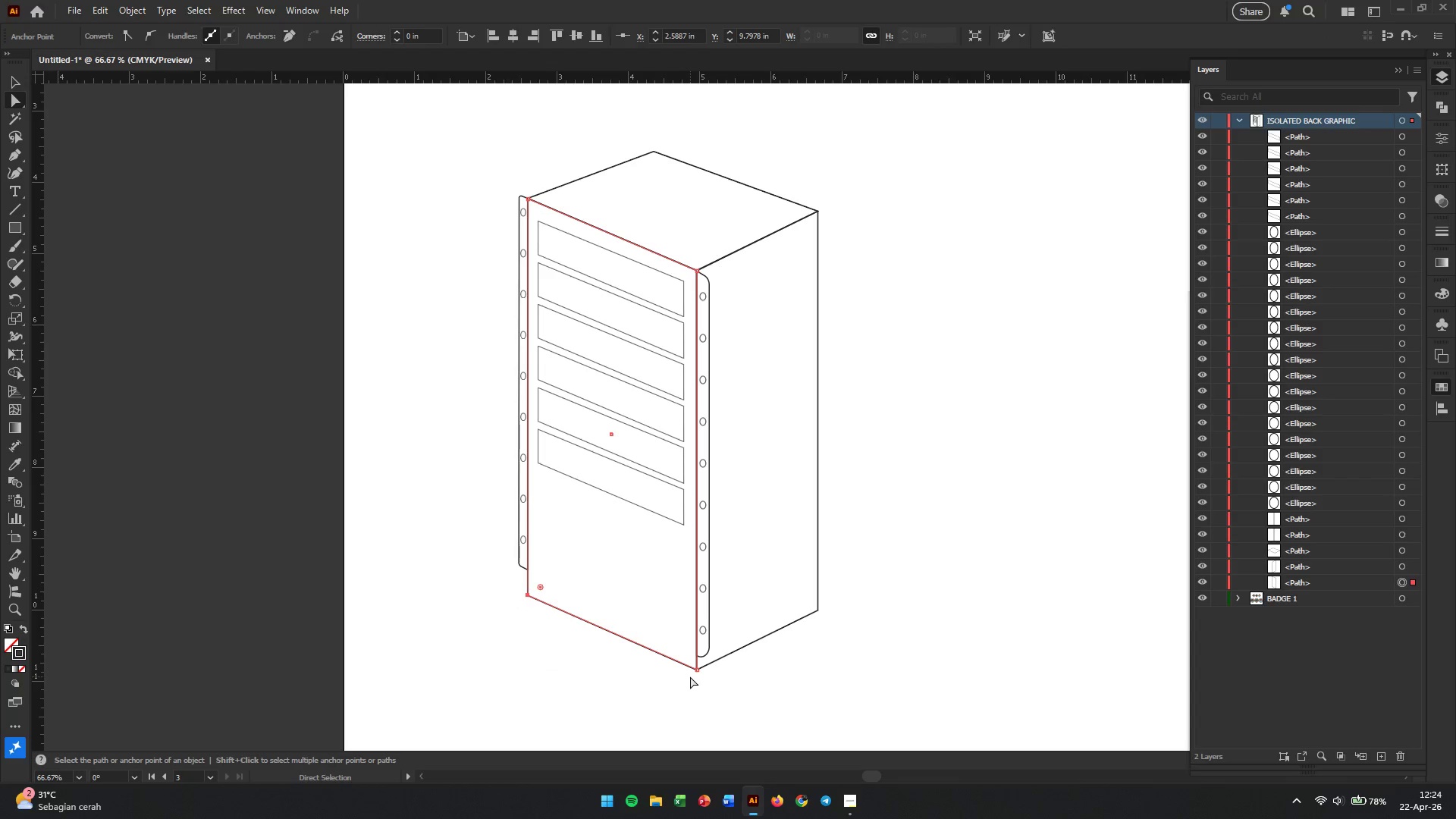 
hold_key(key=AltLeft, duration=0.39)
scroll: coordinate [690, 676], scroll_direction: up, amount: 2.0
 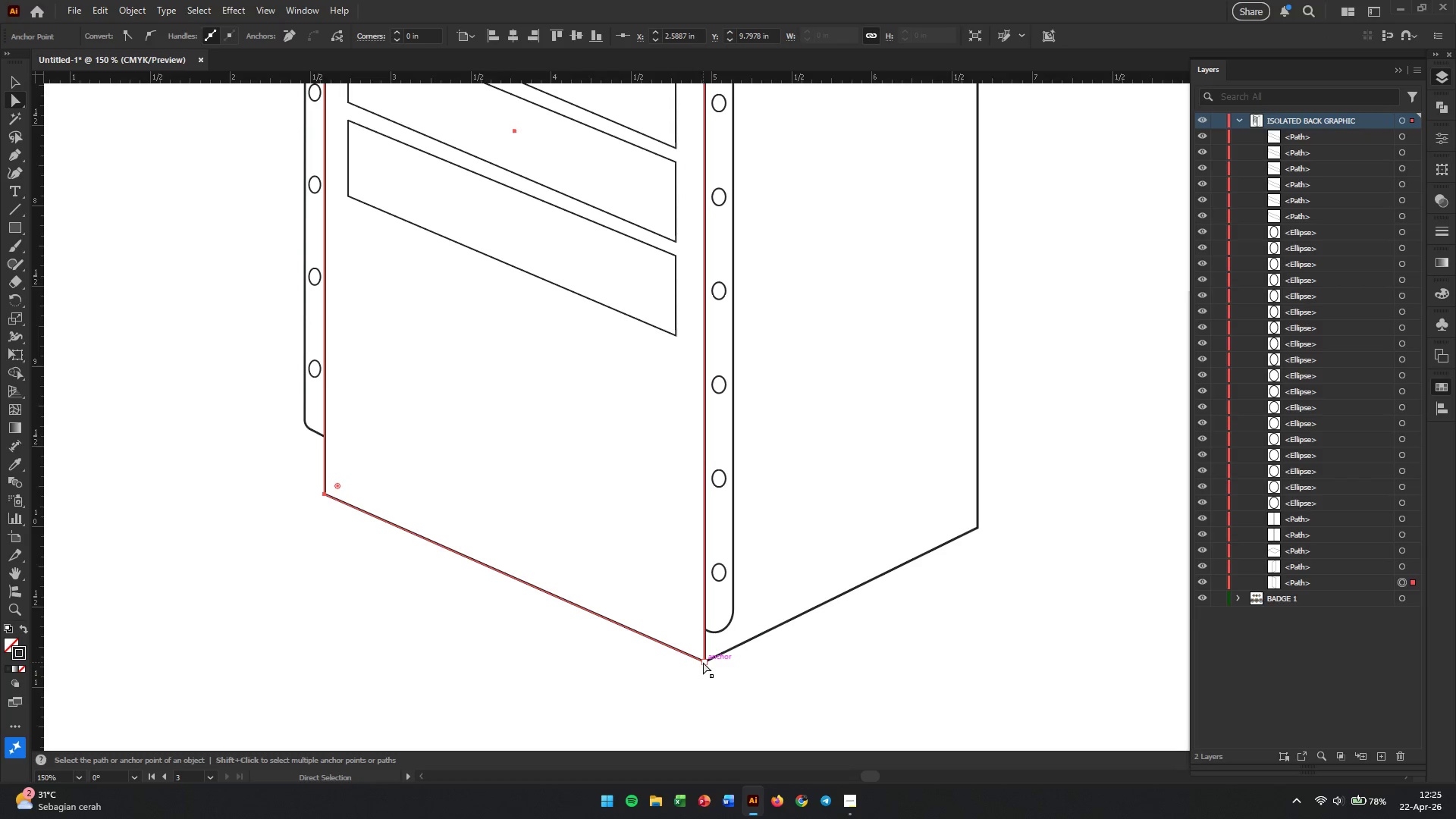 
hold_key(key=ShiftLeft, duration=0.69)
left_click([703, 662])
 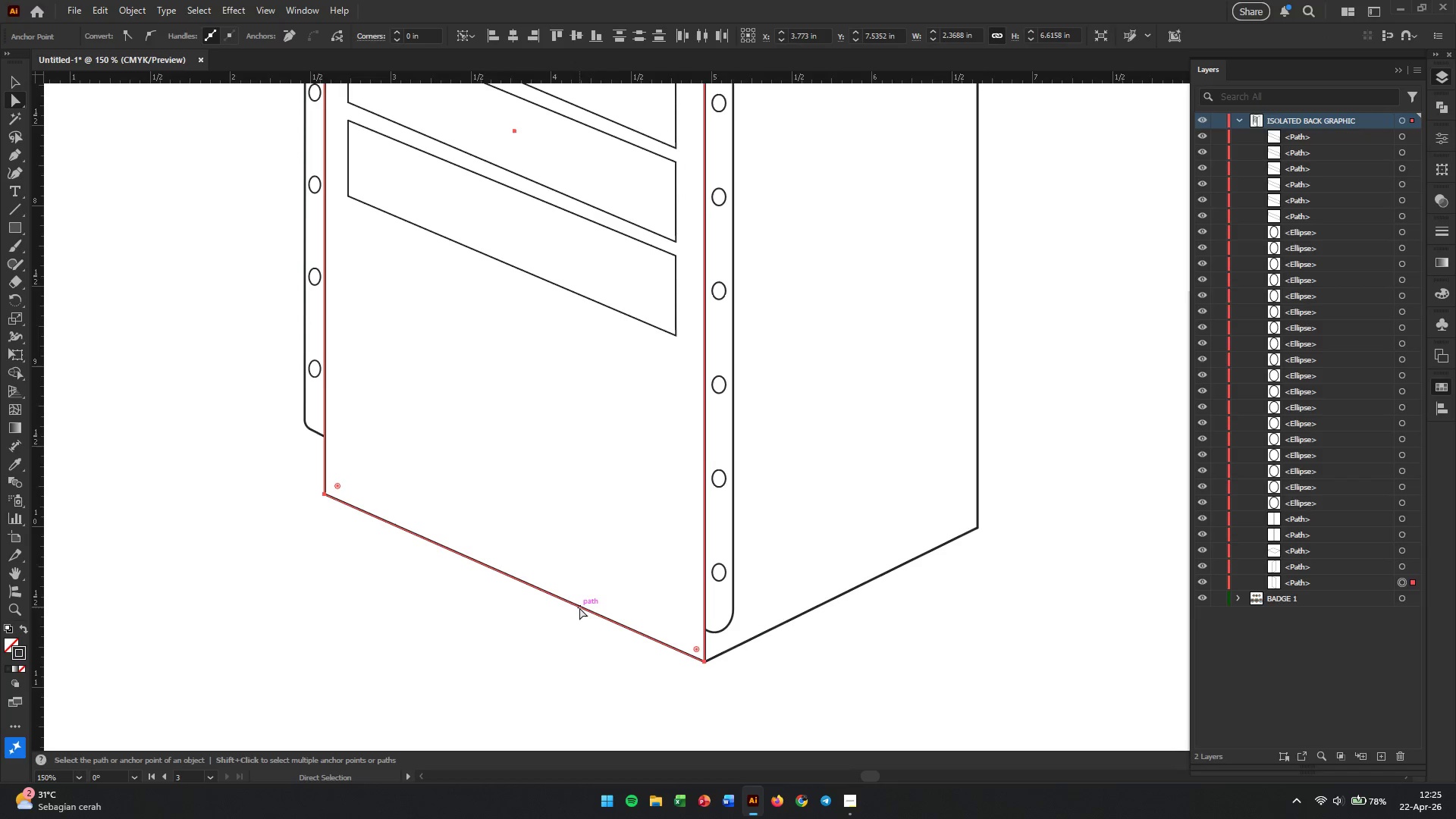 
left_click_drag(start_coordinate=[579, 607], to_coordinate=[617, 331])
 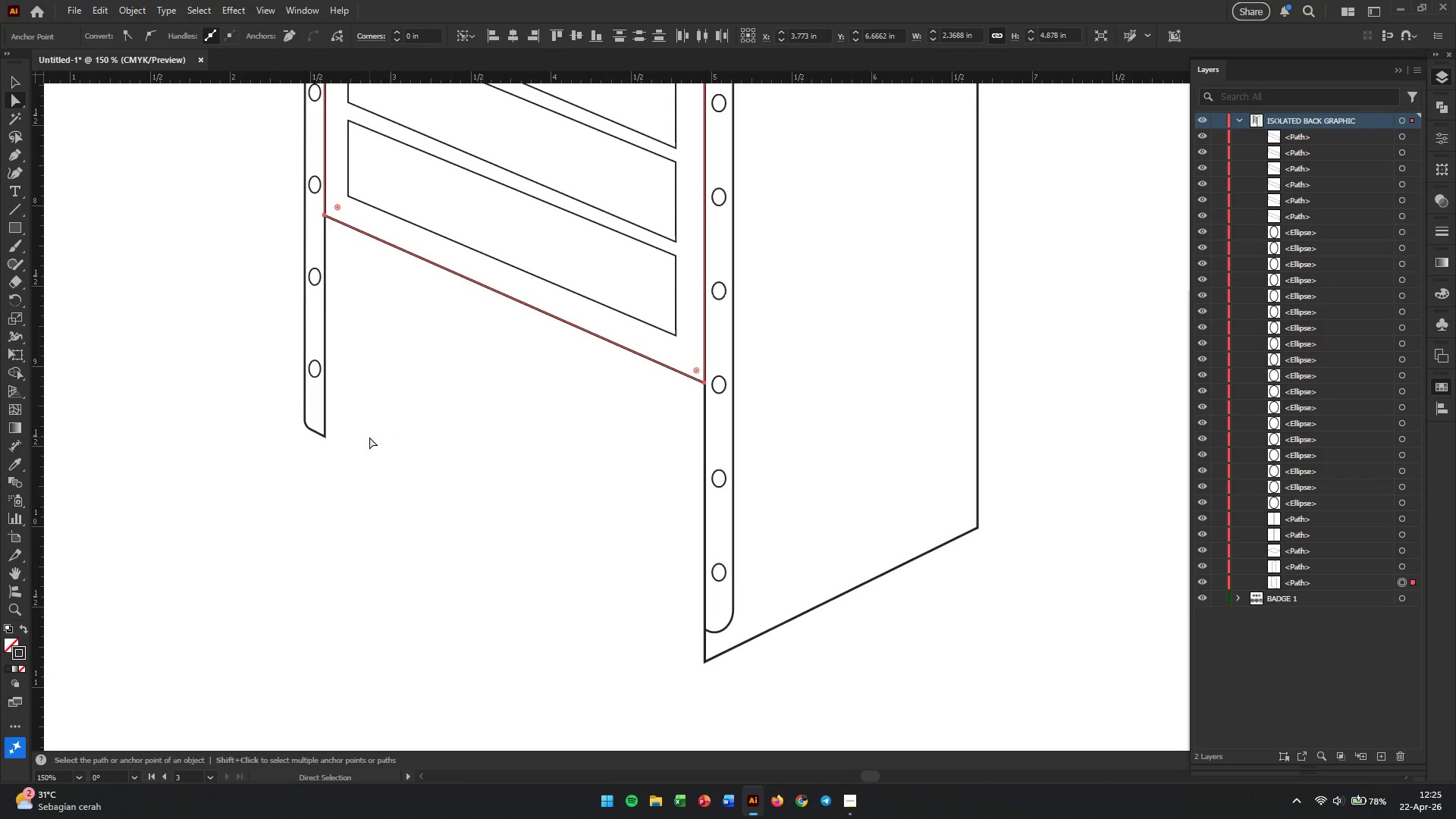 
hold_key(key=ShiftLeft, duration=4.56)
 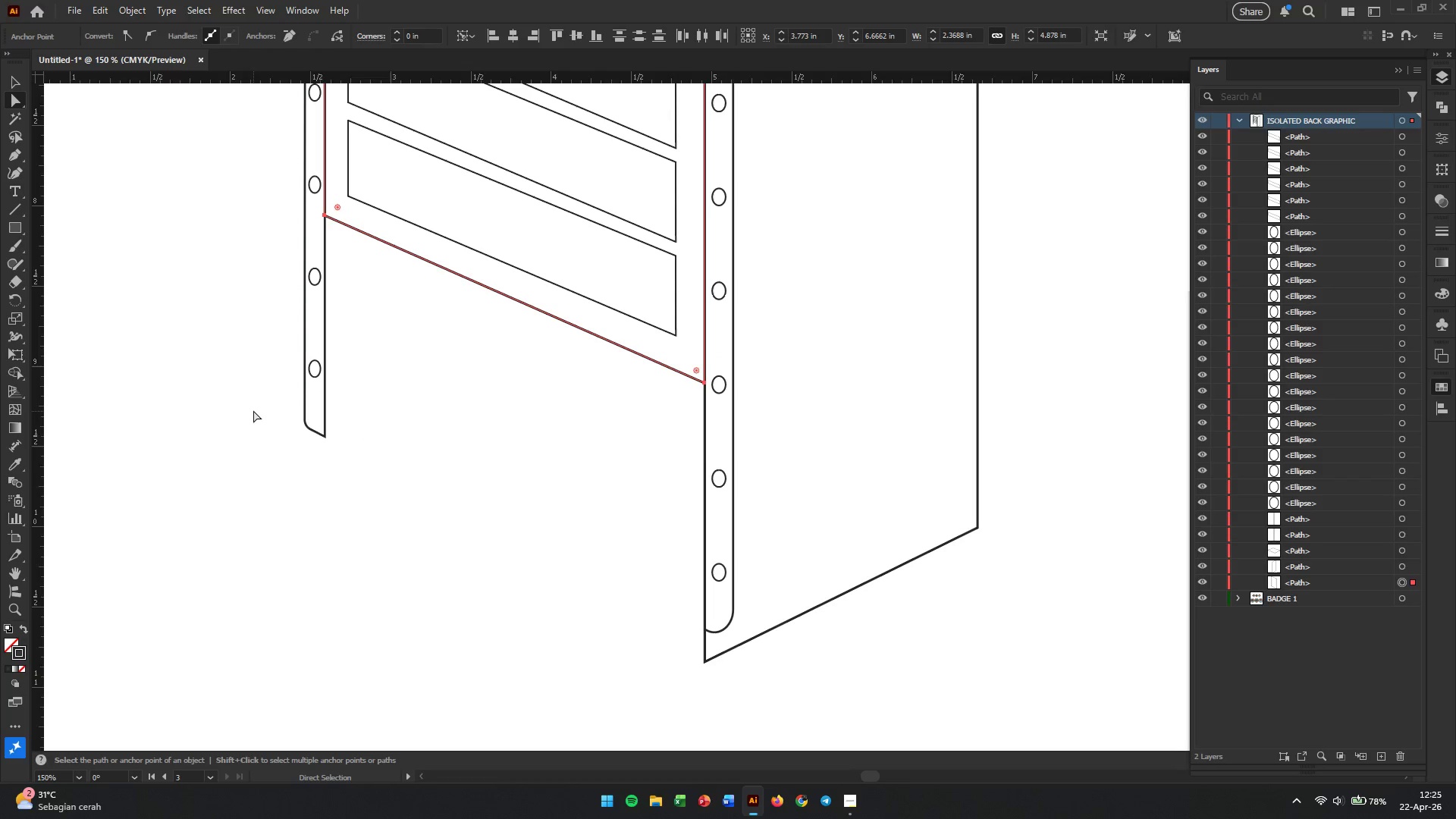 
left_click_drag(start_coordinate=[253, 410], to_coordinate=[351, 463])
 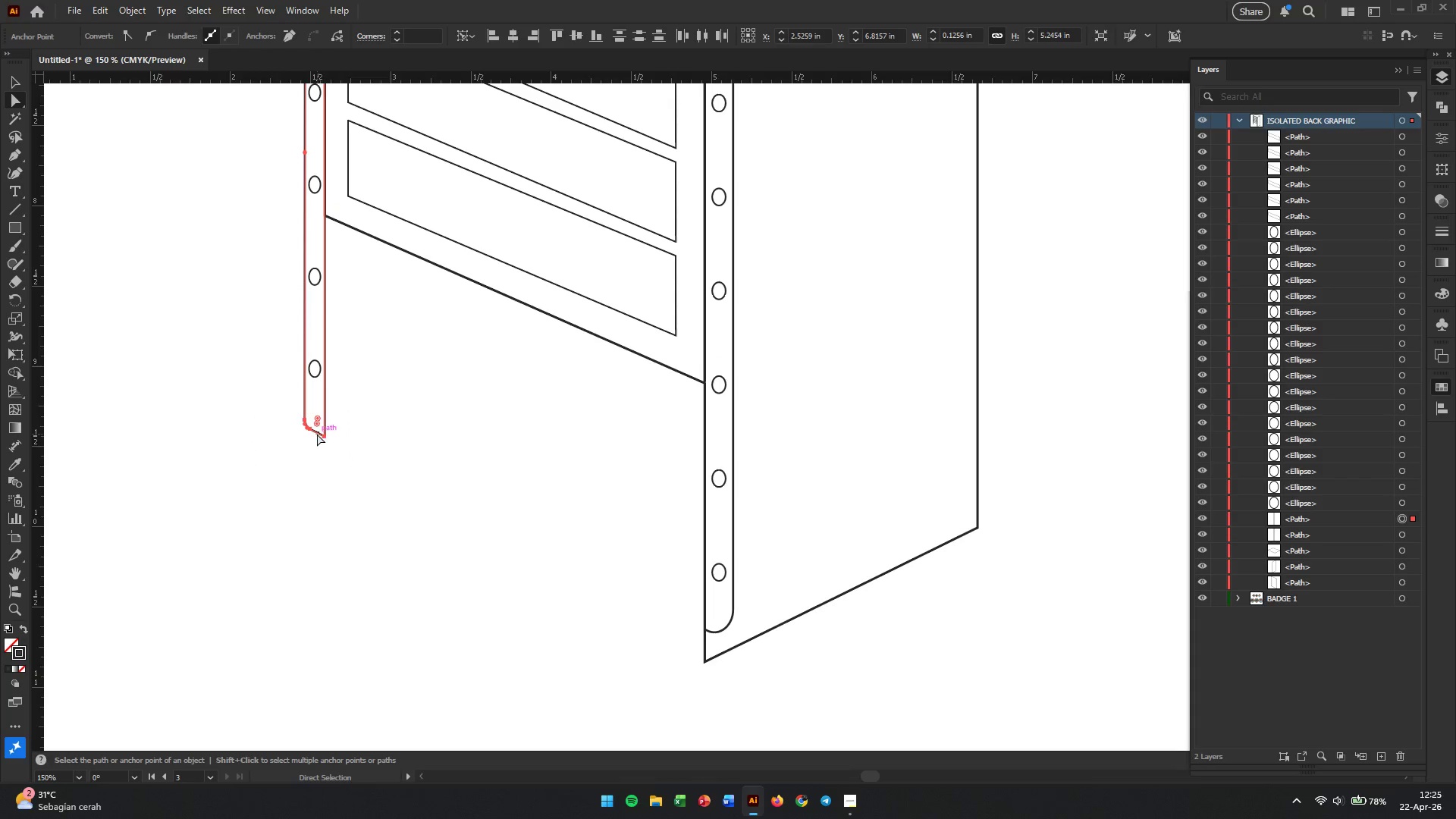 
left_click_drag(start_coordinate=[317, 434], to_coordinate=[339, 165])
 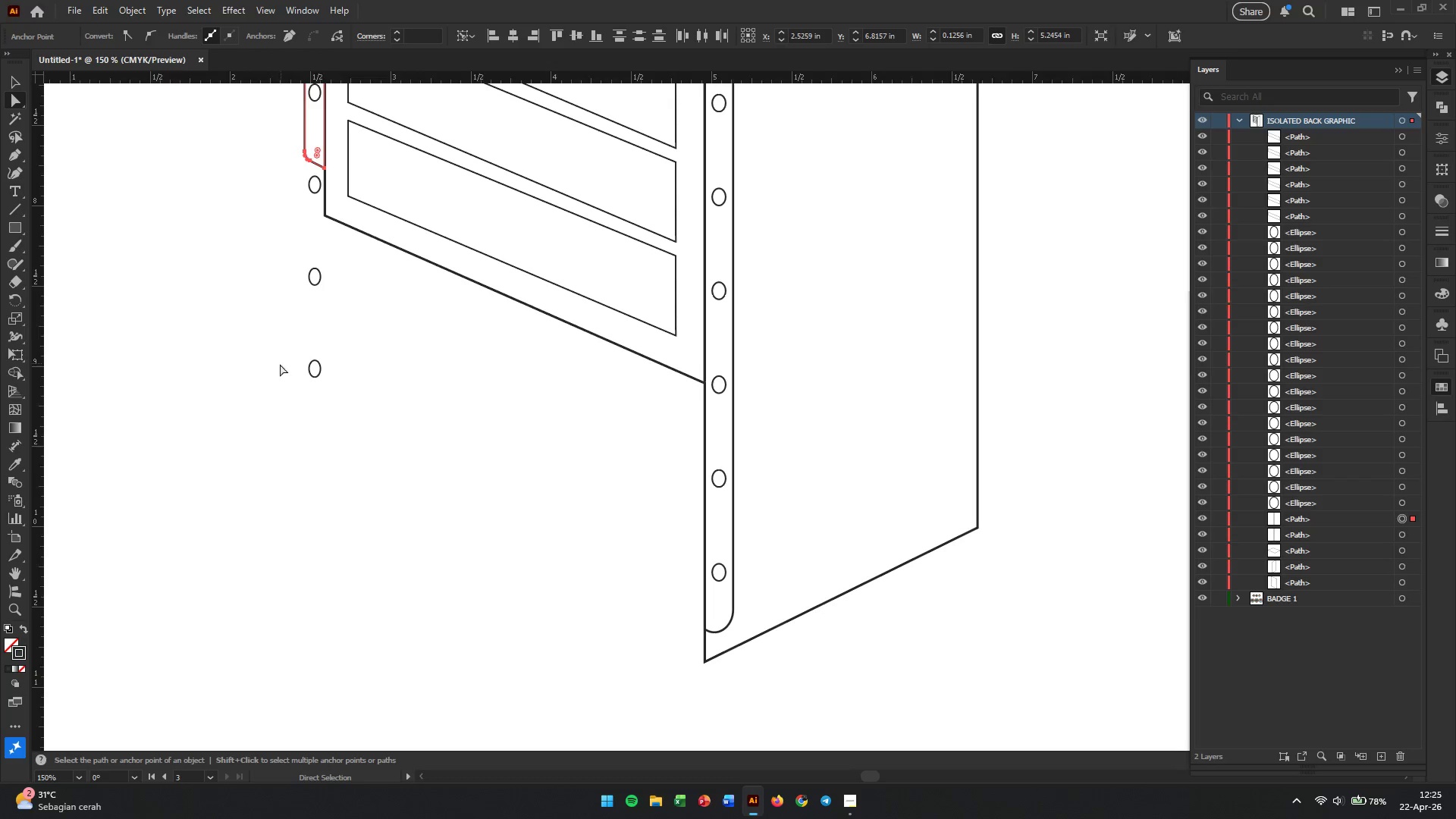 
hold_key(key=ShiftLeft, duration=5.0)
 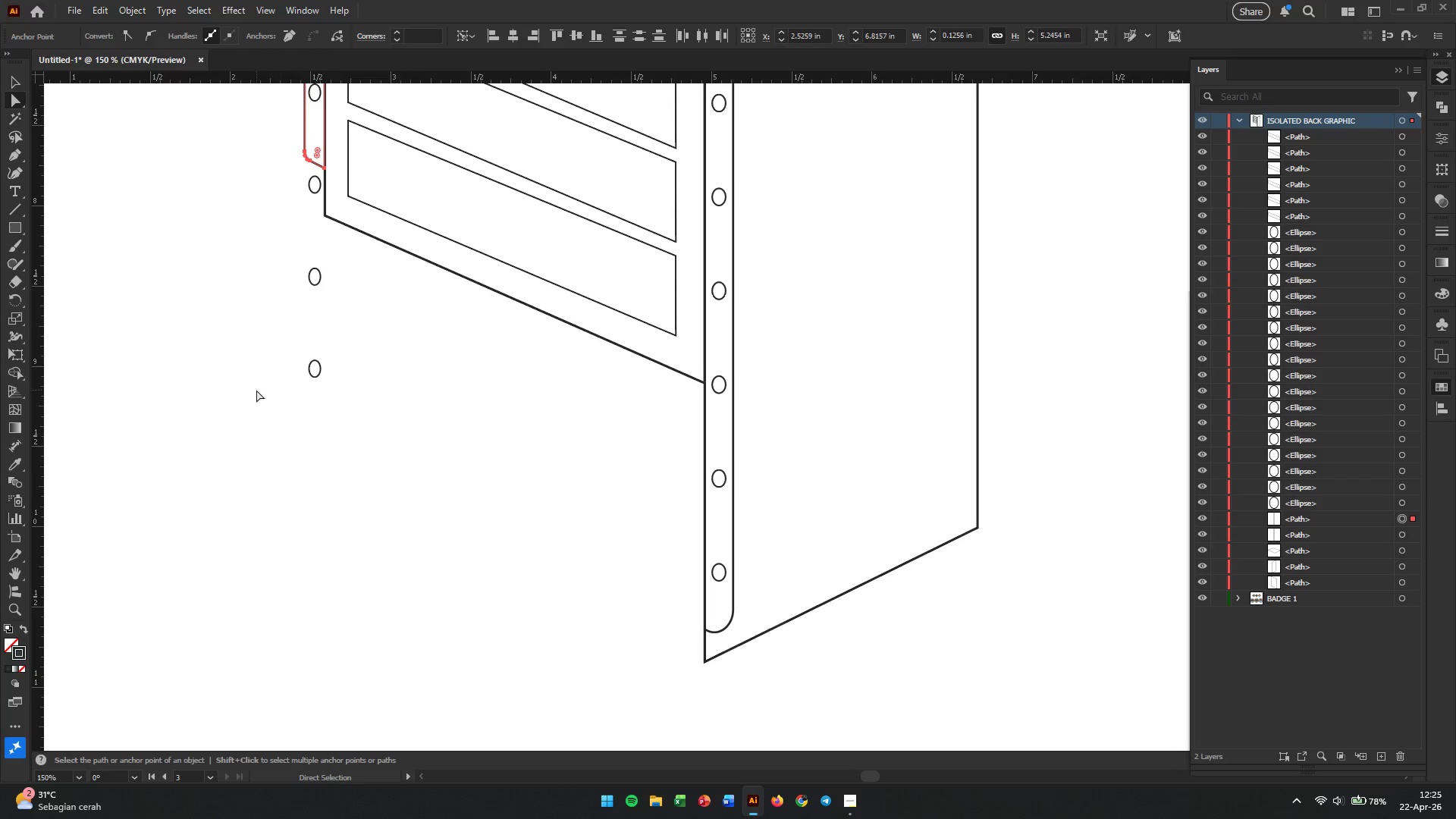 
left_click([253, 392])
 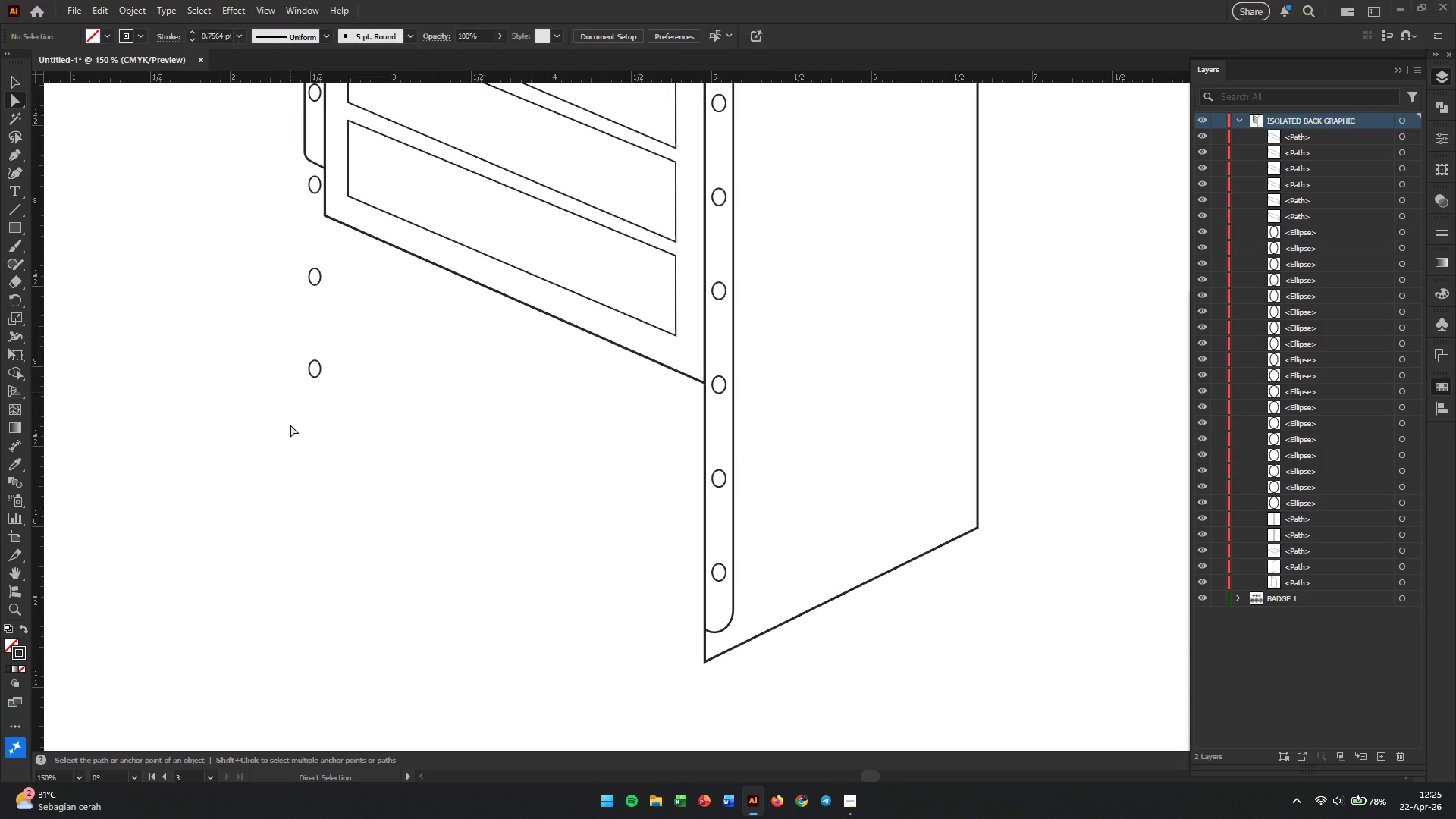 
left_click_drag(start_coordinate=[290, 425], to_coordinate=[319, 173])
 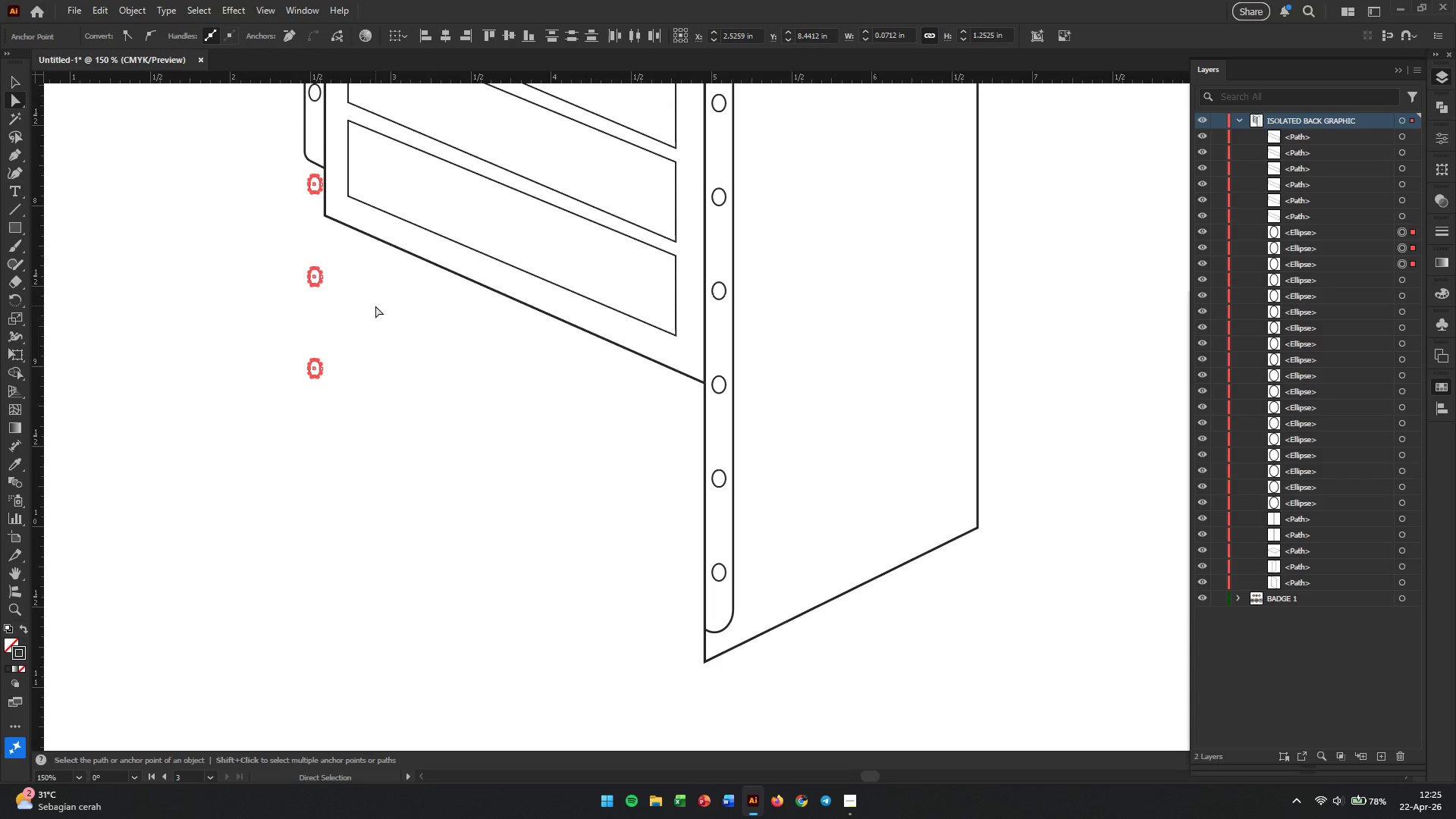 
key(Backspace)
 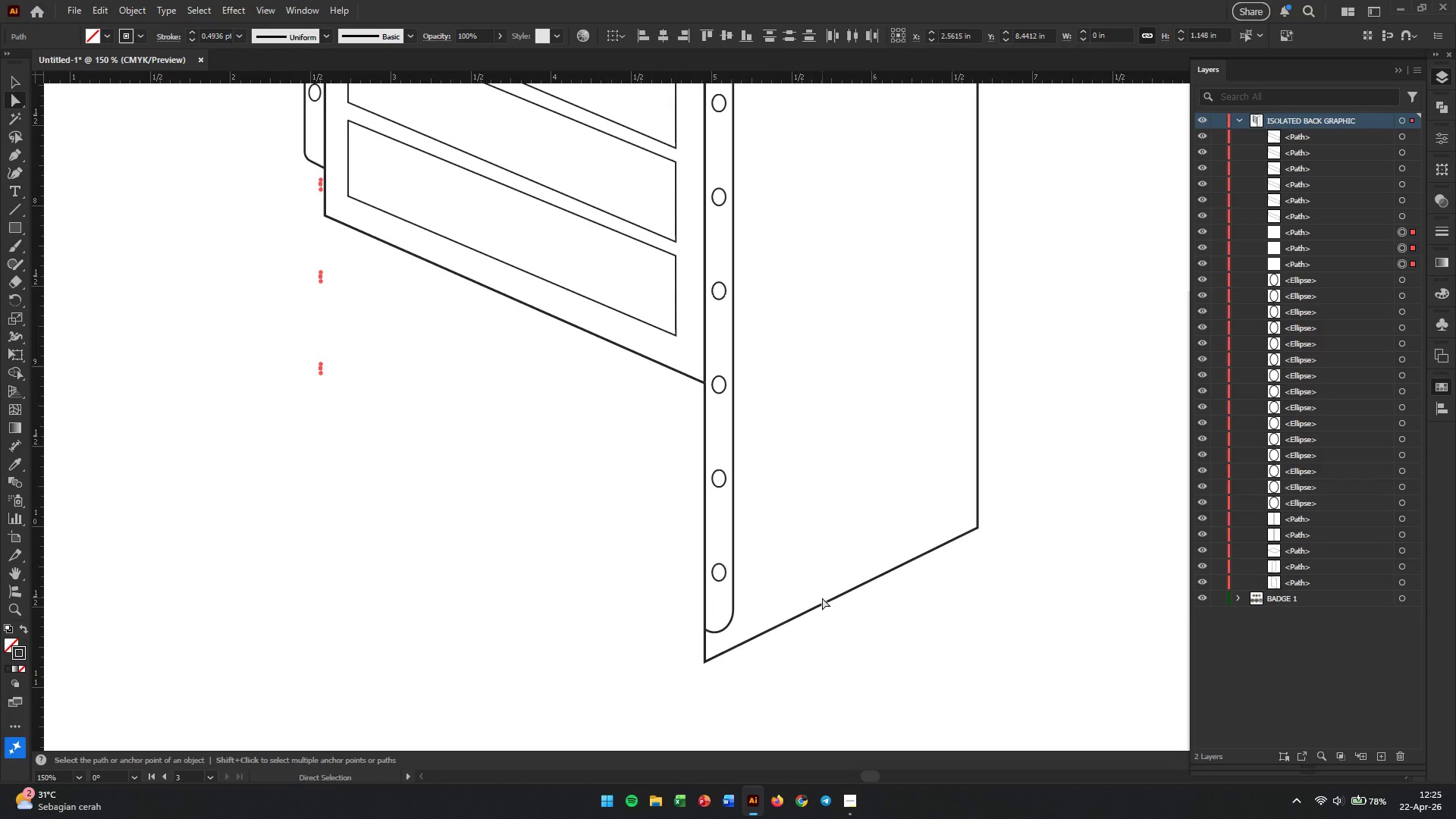 
left_click([821, 607])
 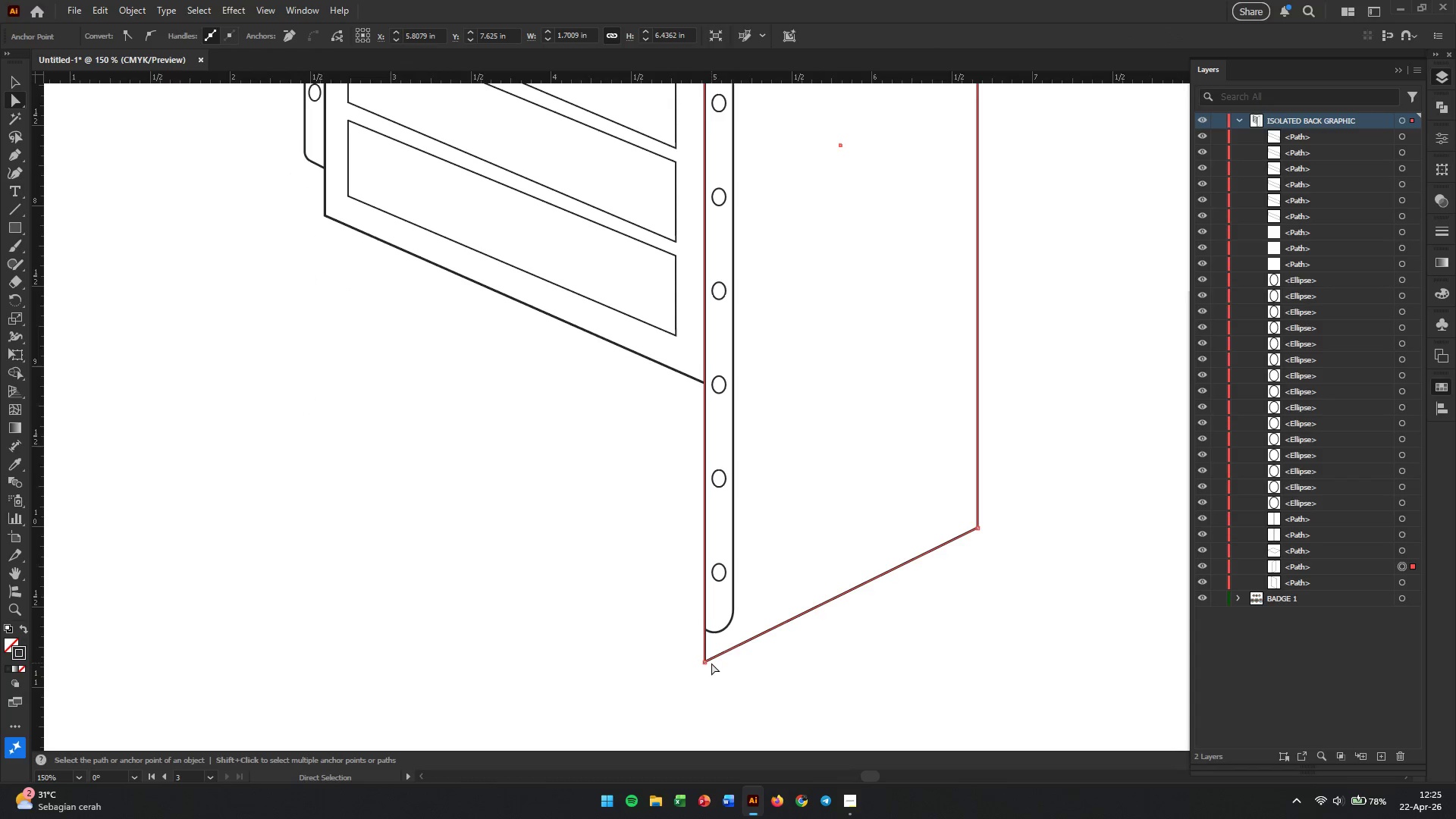 
left_click([703, 661])
 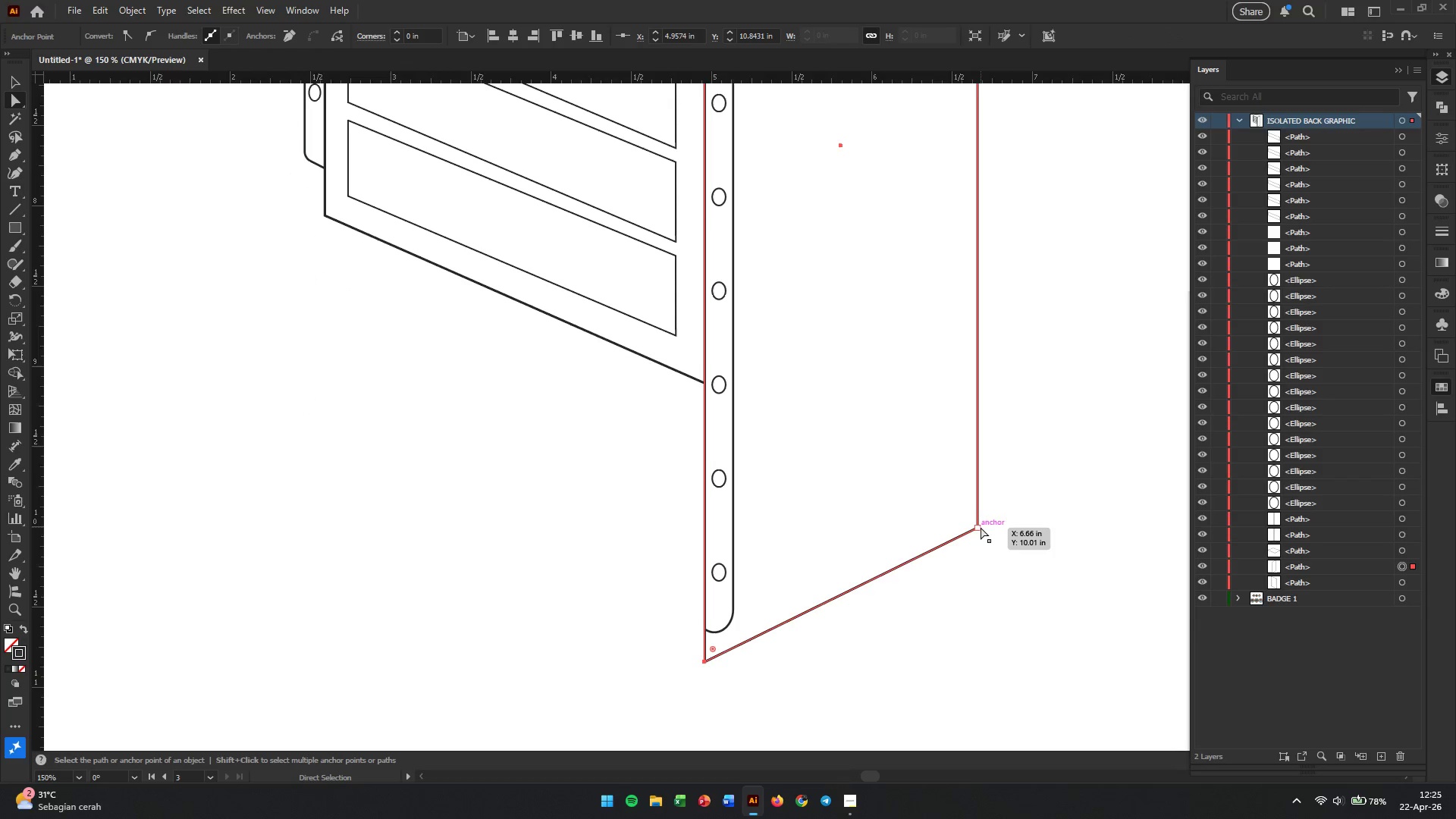 
hold_key(key=ShiftLeft, duration=1.44)
left_click([981, 527])
 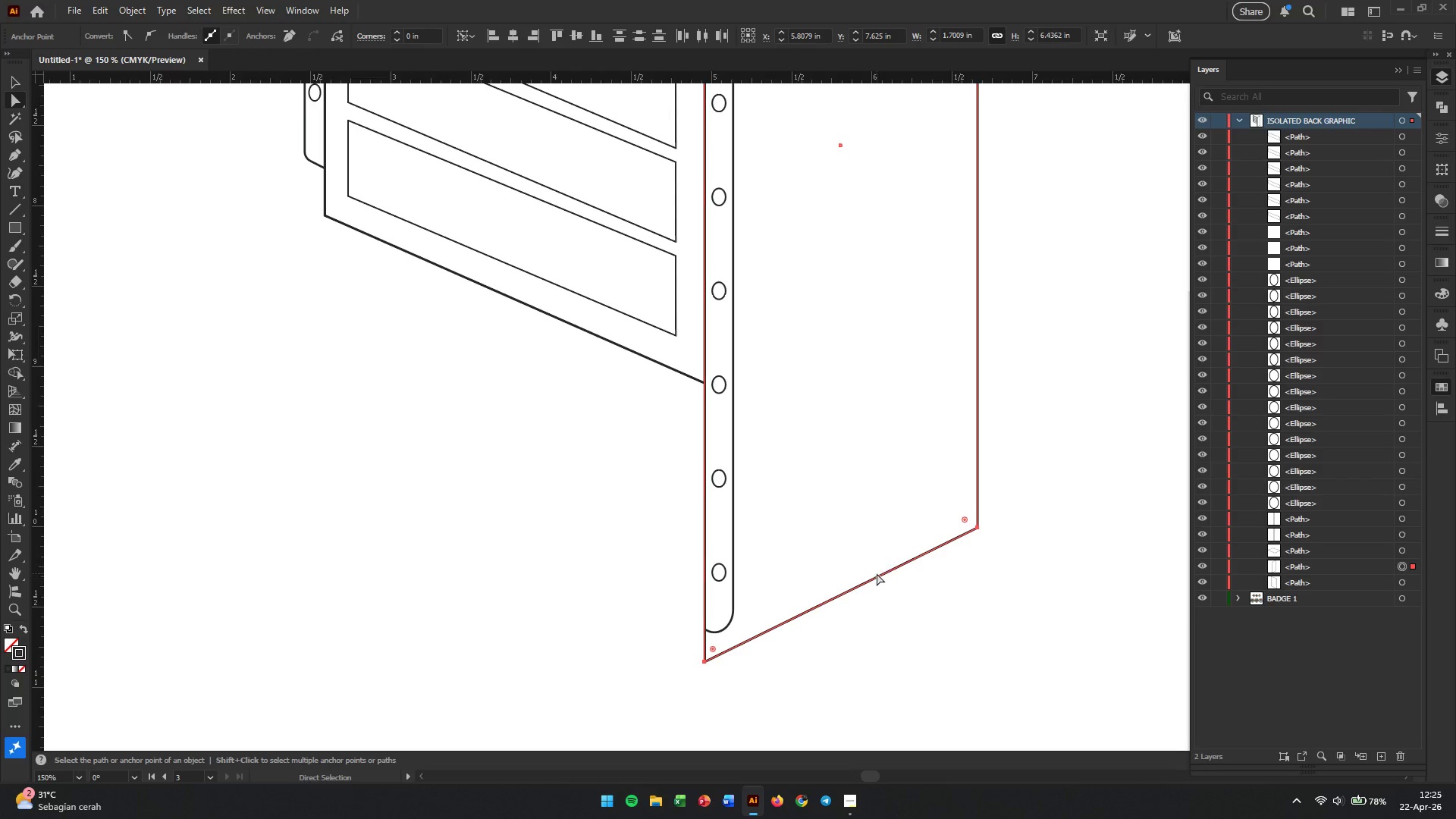 
left_click_drag(start_coordinate=[877, 573], to_coordinate=[877, 549])
 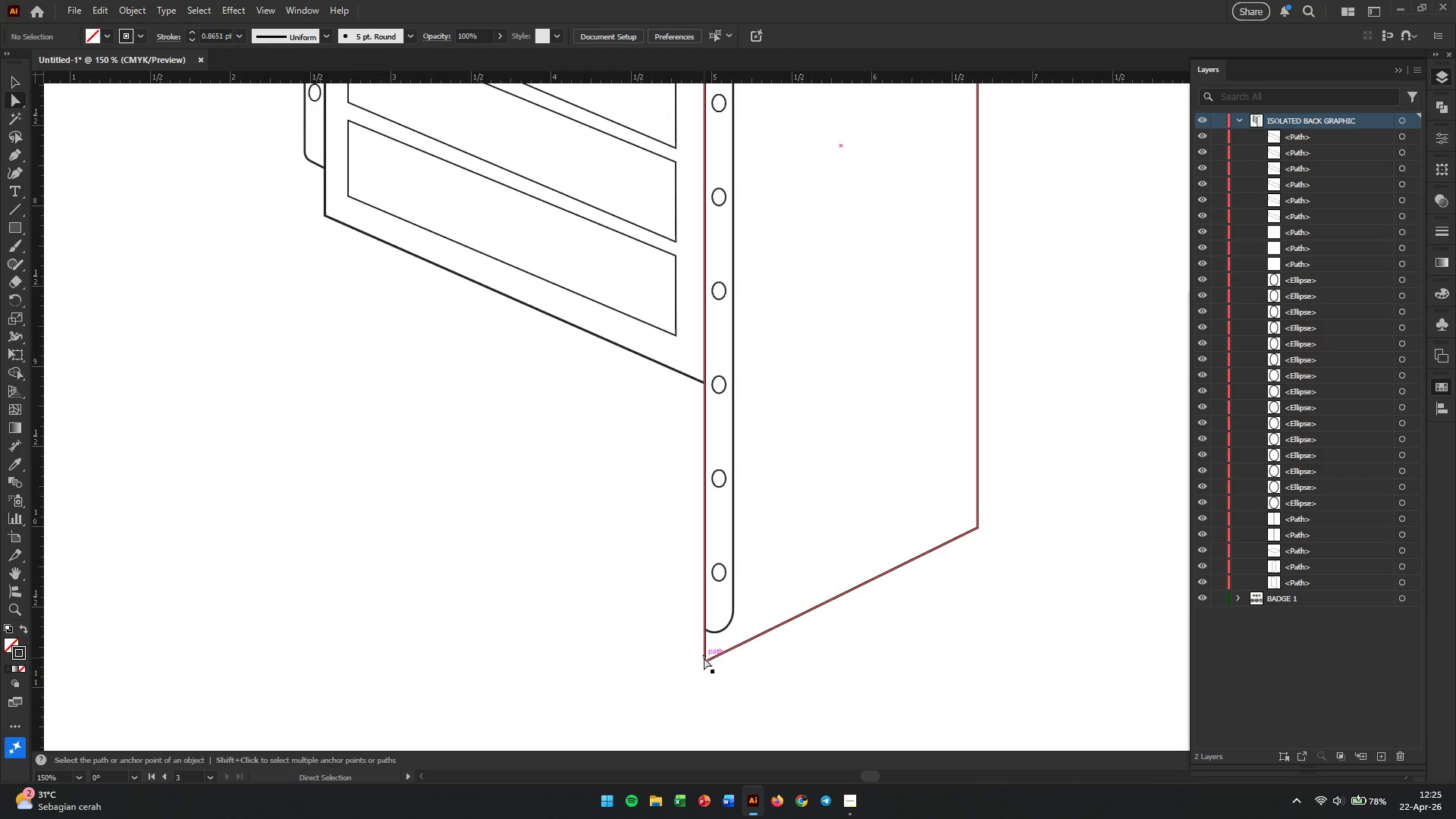 
left_click([707, 660])
 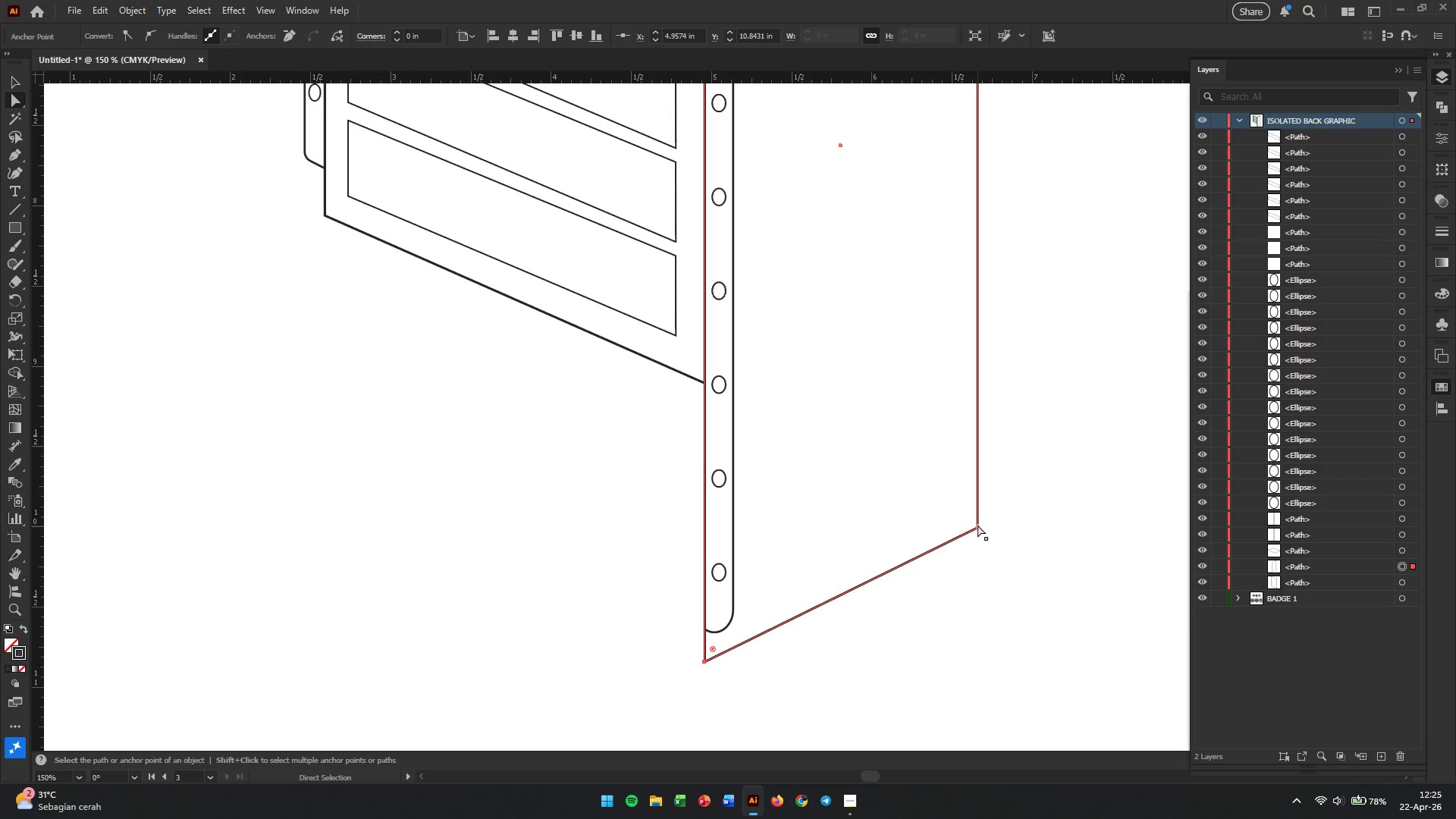 
hold_key(key=ShiftLeft, duration=0.66)
left_click([979, 526])
 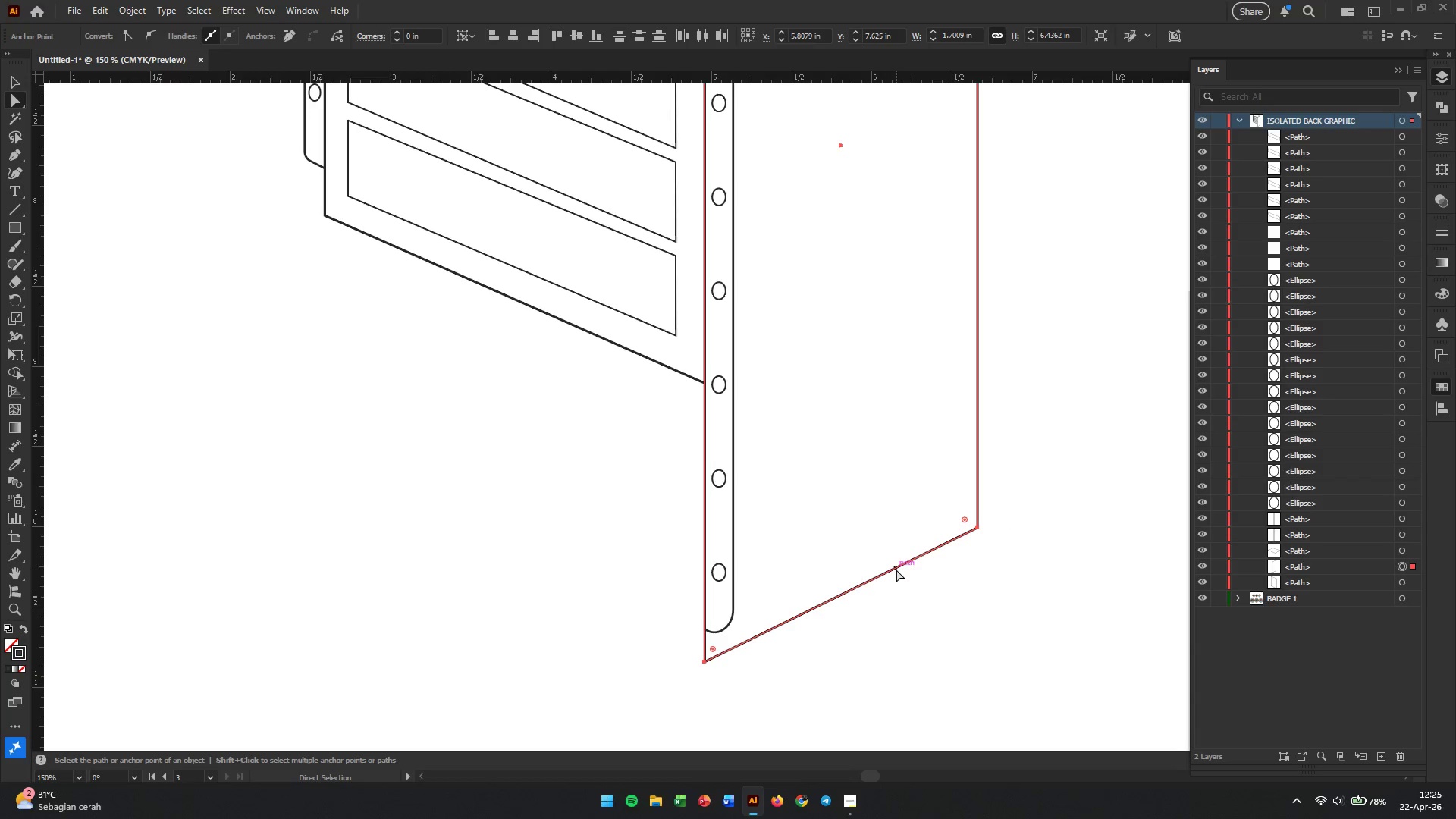 
left_click_drag(start_coordinate=[896, 567], to_coordinate=[860, 288])
 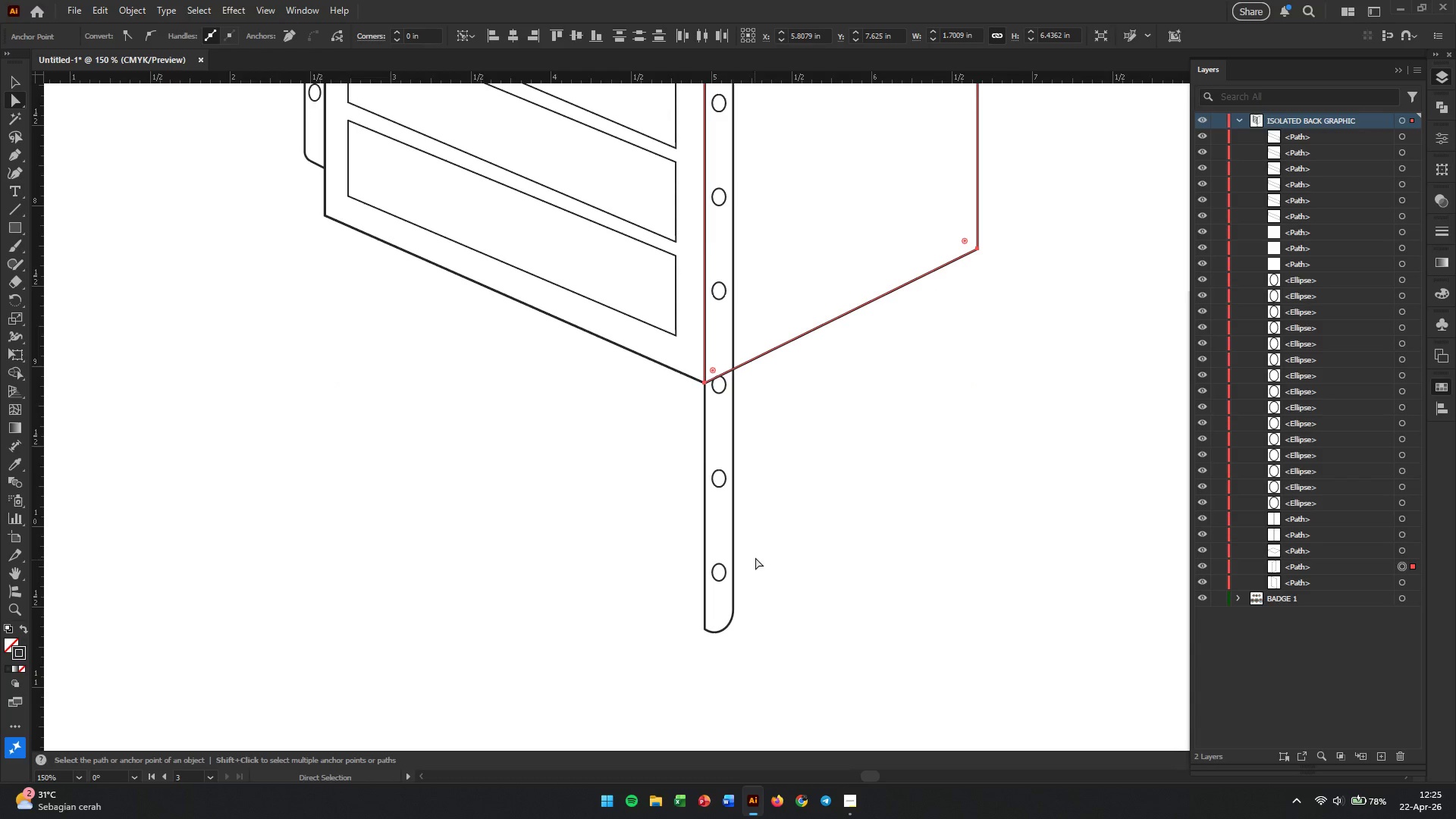 
hold_key(key=ShiftLeft, duration=2.89)
 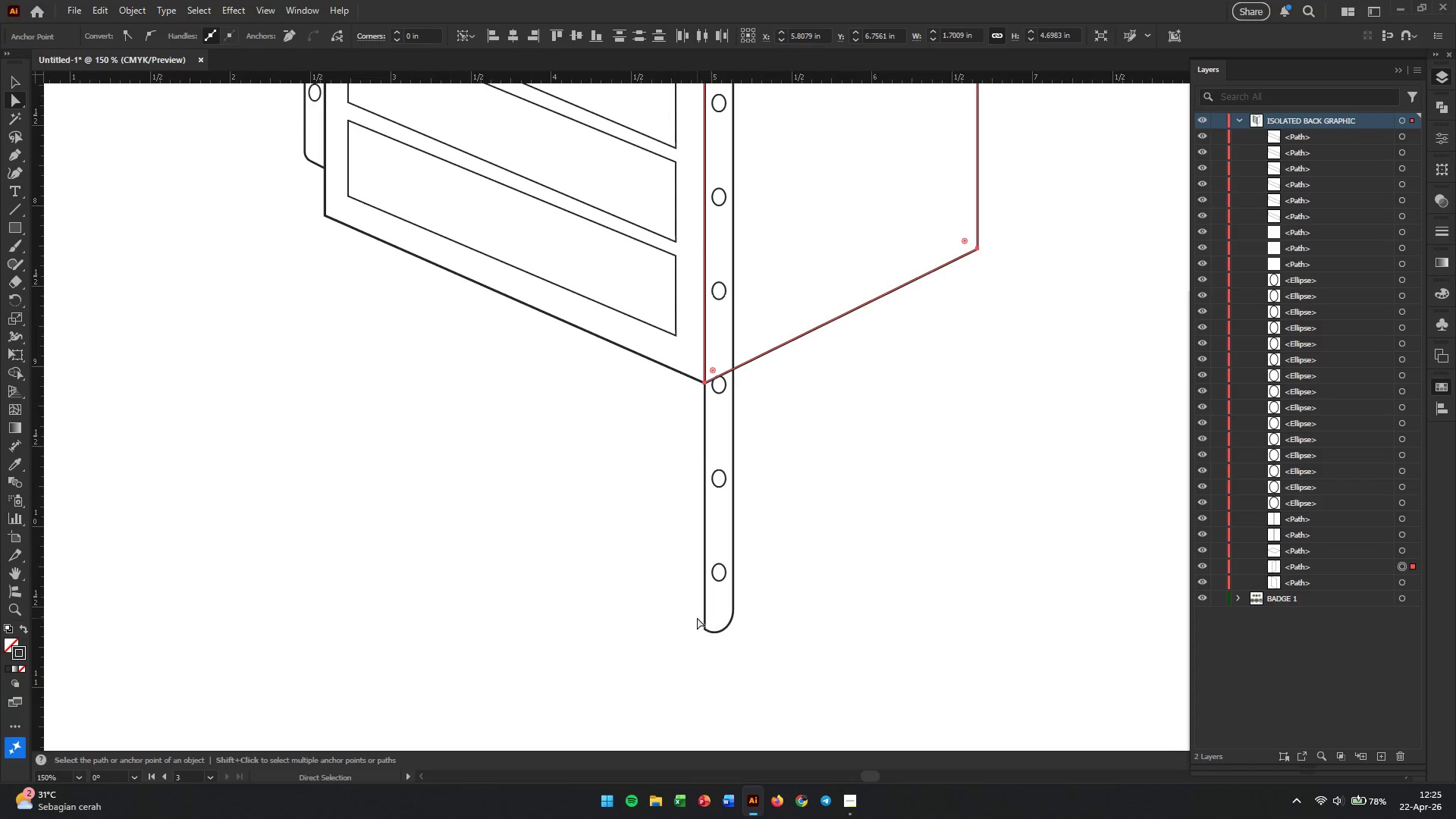 
left_click([703, 616])
 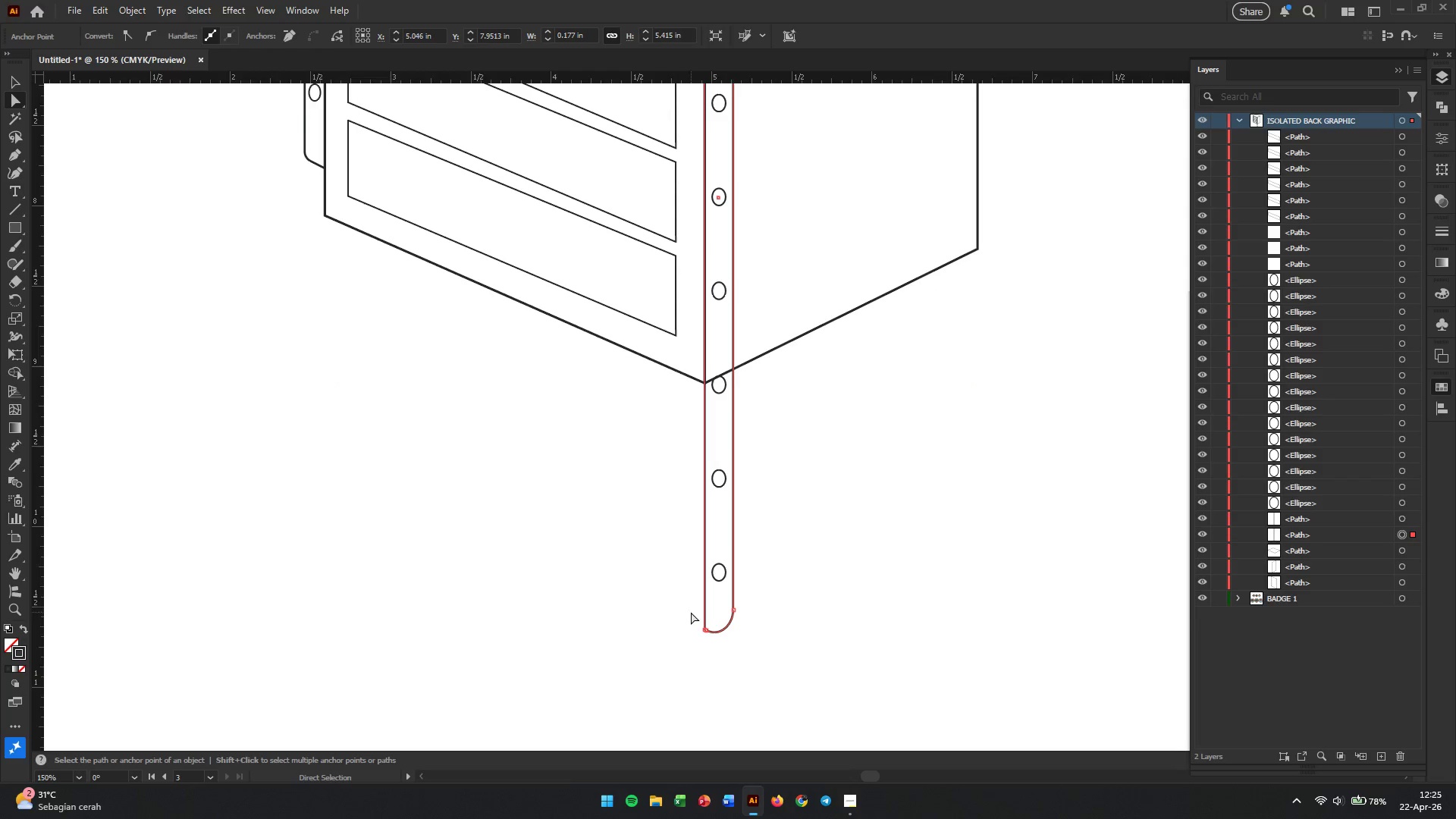 
left_click_drag(start_coordinate=[689, 605], to_coordinate=[792, 658])
 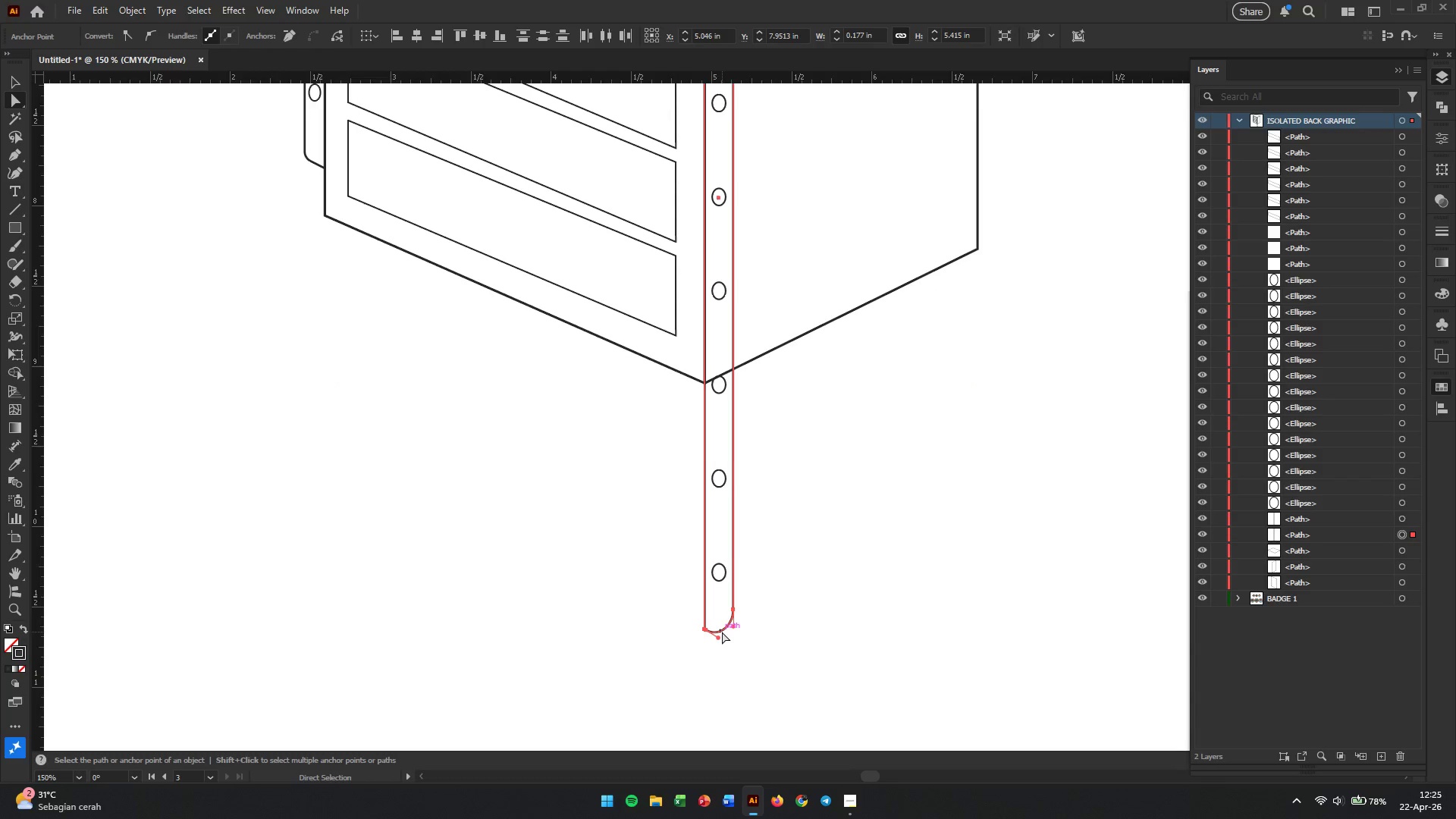 
left_click_drag(start_coordinate=[722, 632], to_coordinate=[723, 329])
 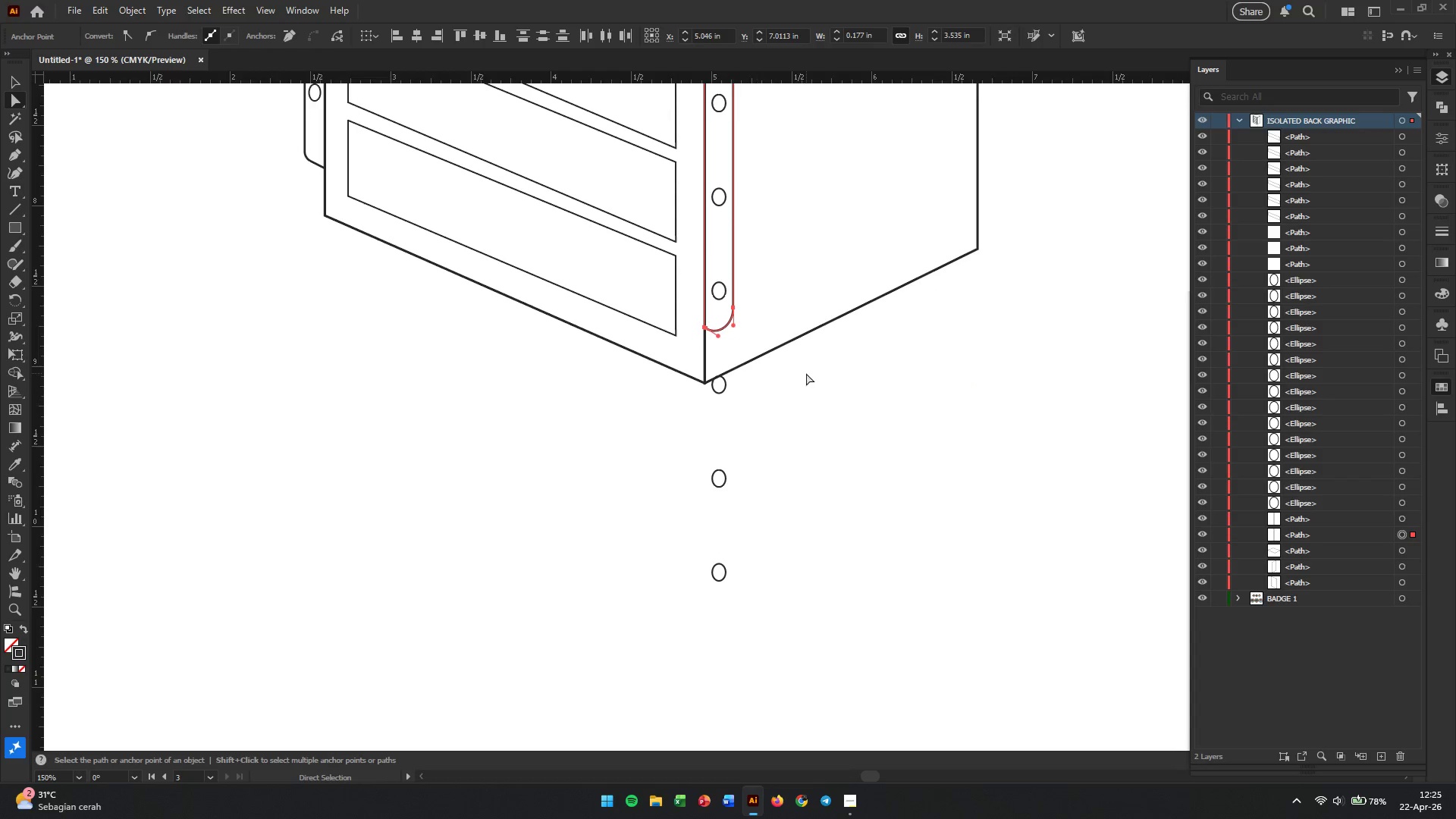 
hold_key(key=ShiftLeft, duration=3.44)
 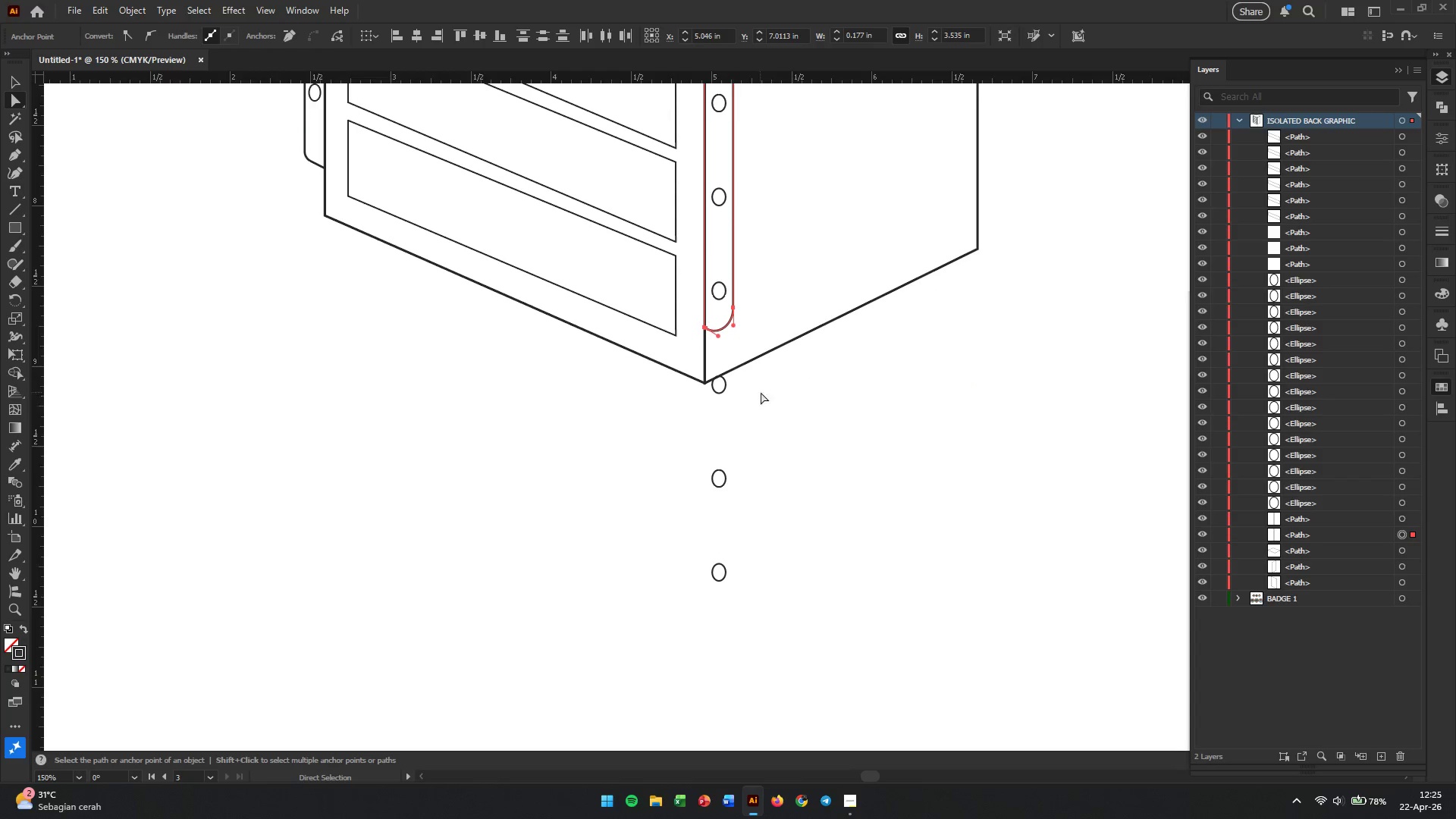 
left_click([722, 385])
 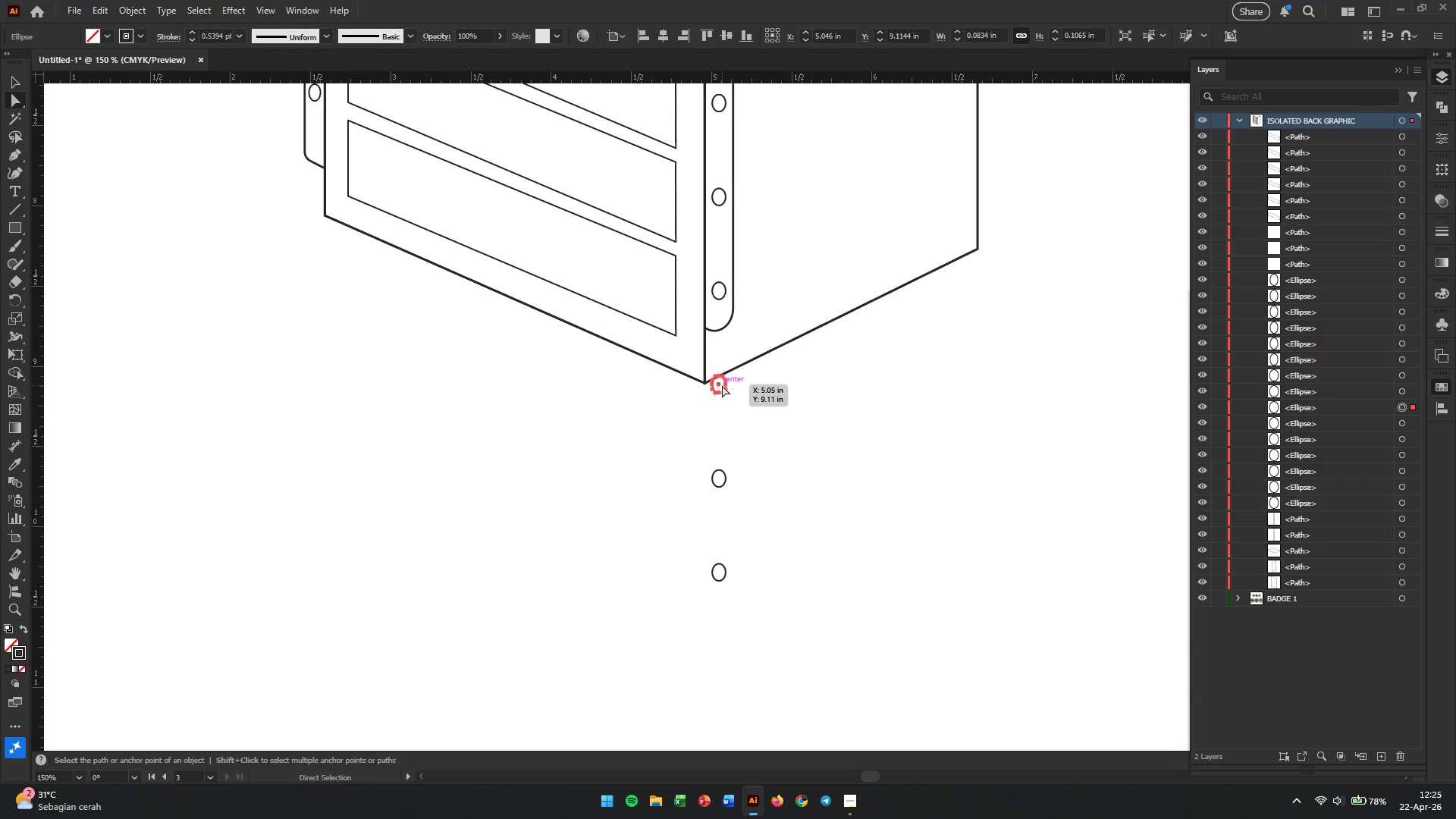 
key(Backspace)
 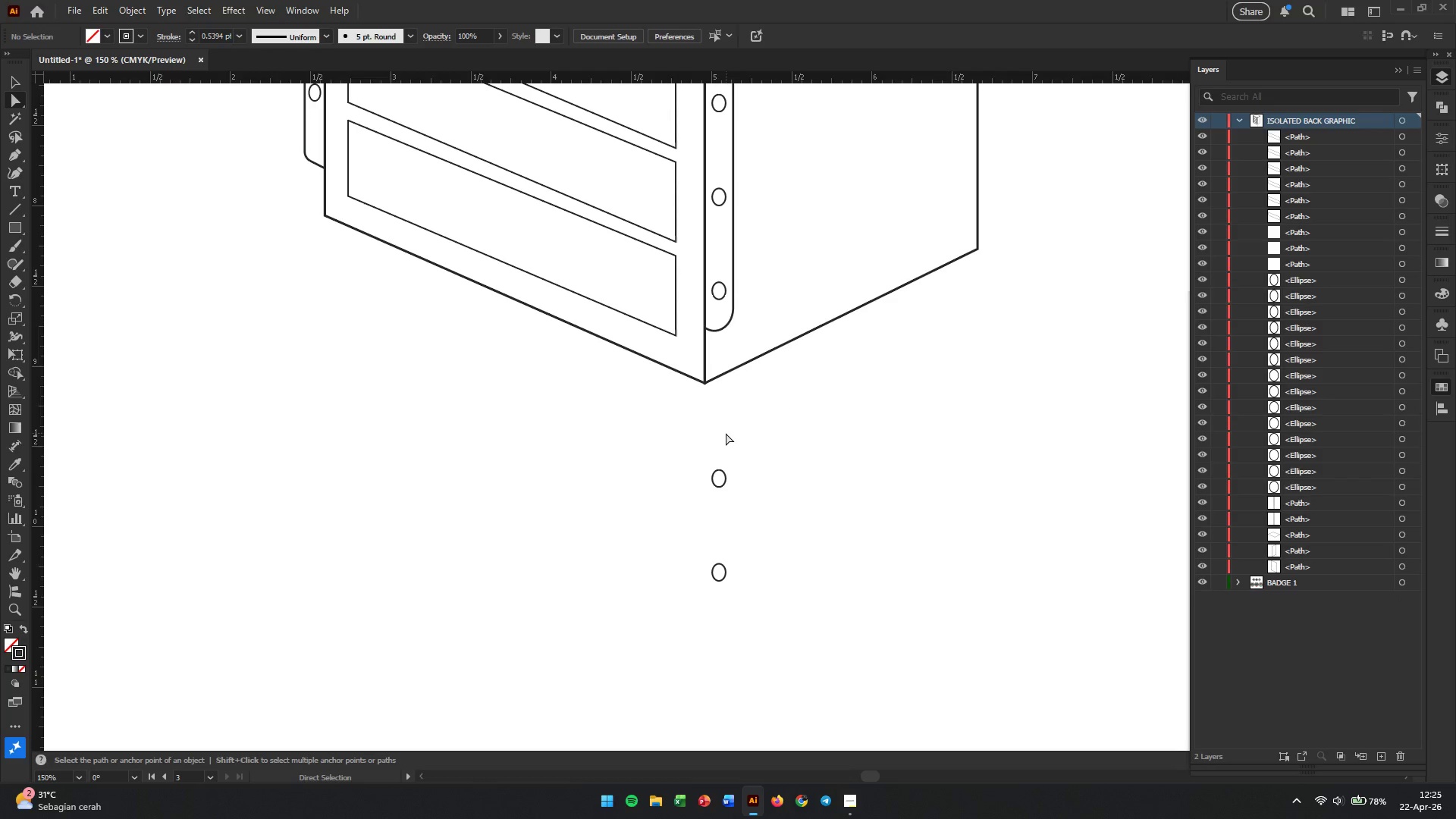 
left_click_drag(start_coordinate=[717, 435], to_coordinate=[722, 662])
 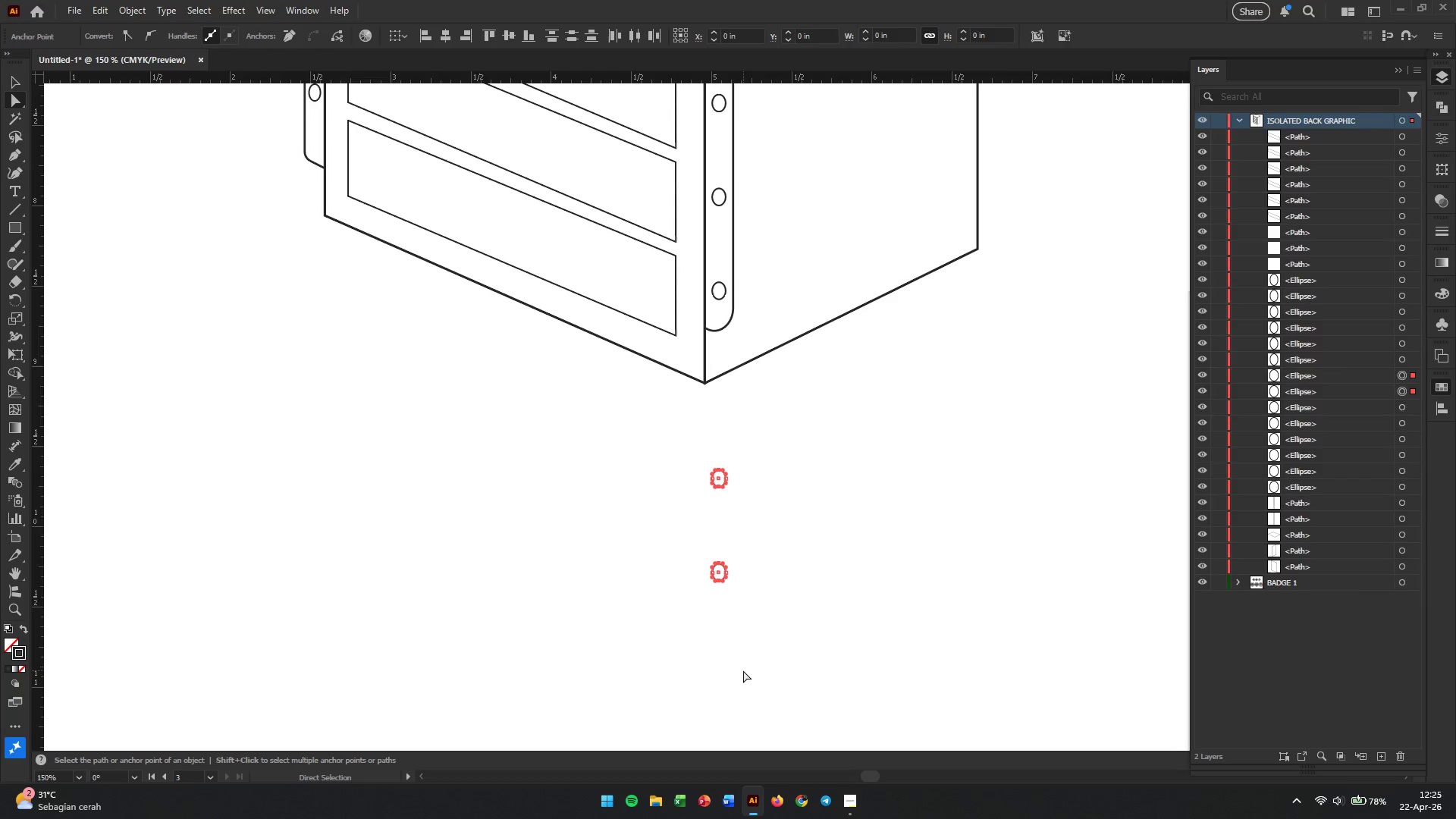 
key(Backspace)
 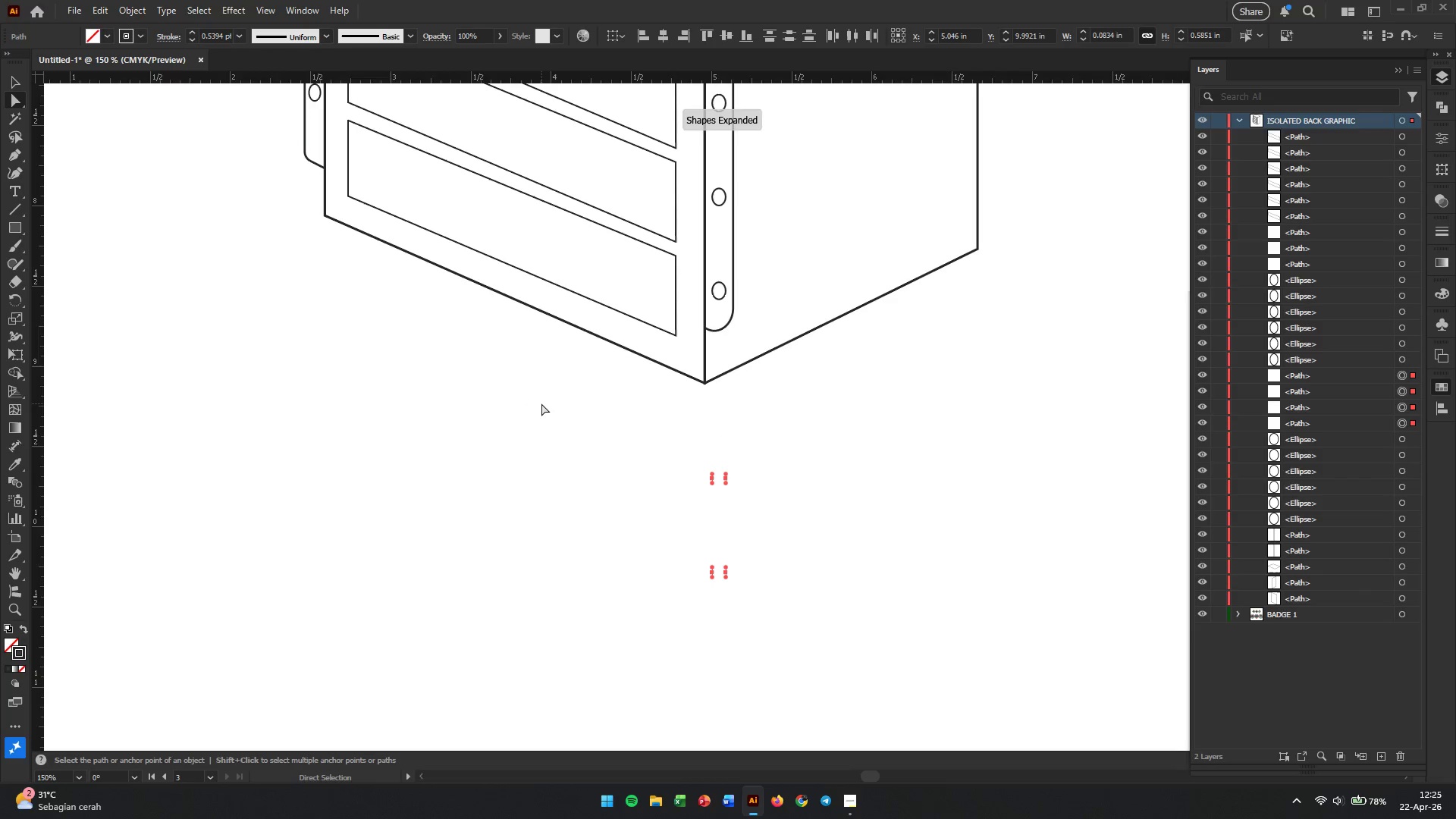 
key(V)
 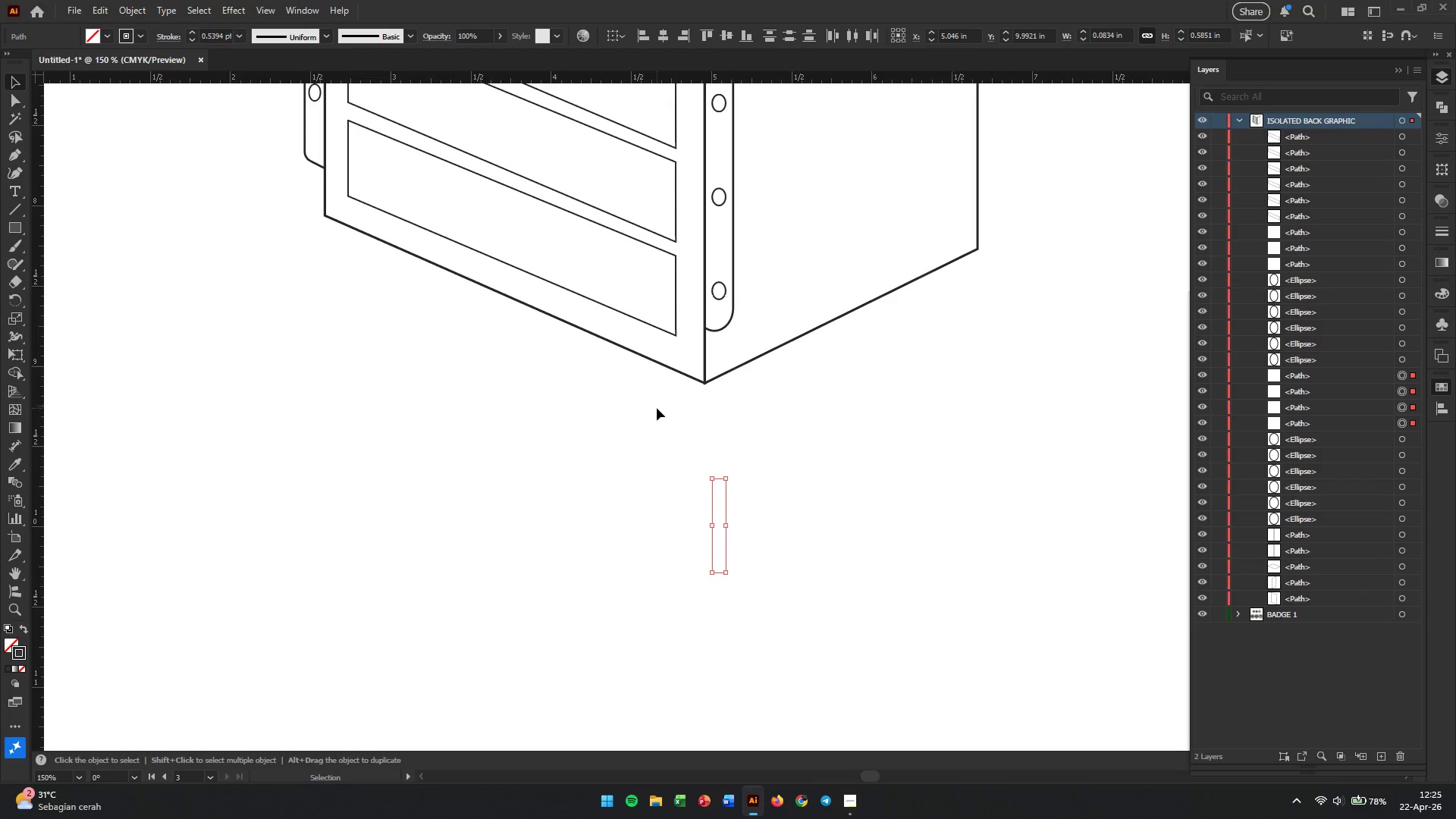 
left_click_drag(start_coordinate=[654, 413], to_coordinate=[777, 665])
 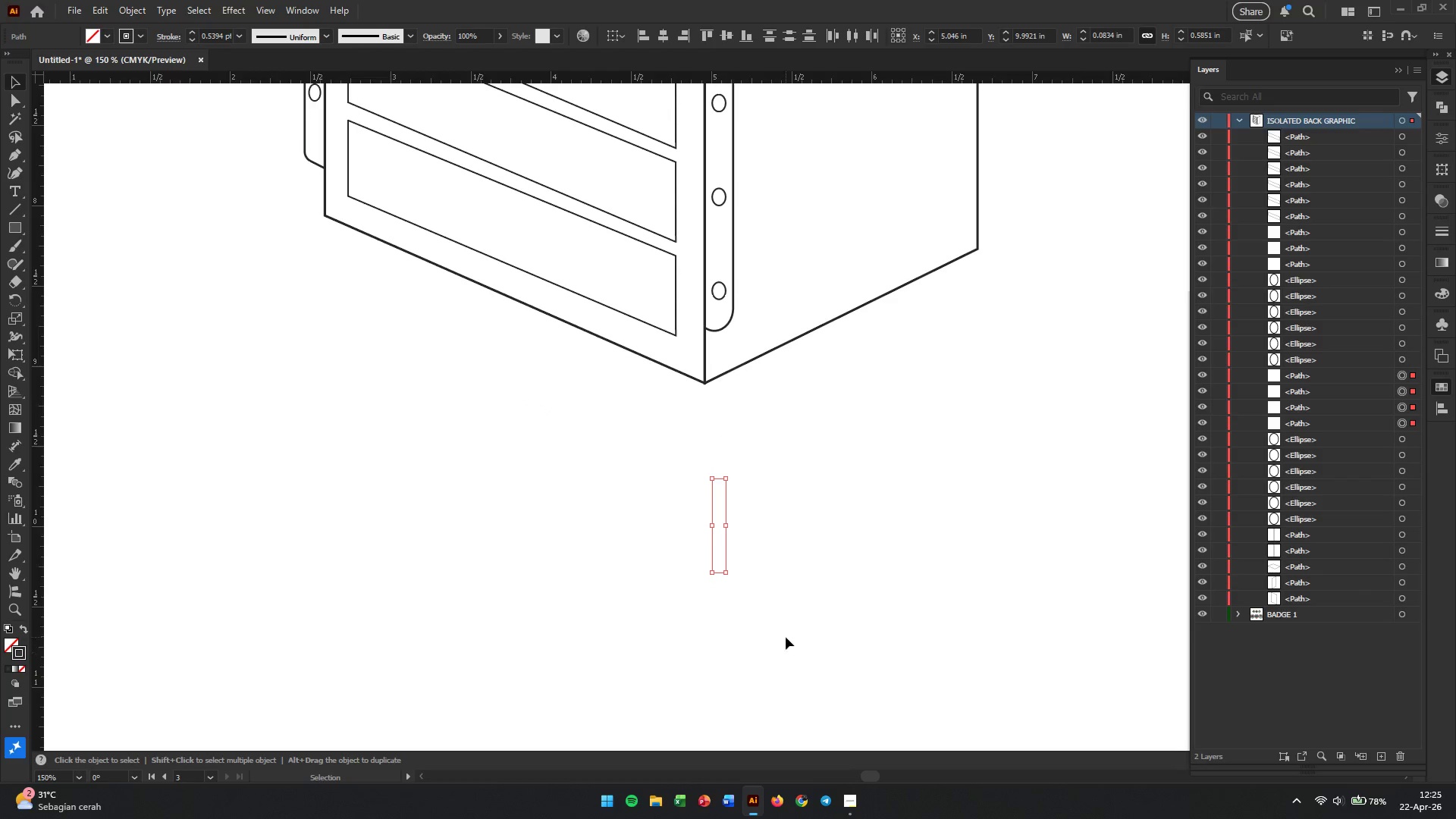 
key(Backspace)
 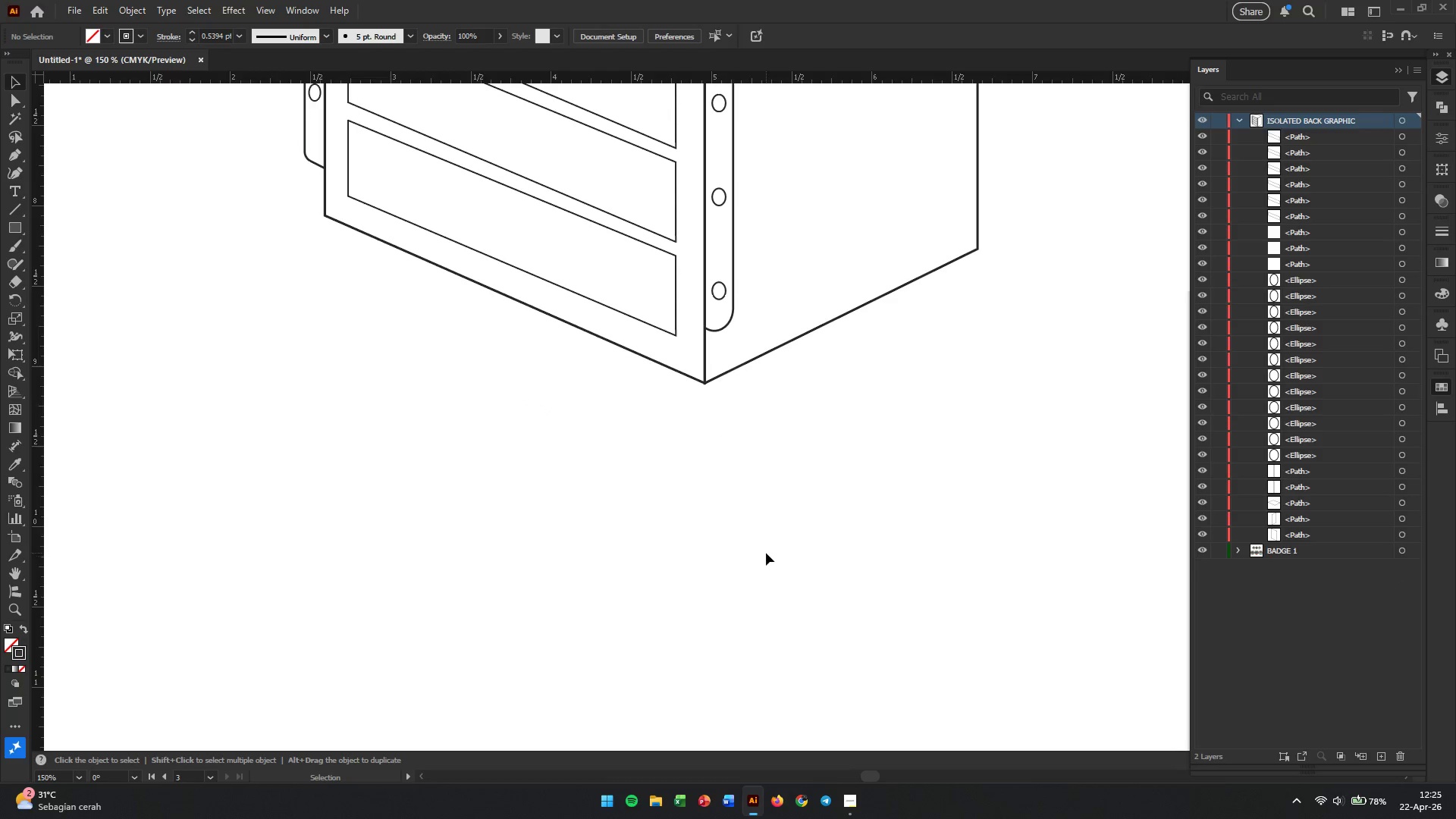 
hold_key(key=AltLeft, duration=1.52)
scroll: coordinate [764, 548], scroll_direction: down, amount: 4.0
 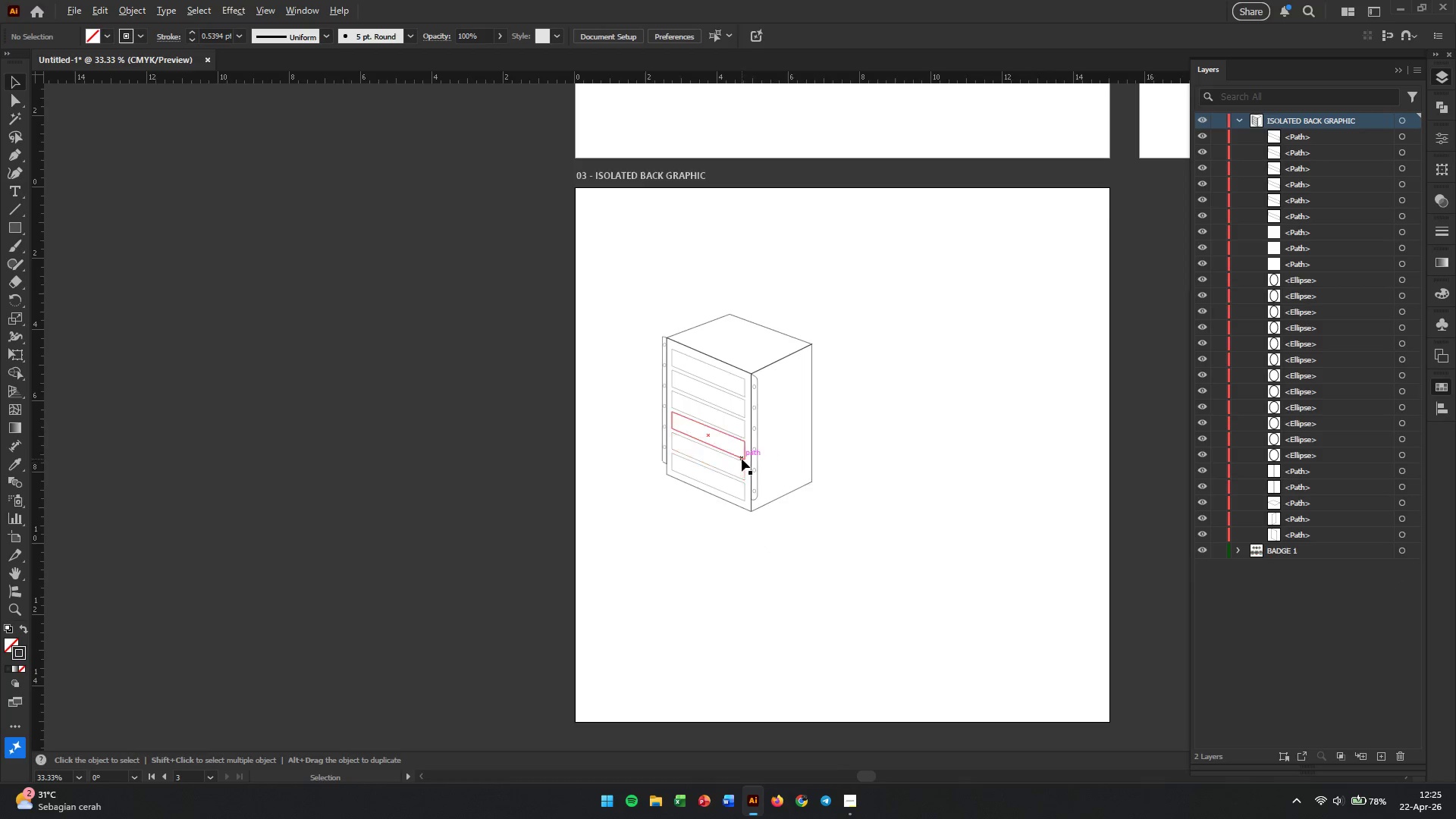 
scroll: coordinate [742, 459], scroll_direction: up, amount: 2.0
 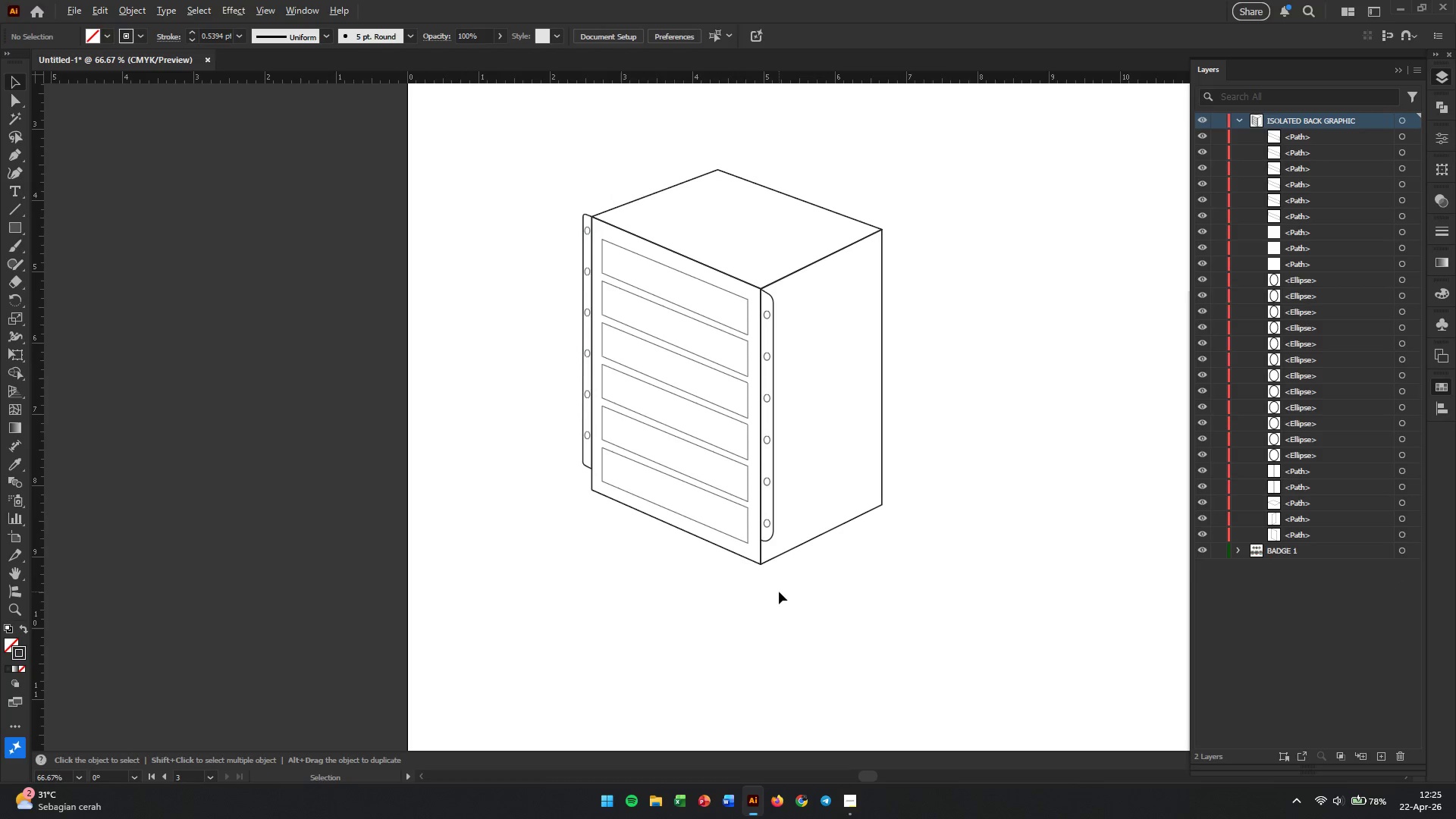 
left_click([779, 592])
 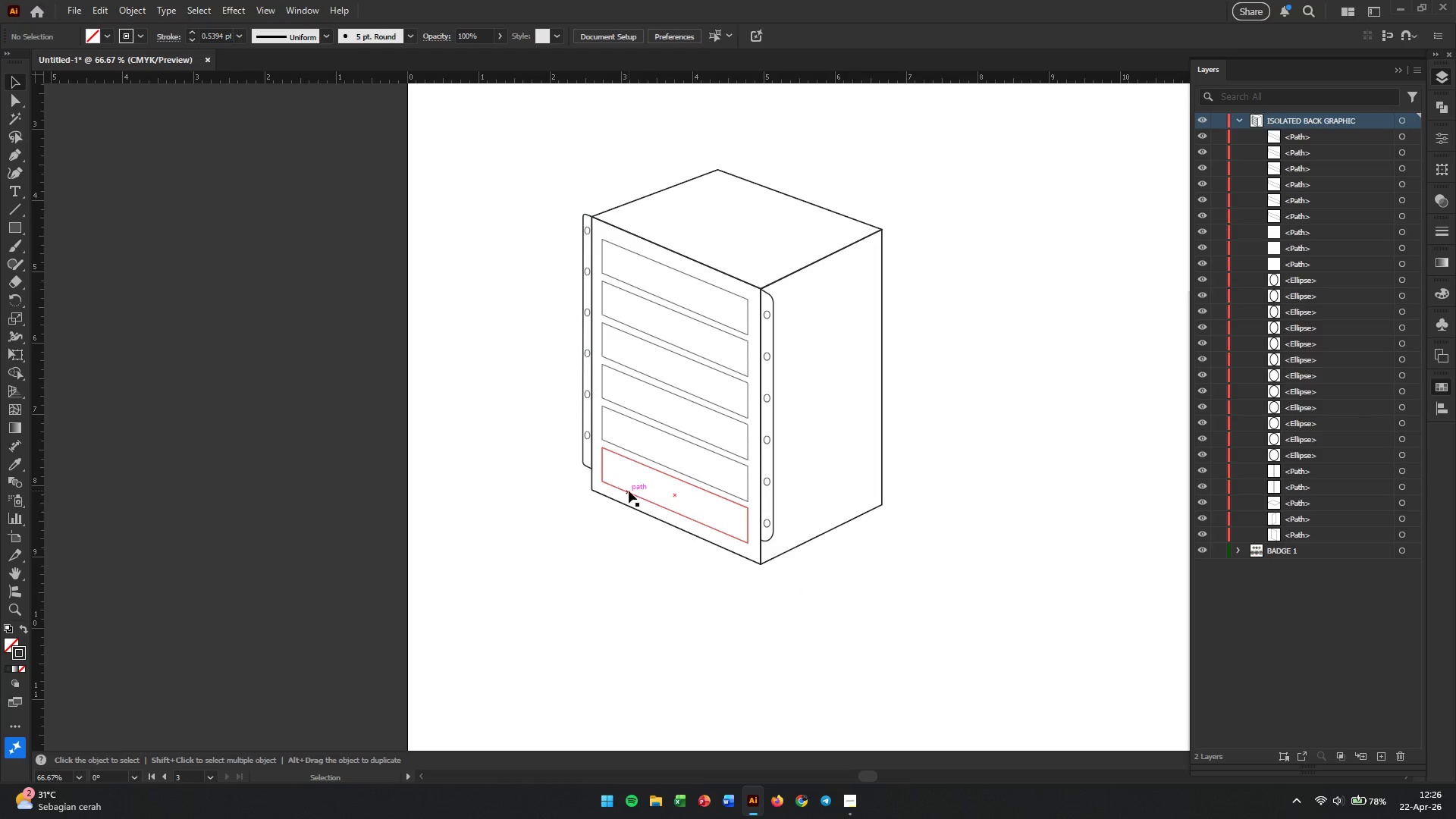 
wait(13.38)
 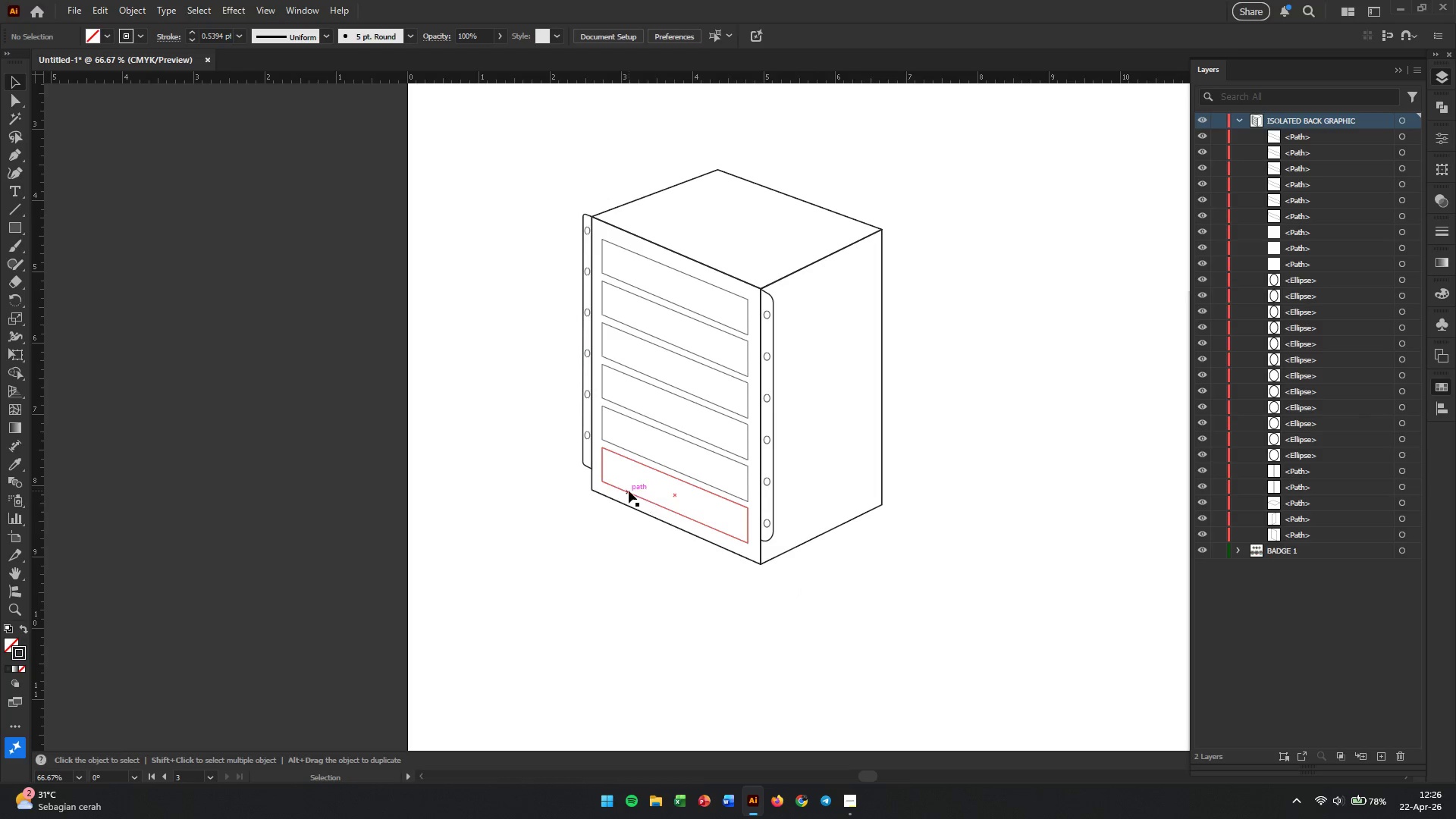 
left_click([11, 231])
 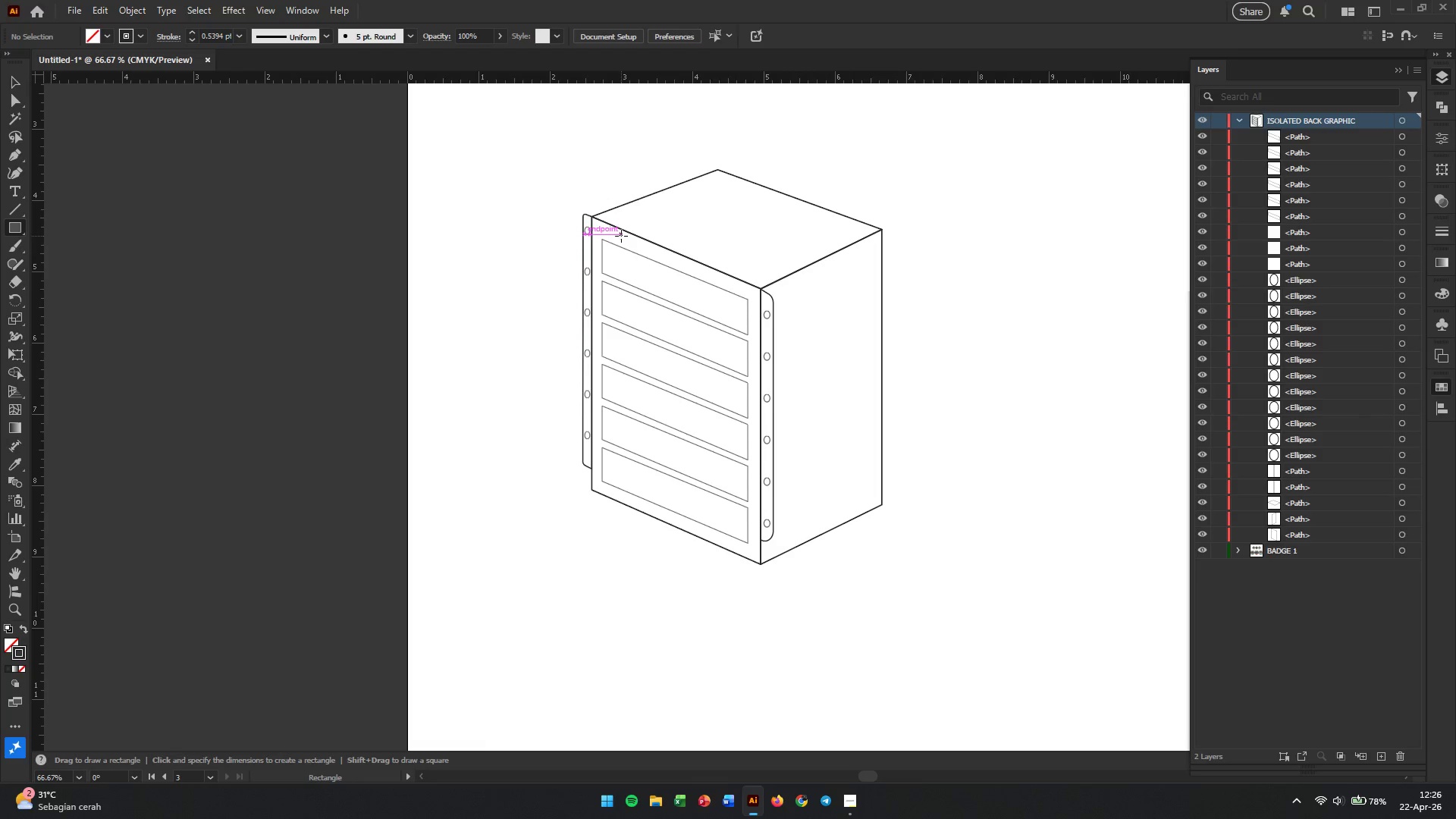 
hold_key(key=AltLeft, duration=0.5)
scroll: coordinate [580, 198], scroll_direction: up, amount: 3.0
 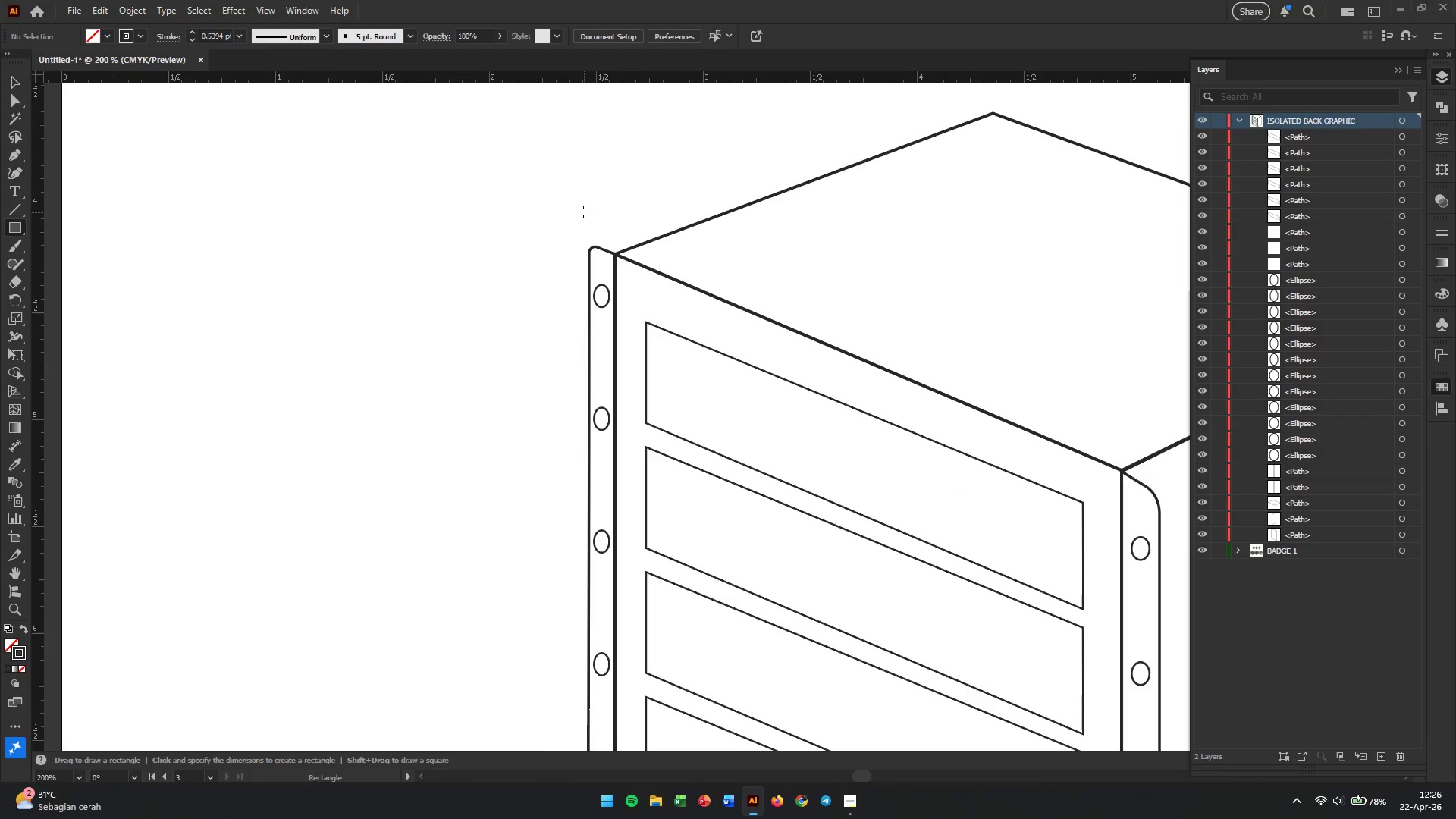 
hold_key(key=Space, duration=0.64)
 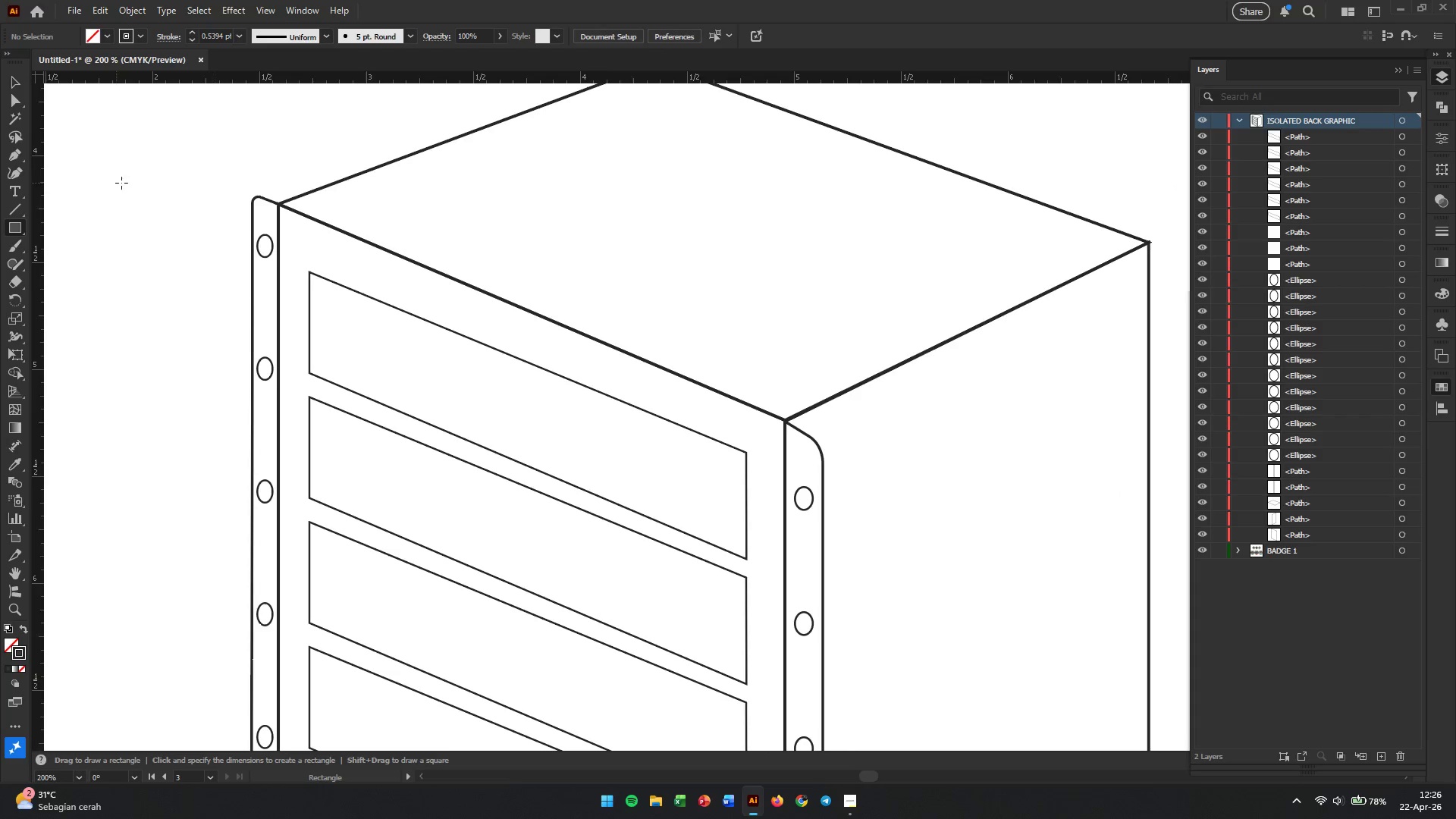 
left_click_drag(start_coordinate=[641, 238], to_coordinate=[300, 188])
 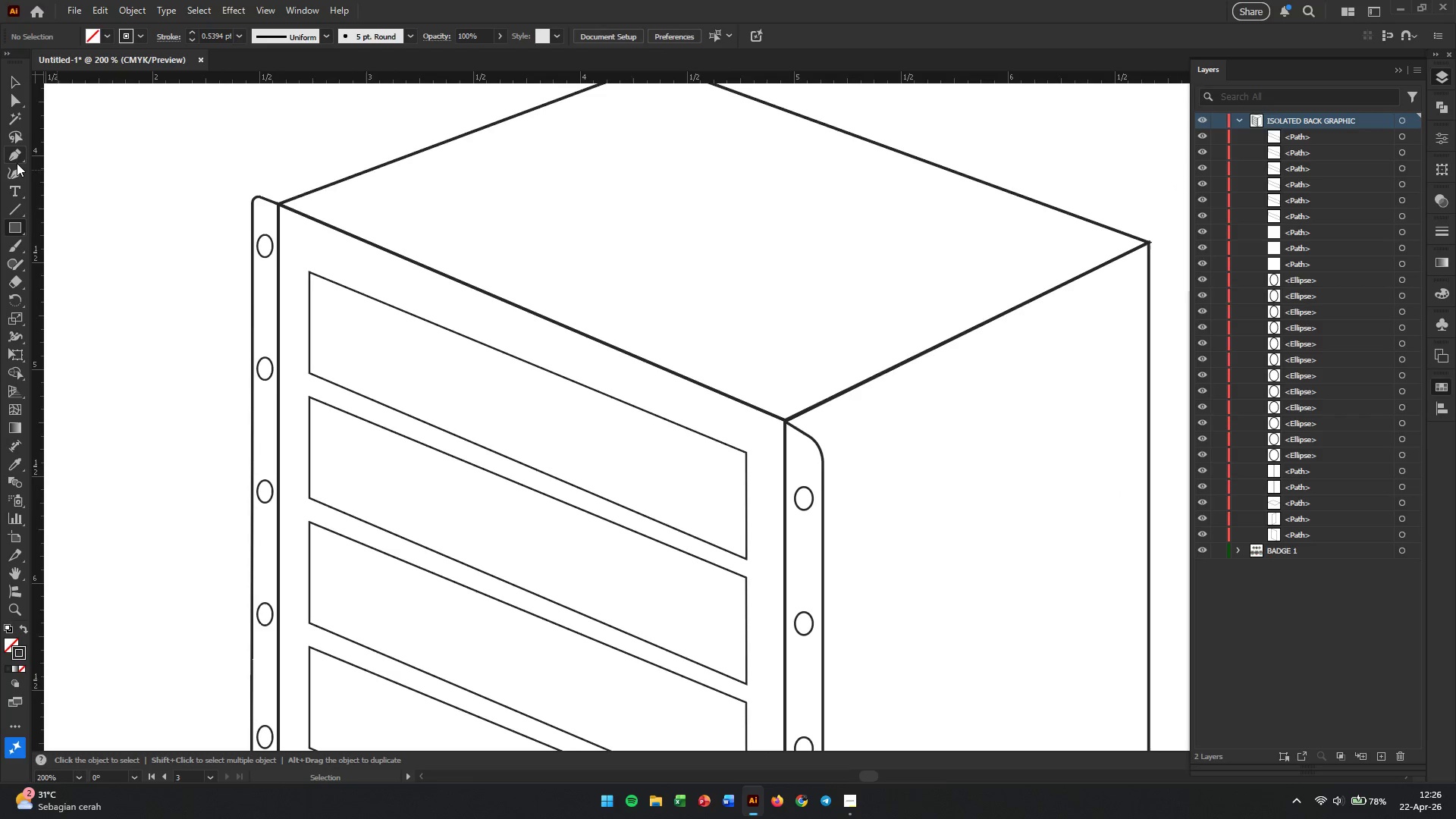 
left_click([17, 155])
 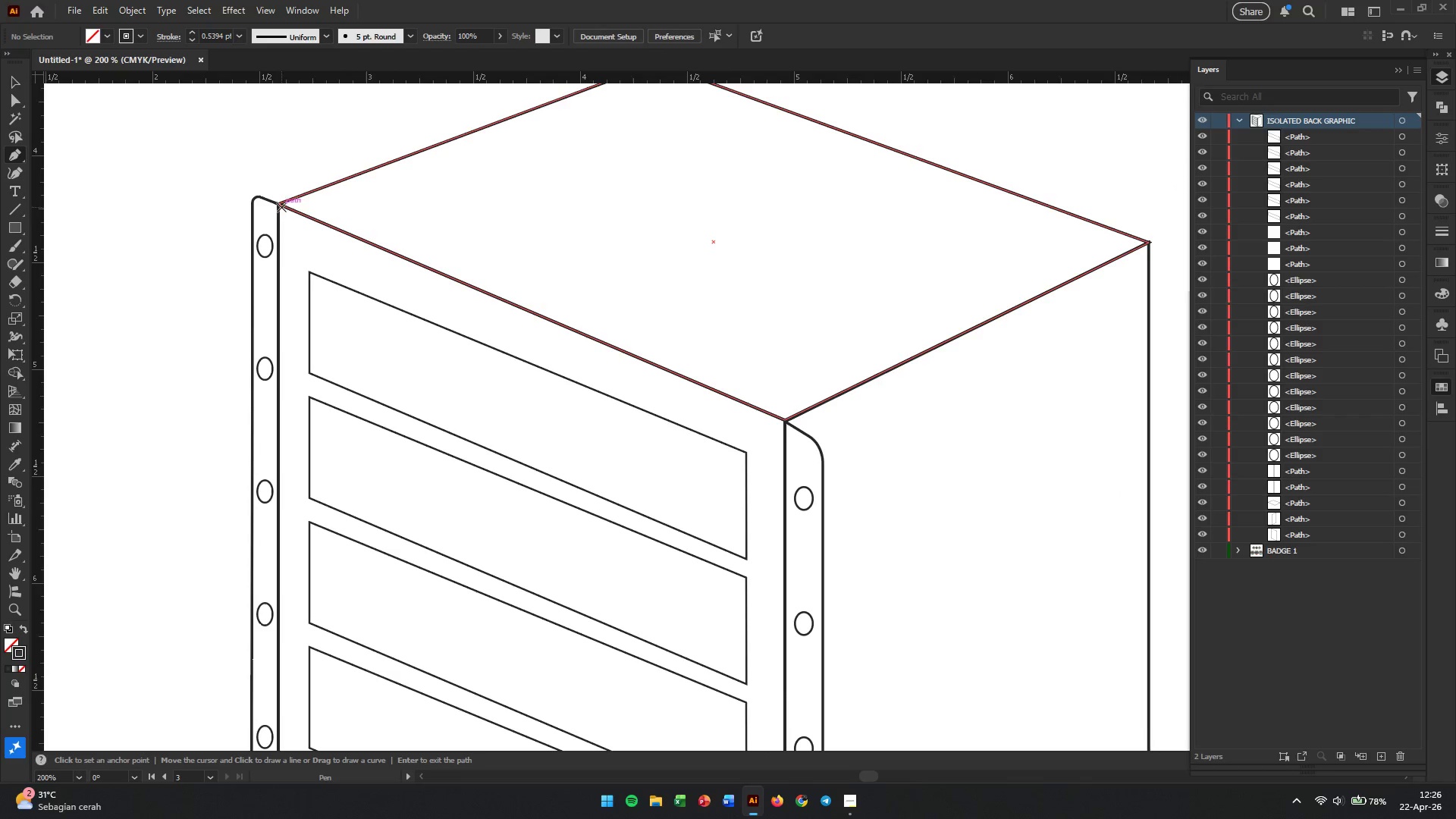 
left_click([281, 206])
 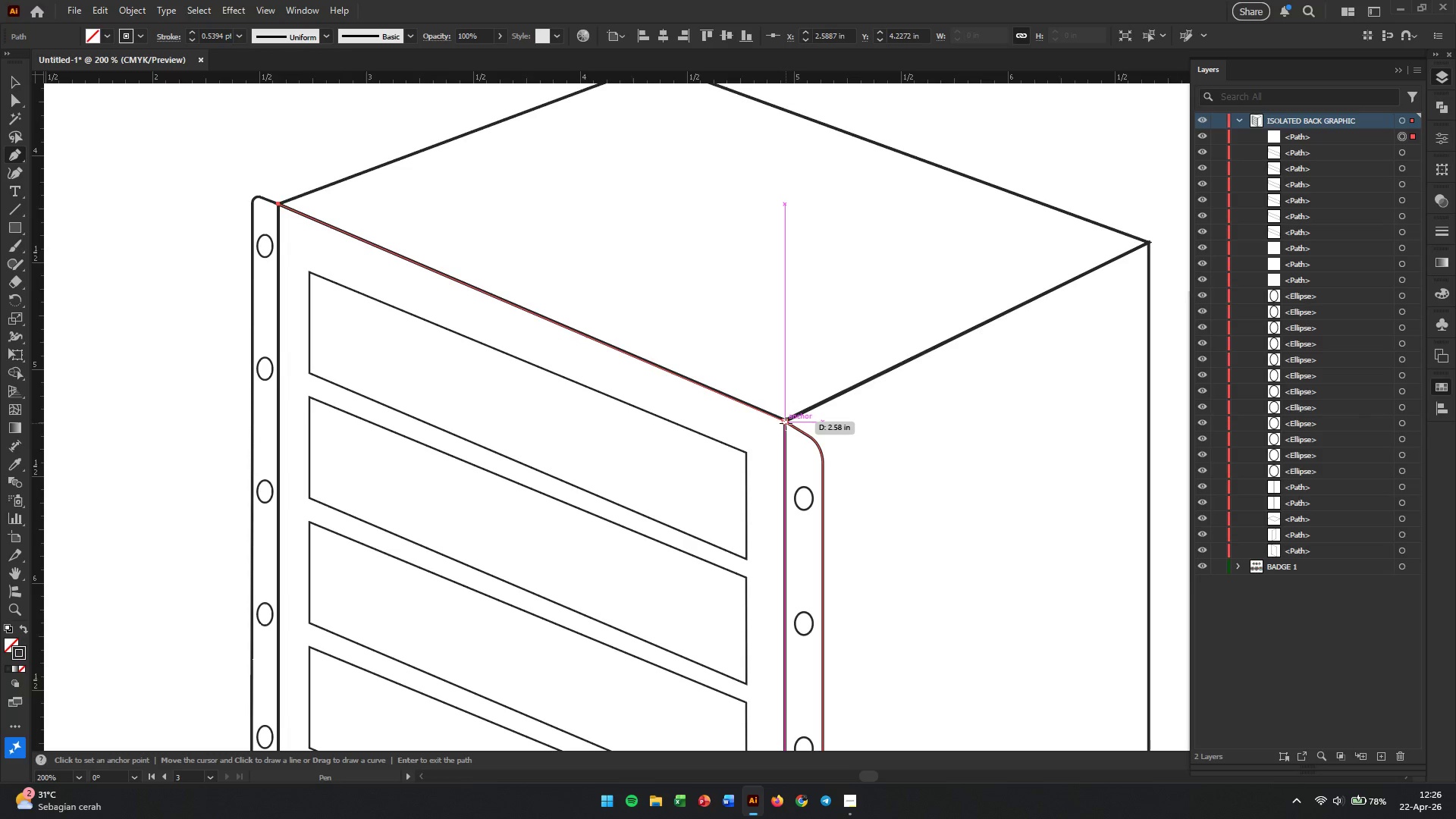 
left_click([786, 423])
 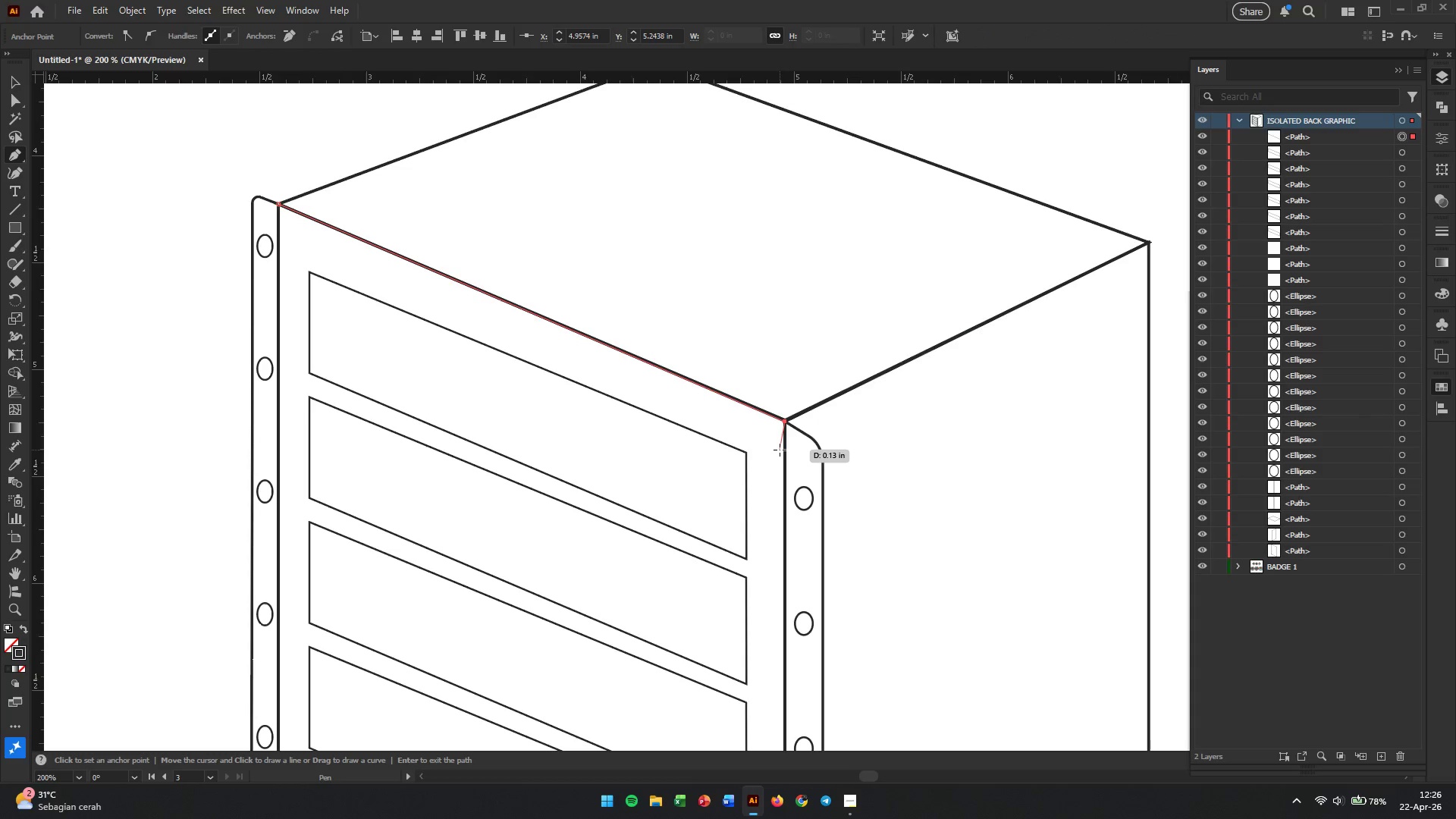 
wait(9.16)
 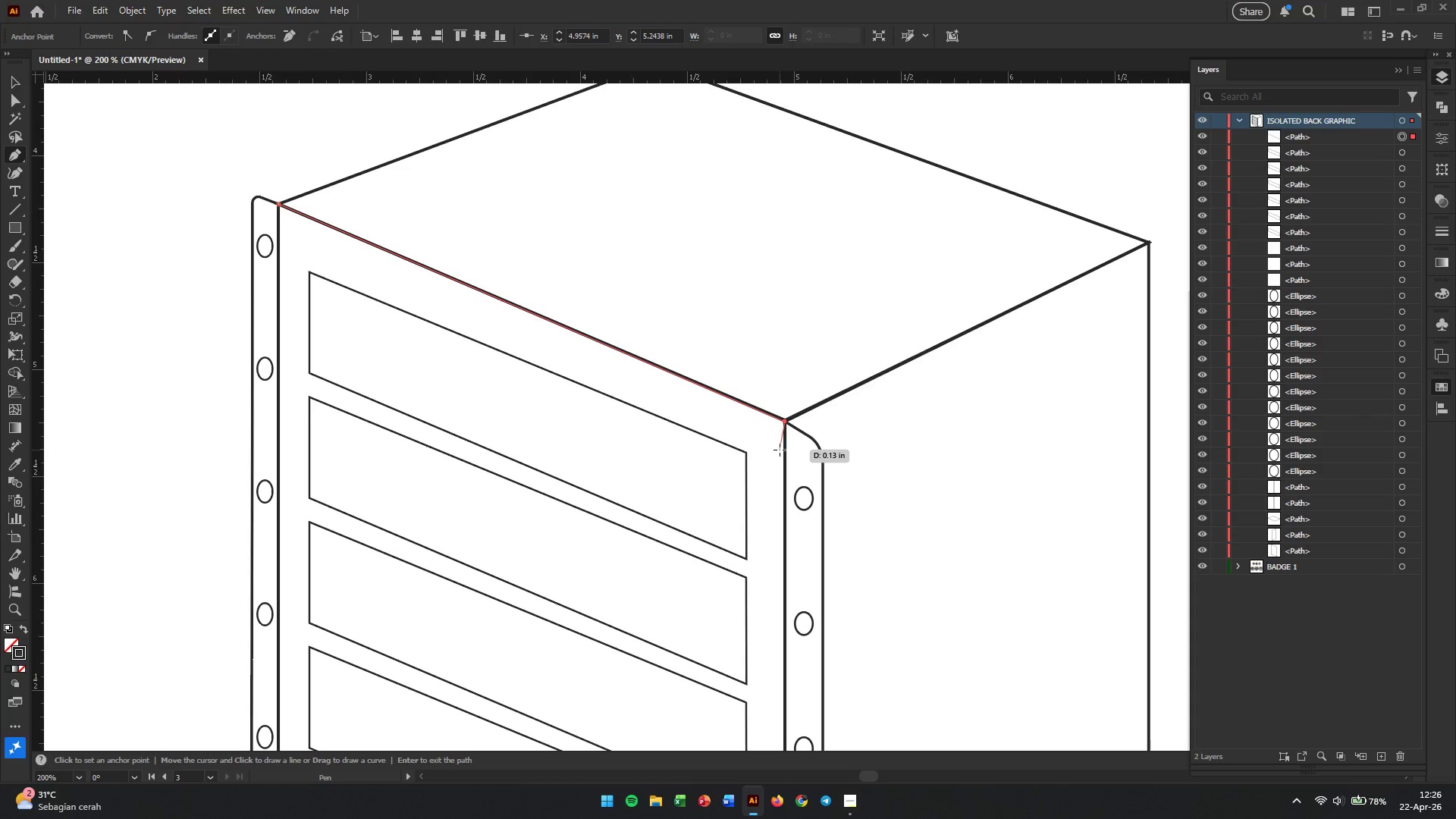 
key(Escape)
 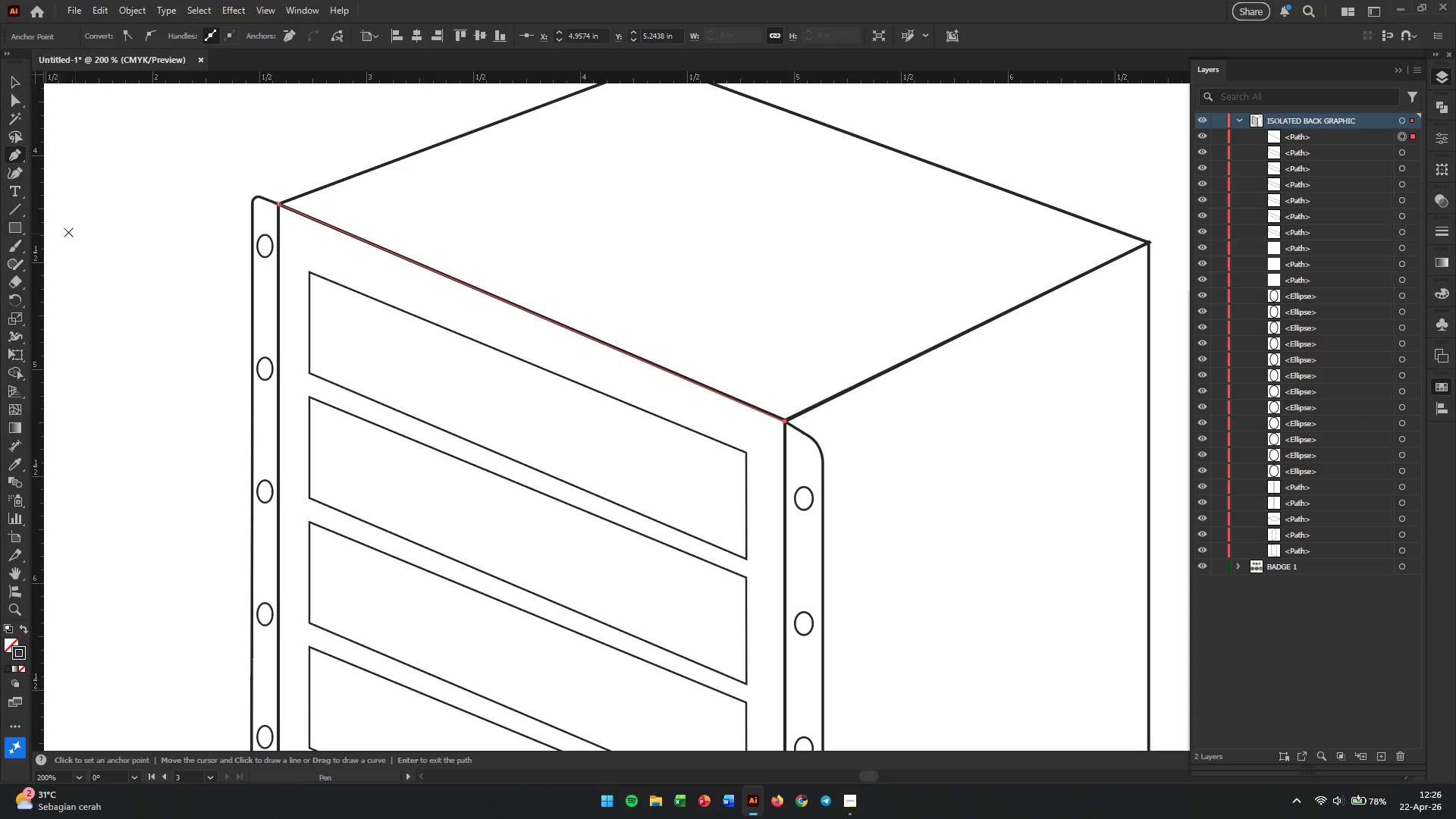 
wait(6.58)
 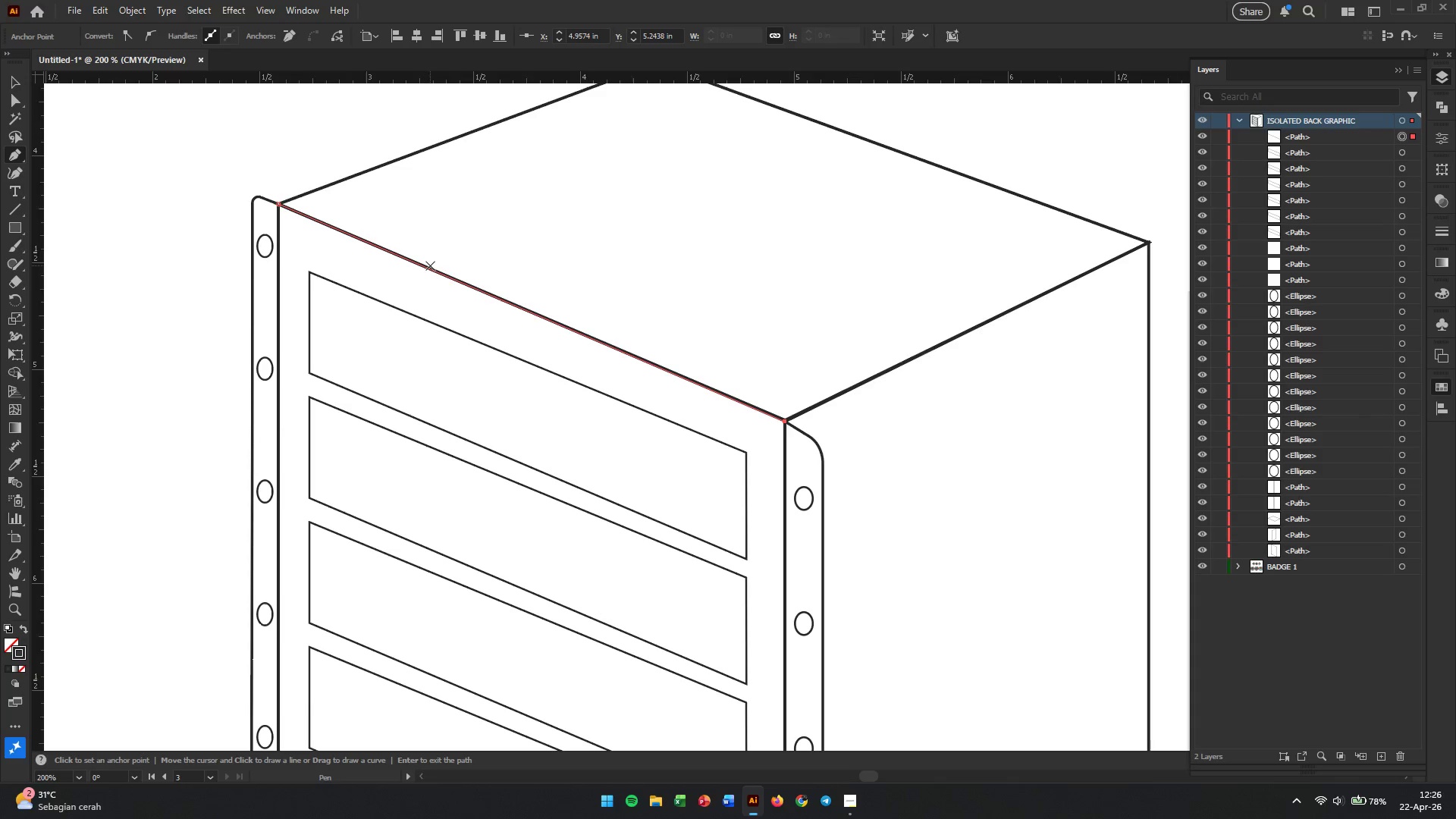 
key(V)
 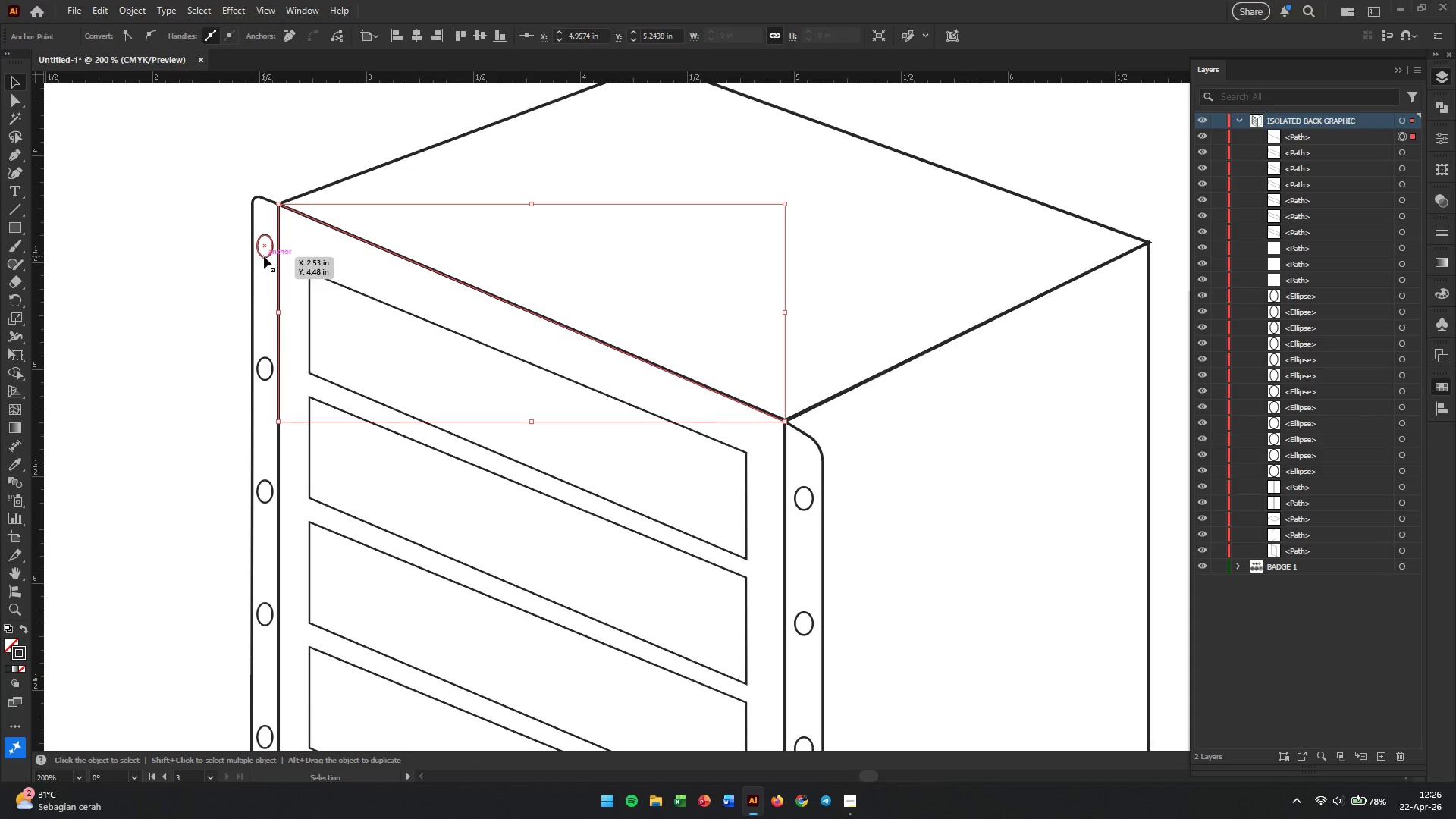 
left_click([263, 251])
 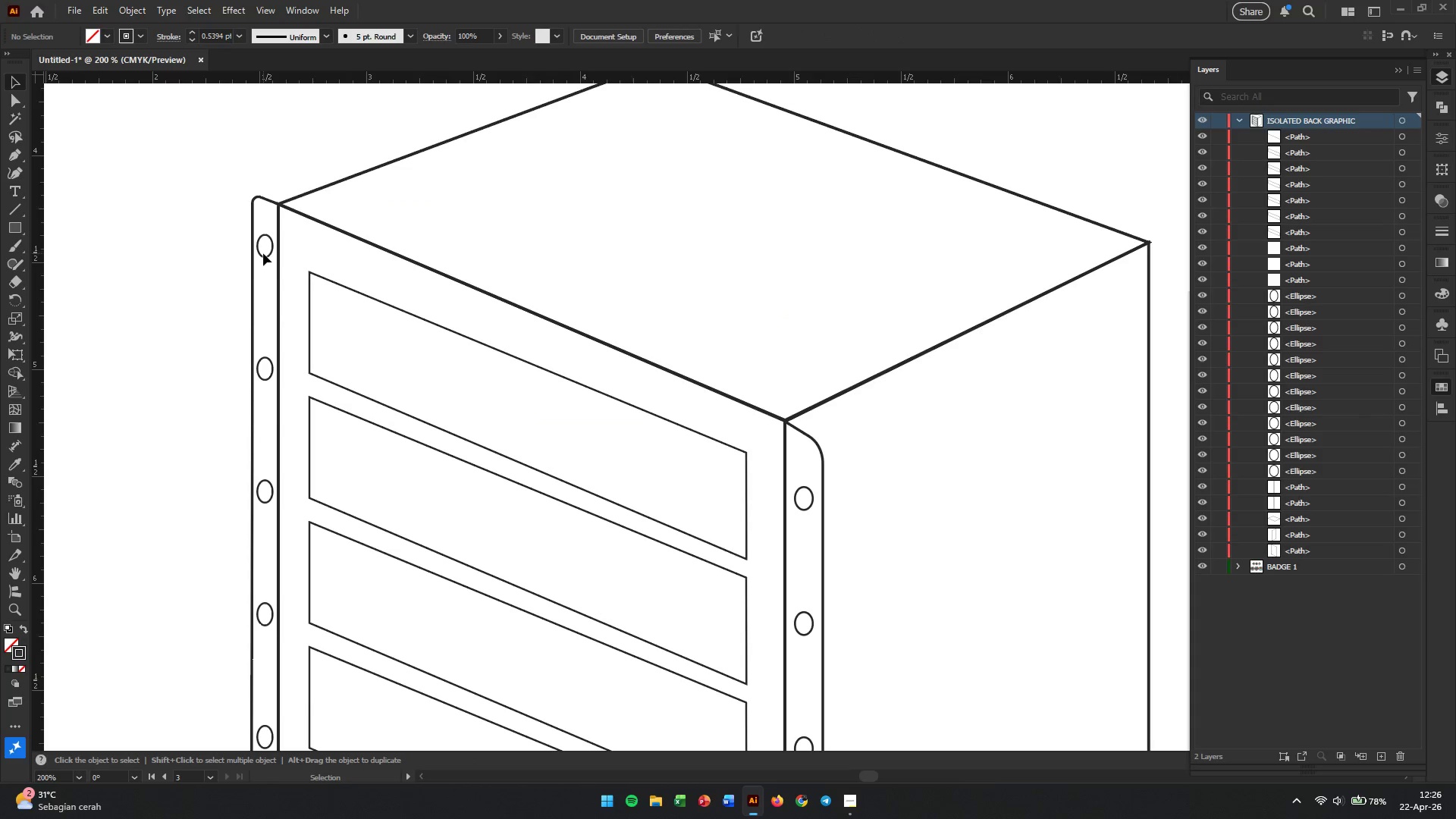 
left_click([263, 253])
 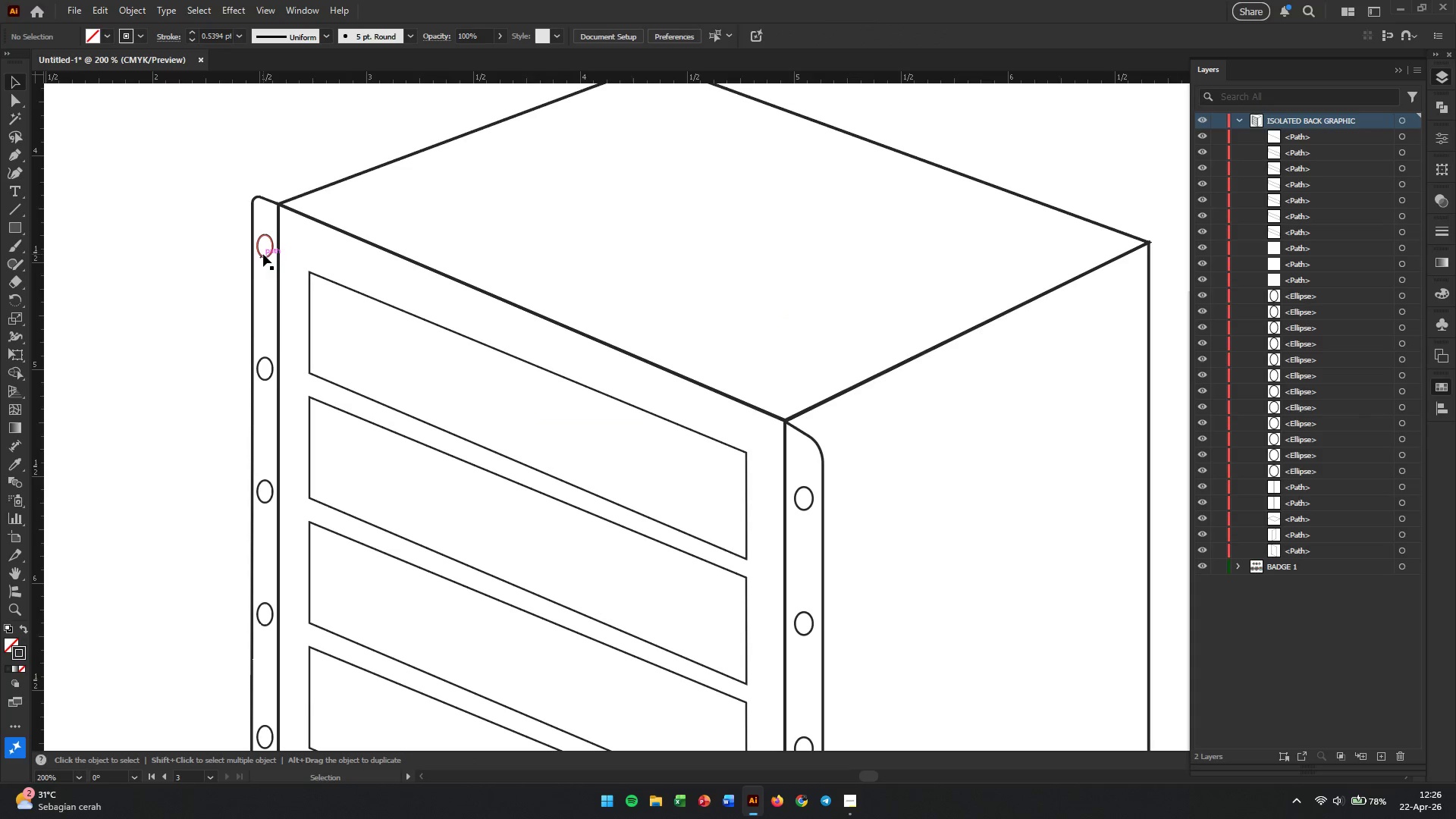 
left_click([263, 254])
 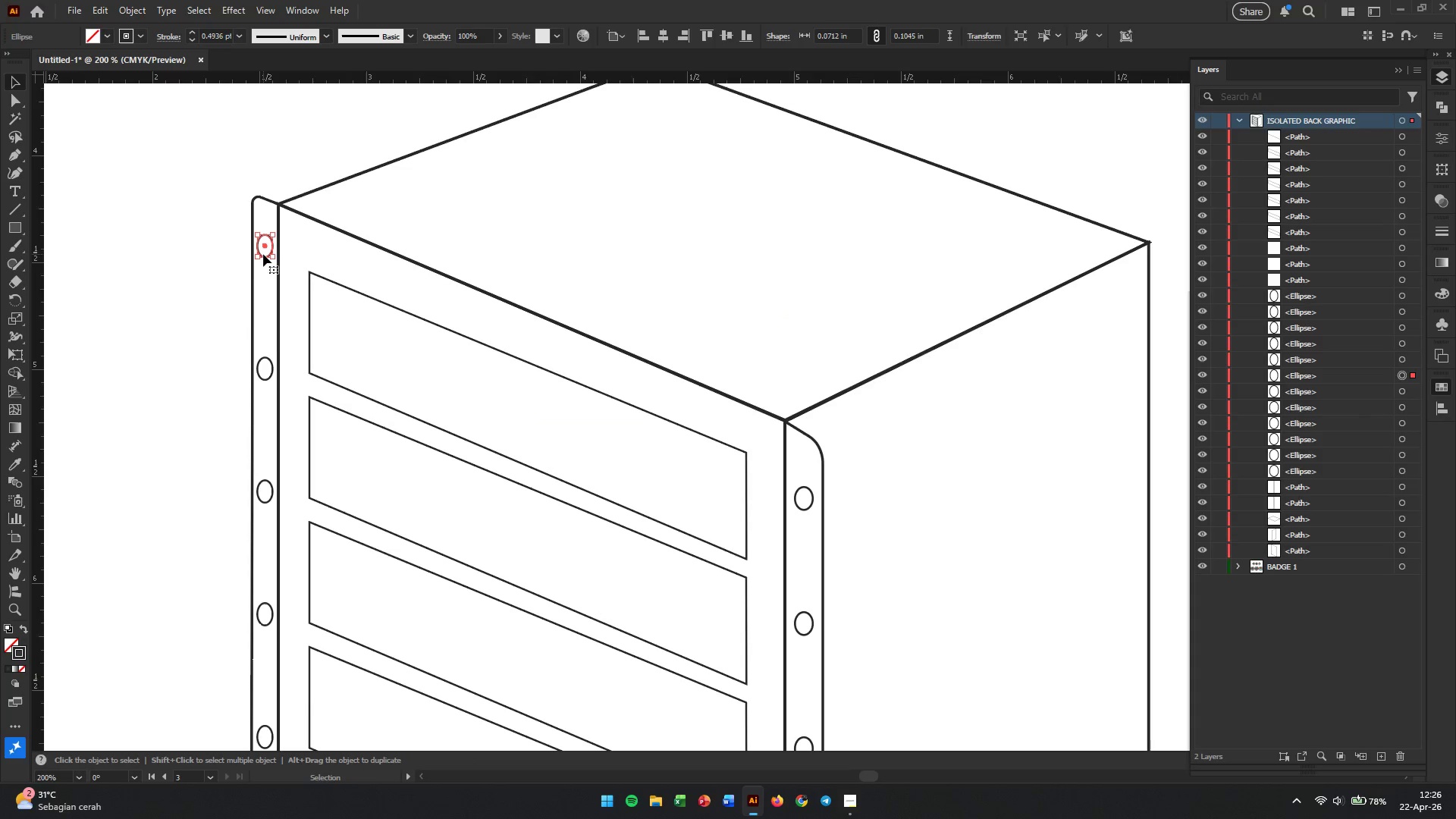 
hold_key(key=AltLeft, duration=1.62)
left_click_drag(start_coordinate=[263, 254], to_coordinate=[293, 254])
 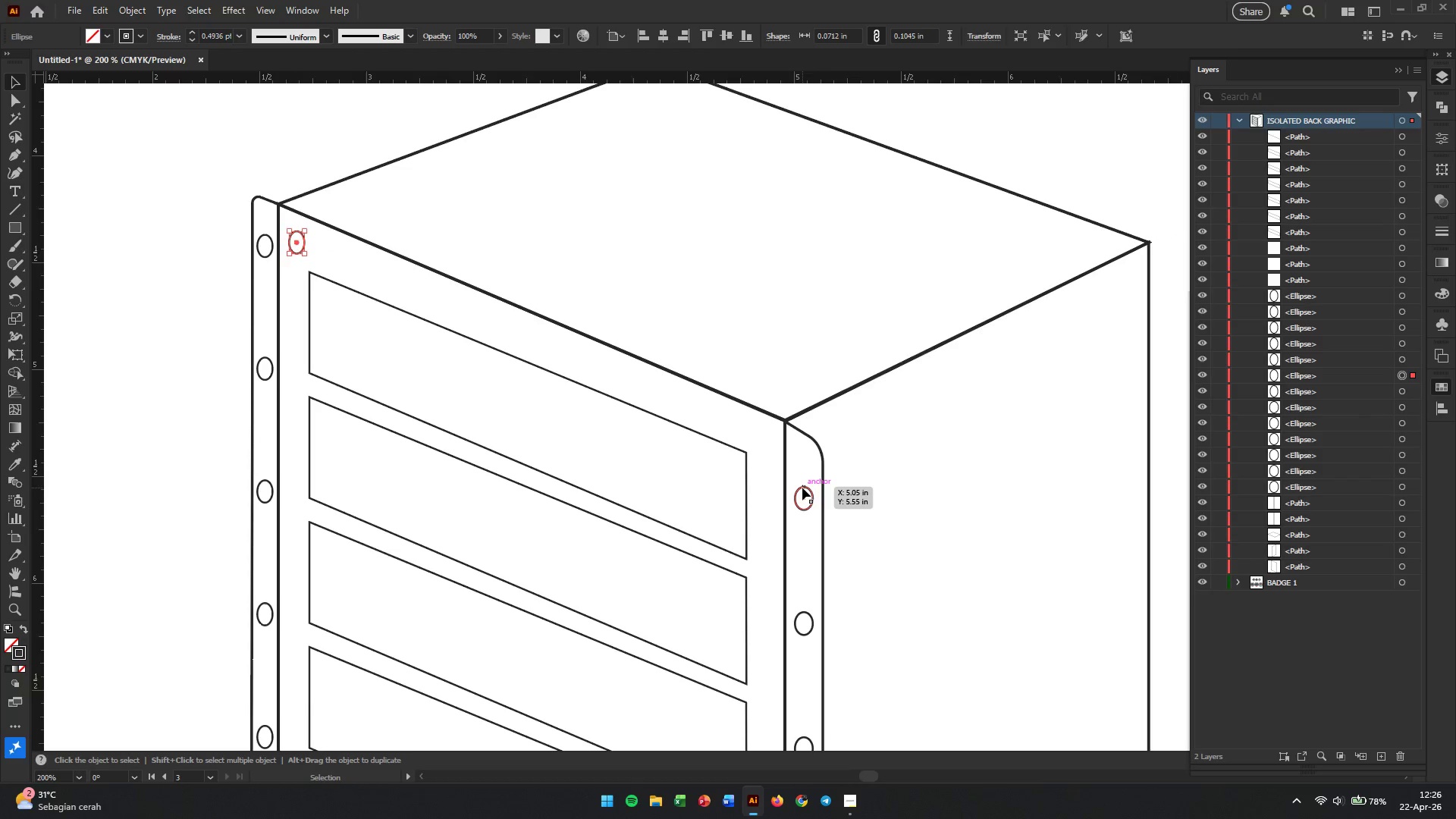 
hold_key(key=AltLeft, duration=1.69)
left_click_drag(start_coordinate=[803, 488], to_coordinate=[761, 425])
 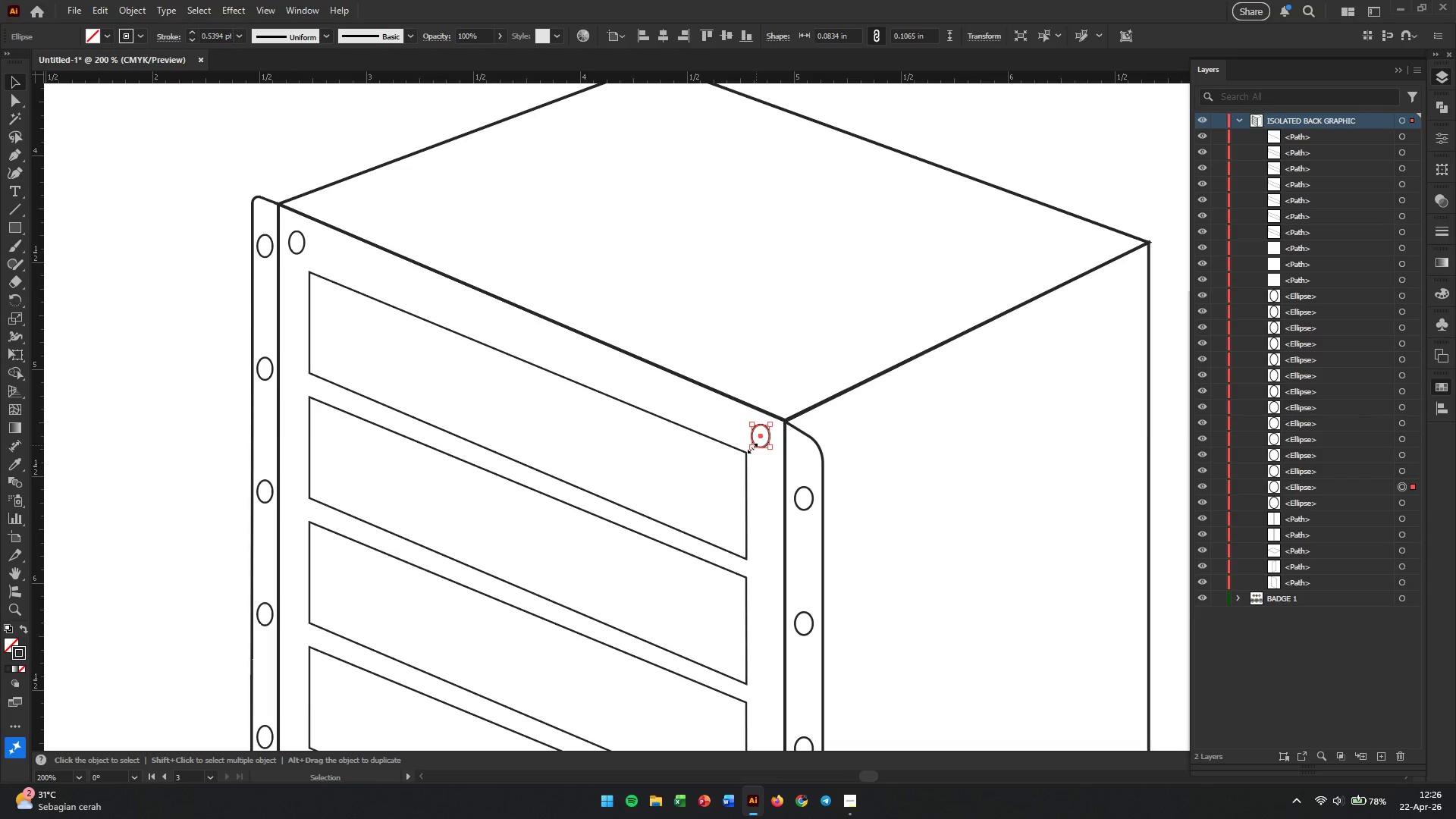 
hold_key(key=AltLeft, duration=0.66)
 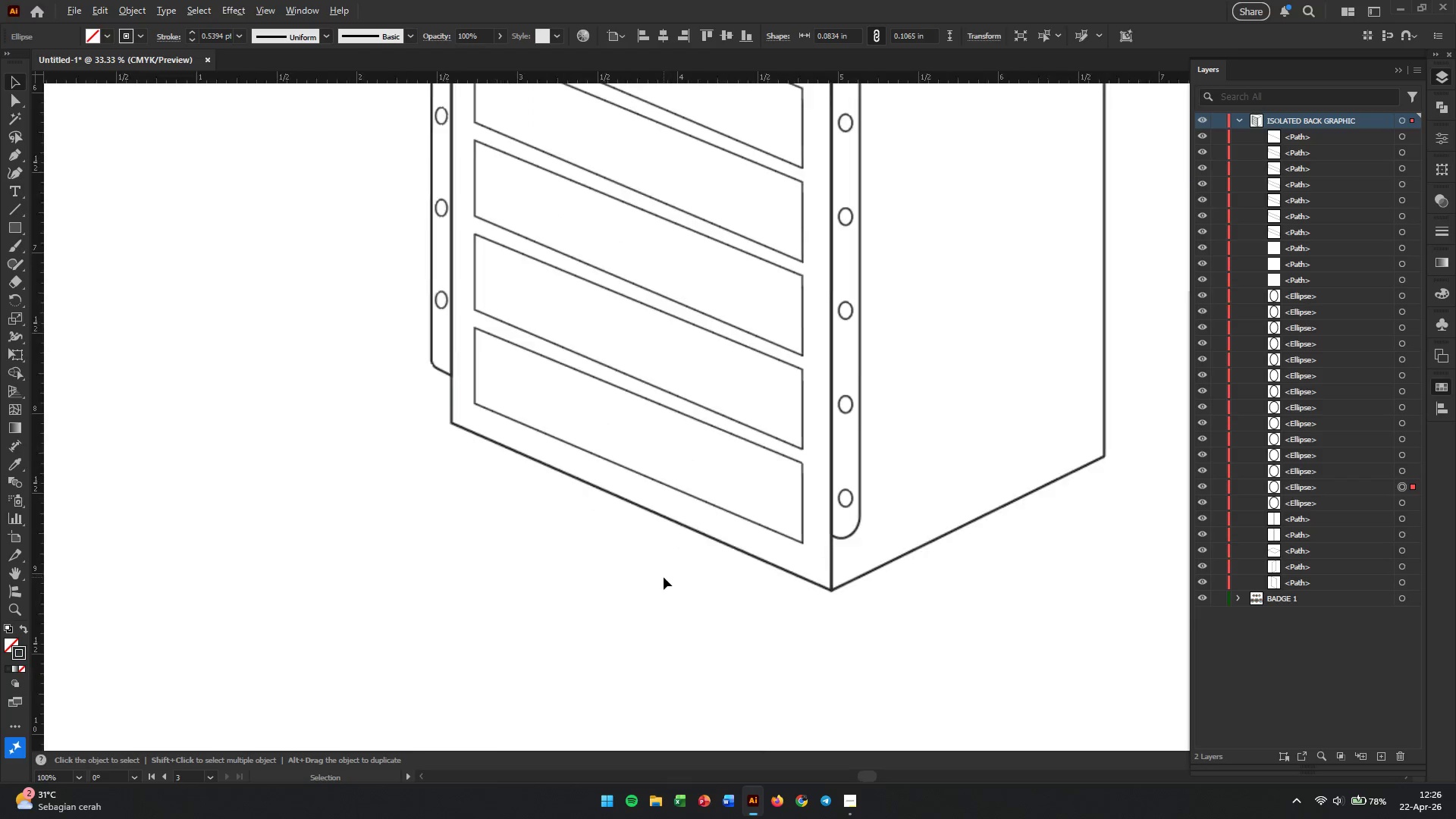 
hold_key(key=AltLeft, duration=0.7)
 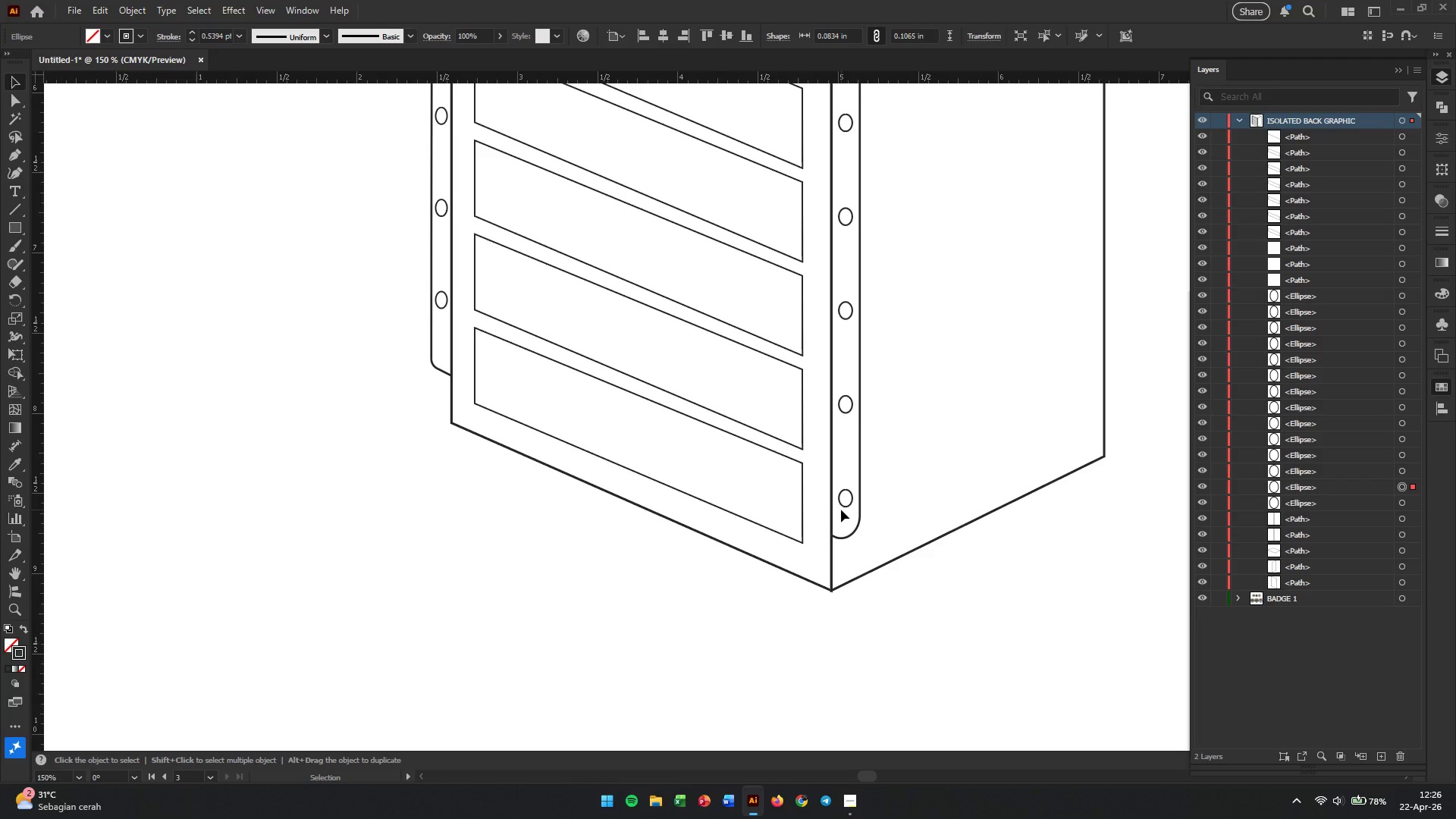 
scroll: coordinate [684, 447], scroll_direction: down, amount: 5.0
 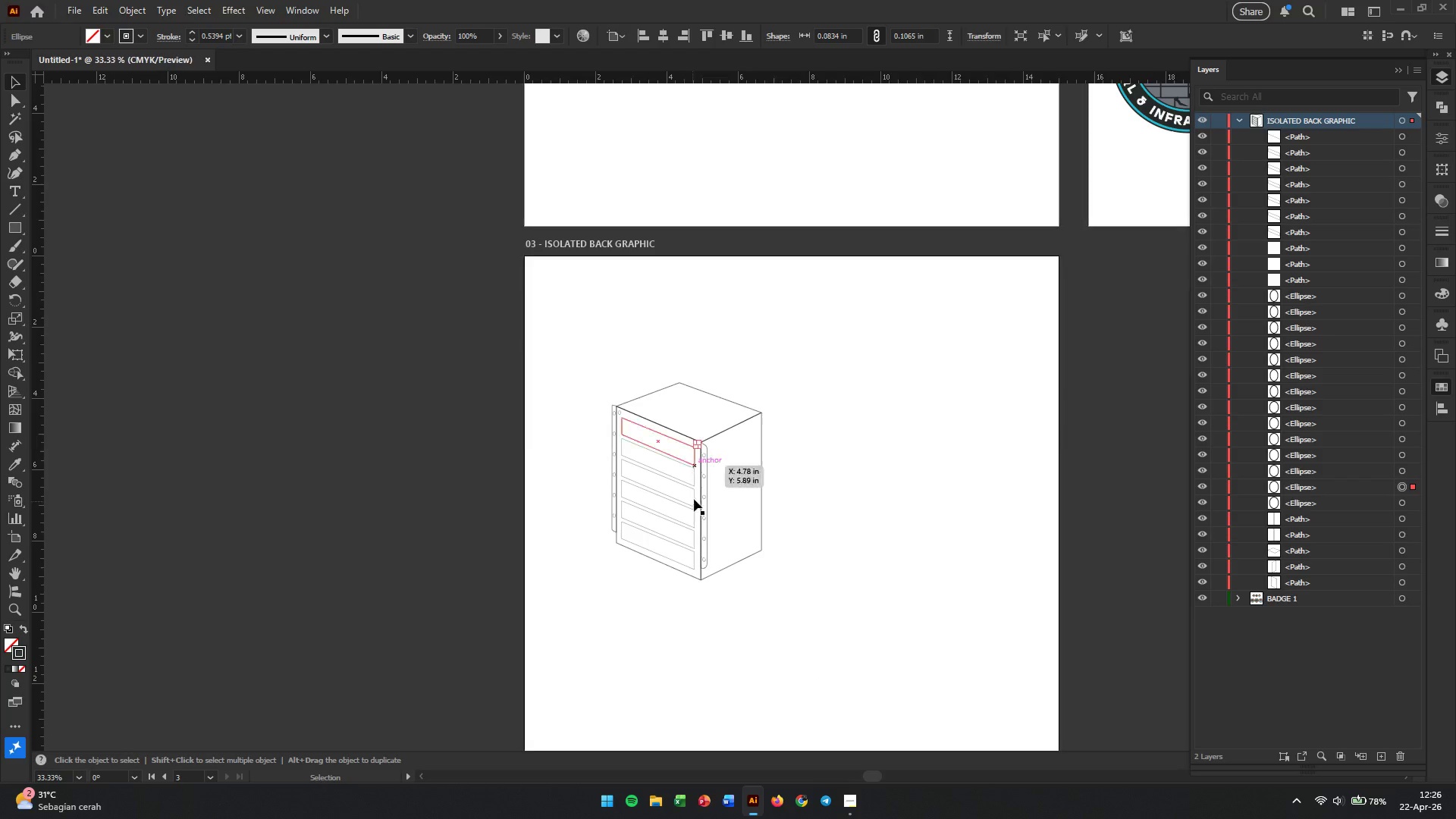 
scroll: coordinate [664, 577], scroll_direction: up, amount: 4.0
 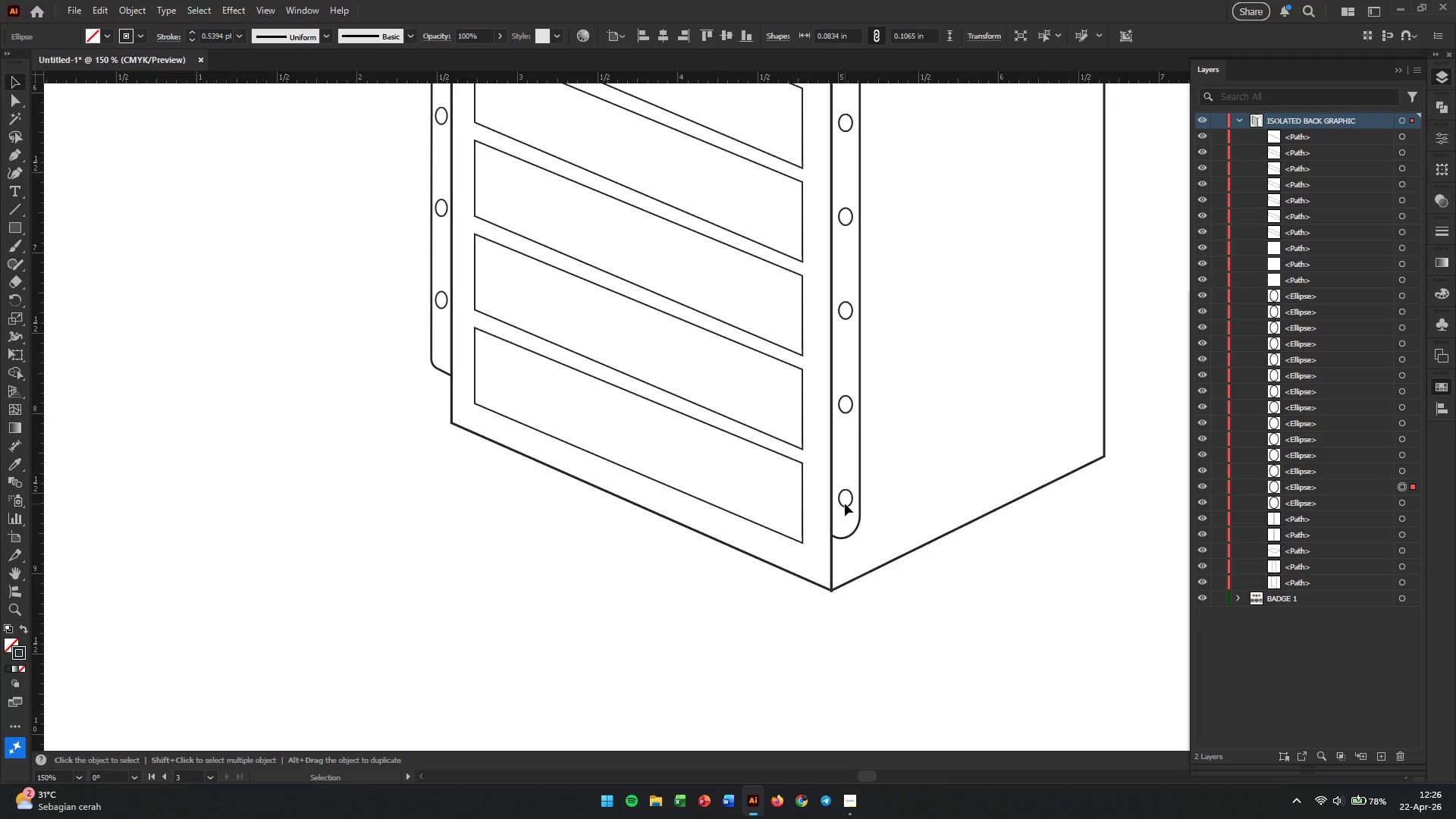 
hold_key(key=AltLeft, duration=0.39)
left_click([845, 504])
 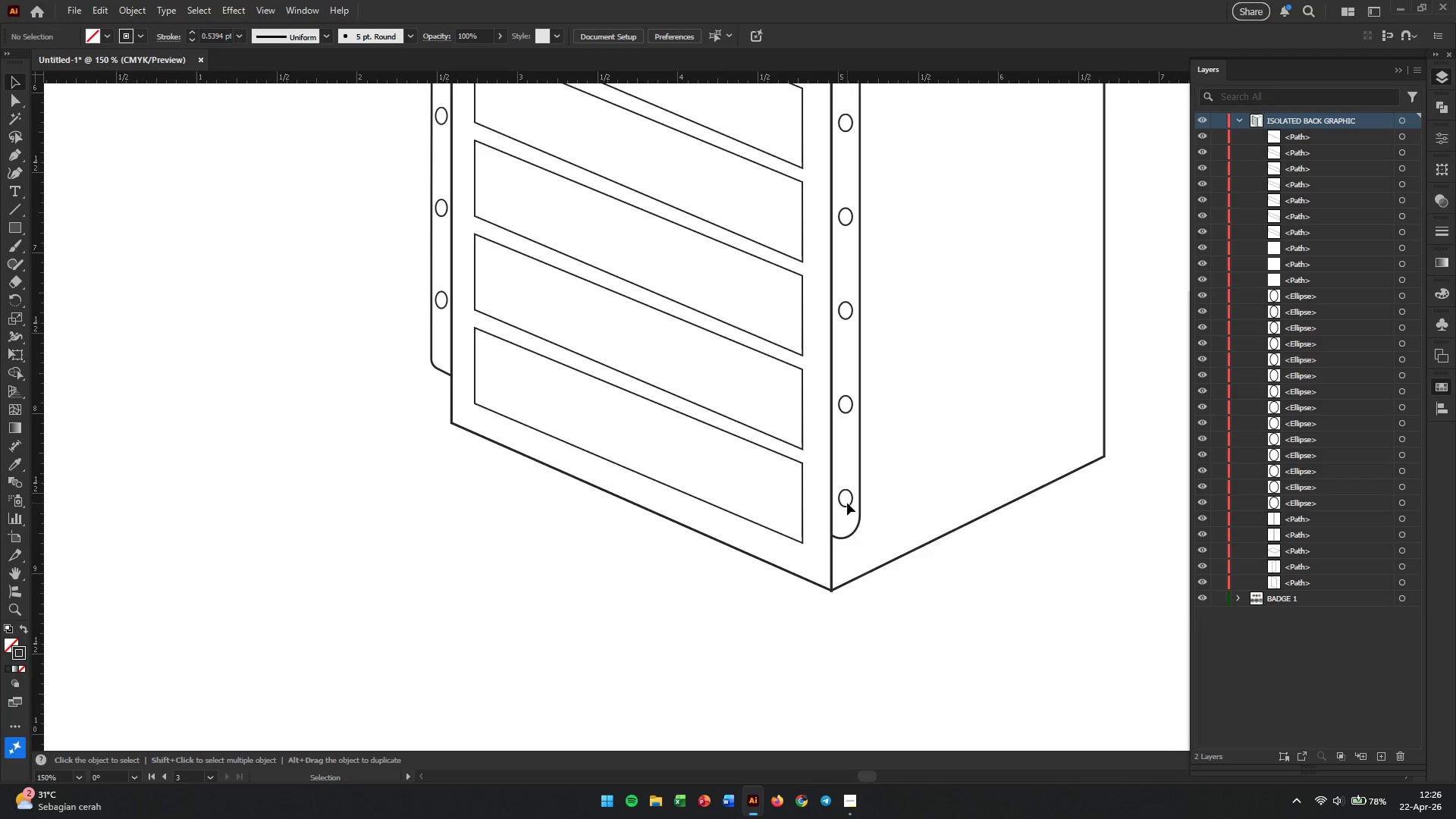 
left_click_drag(start_coordinate=[847, 504], to_coordinate=[814, 569])
 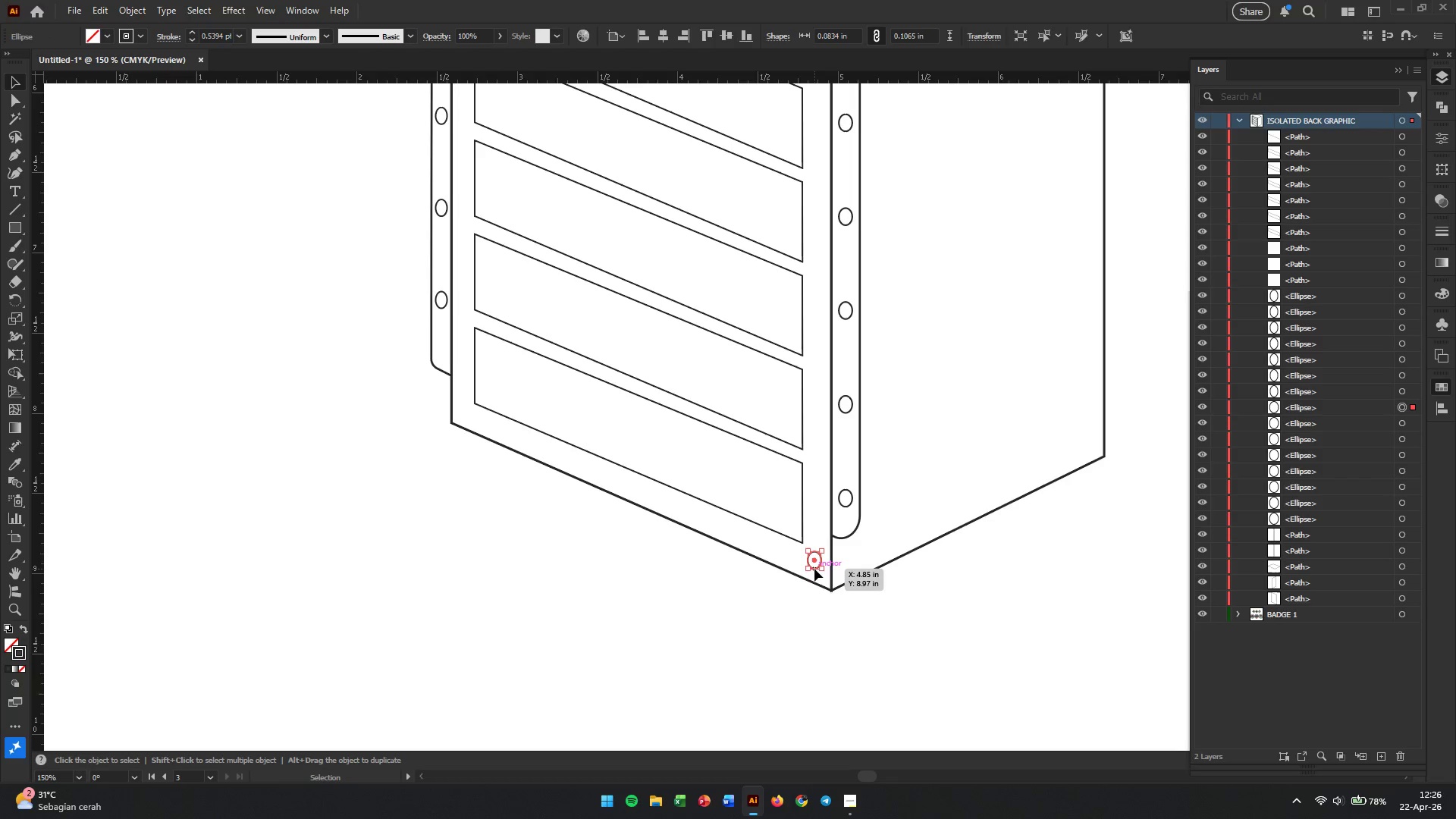 
hold_key(key=AltLeft, duration=1.64)
 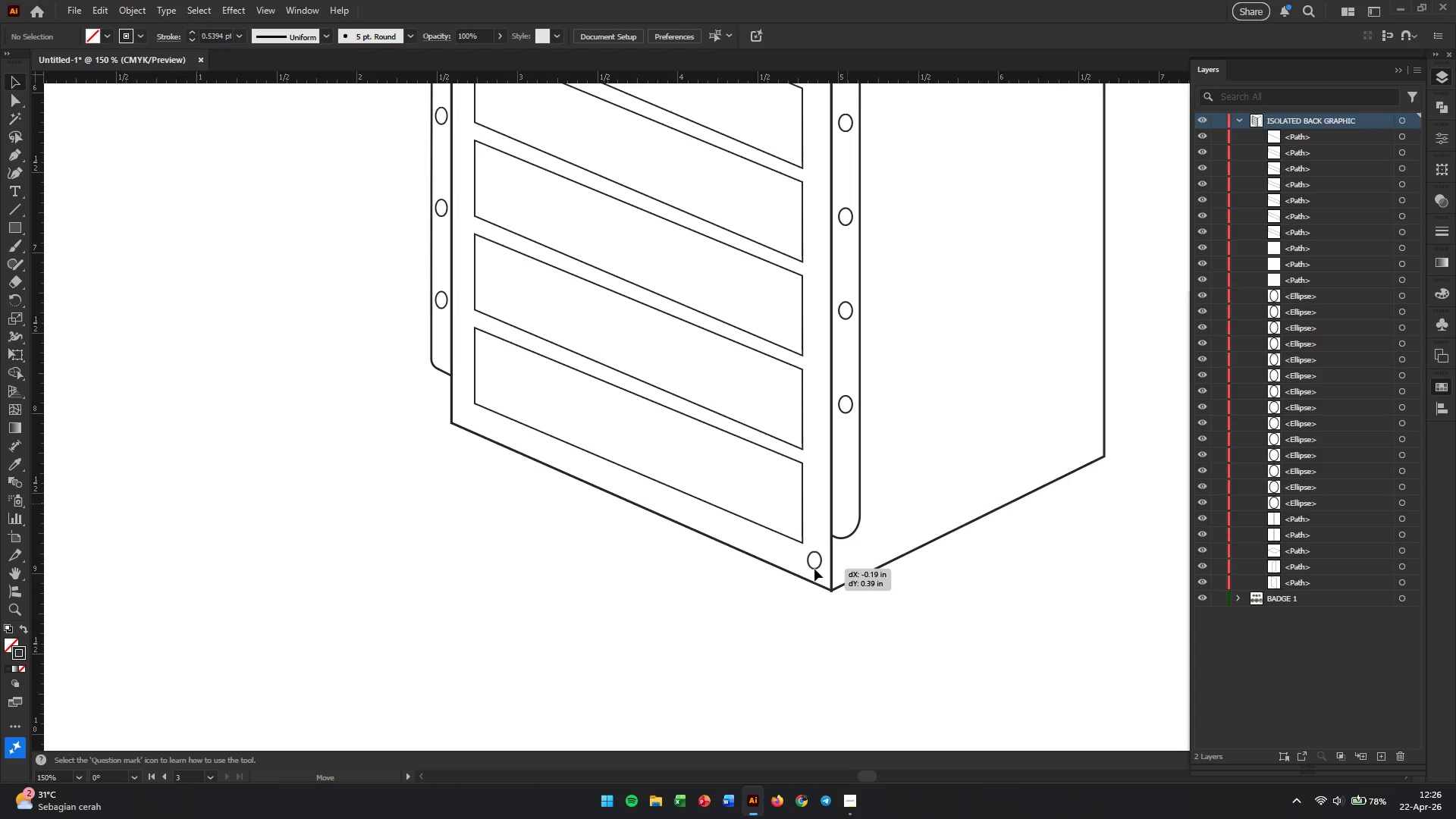 
hold_key(key=AltLeft, duration=1.17)
 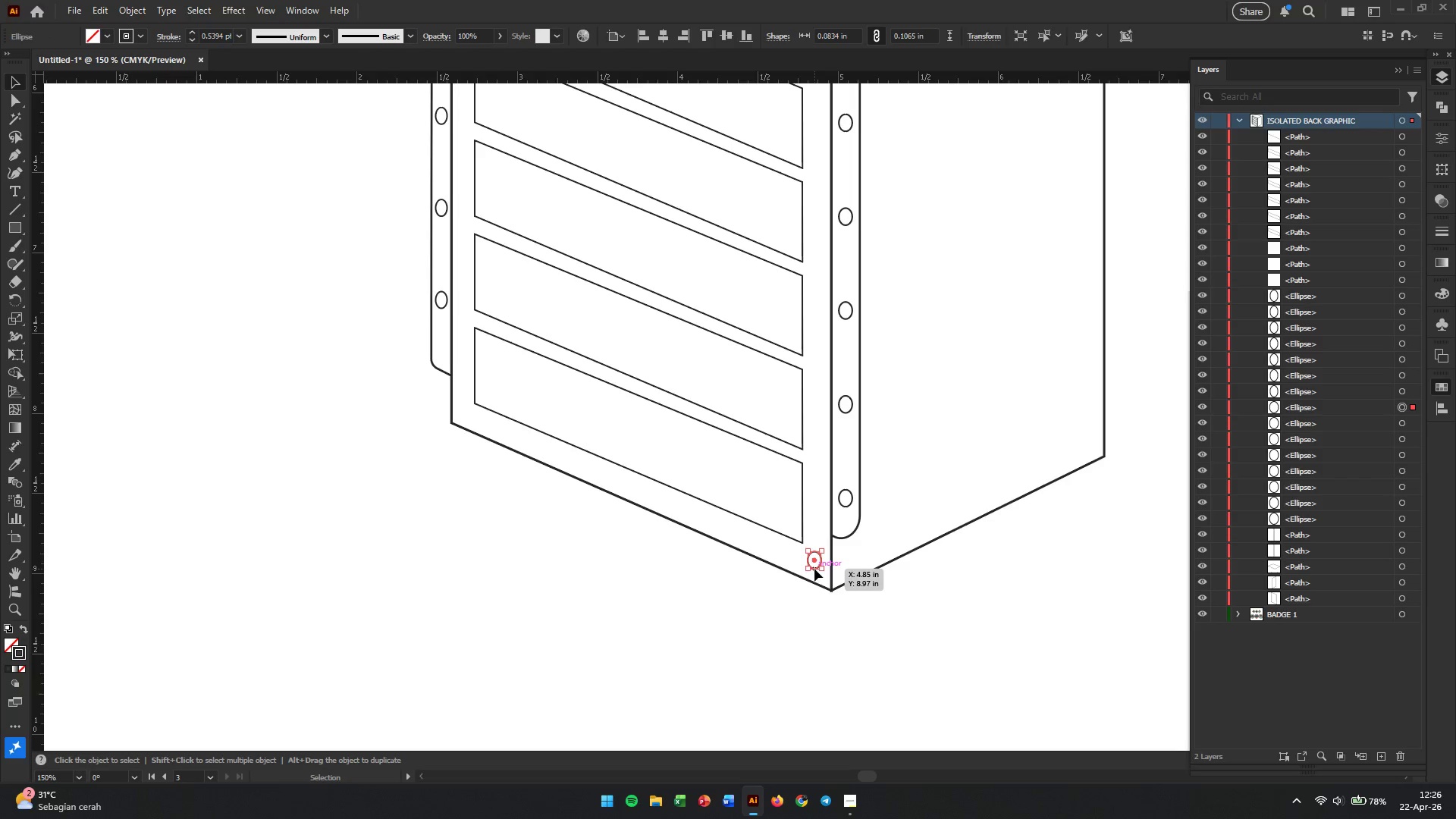 
left_click_drag(start_coordinate=[814, 569], to_coordinate=[805, 567])
 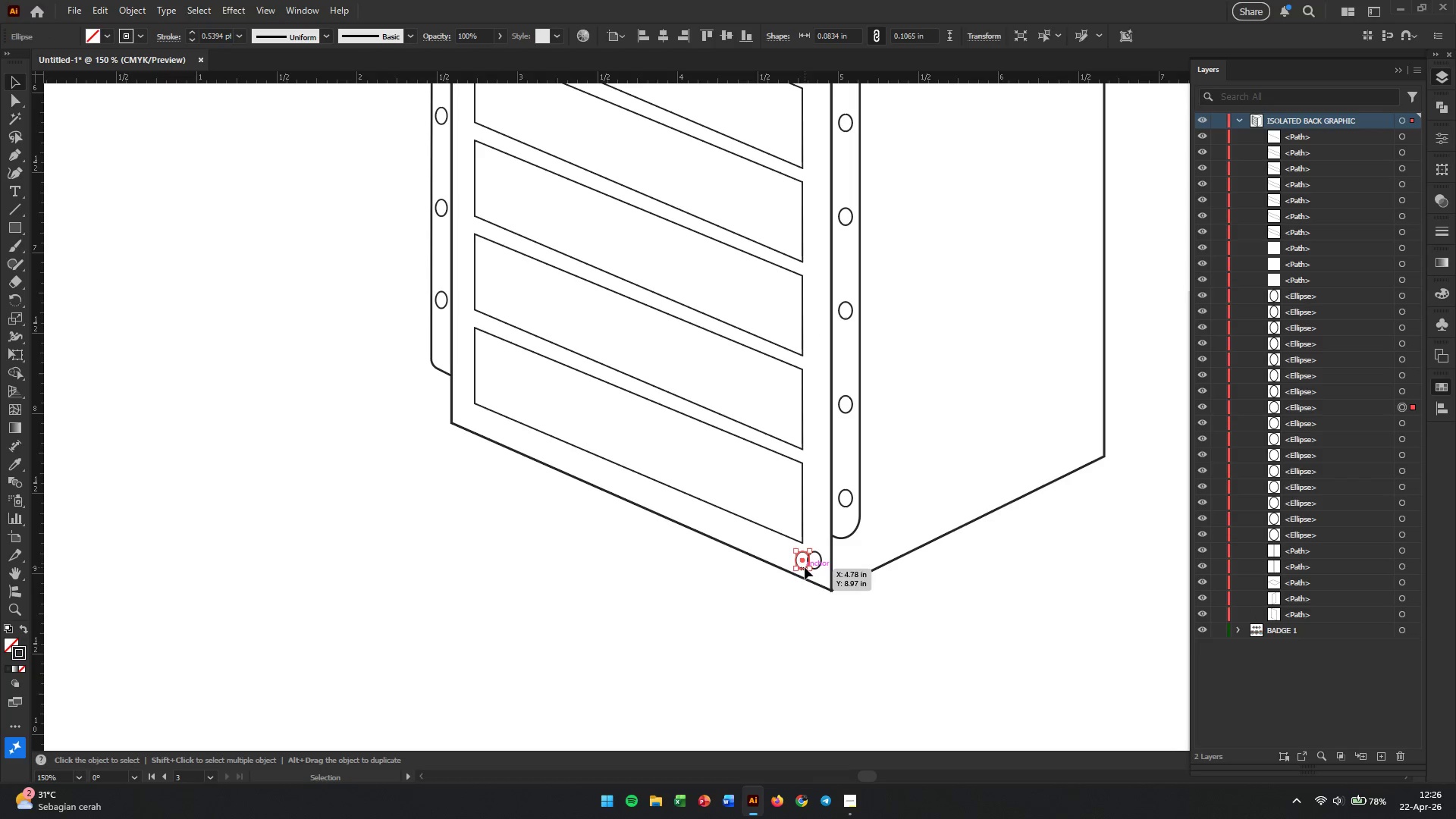 
hold_key(key=AltLeft, duration=0.95)
left_click([805, 567])
 